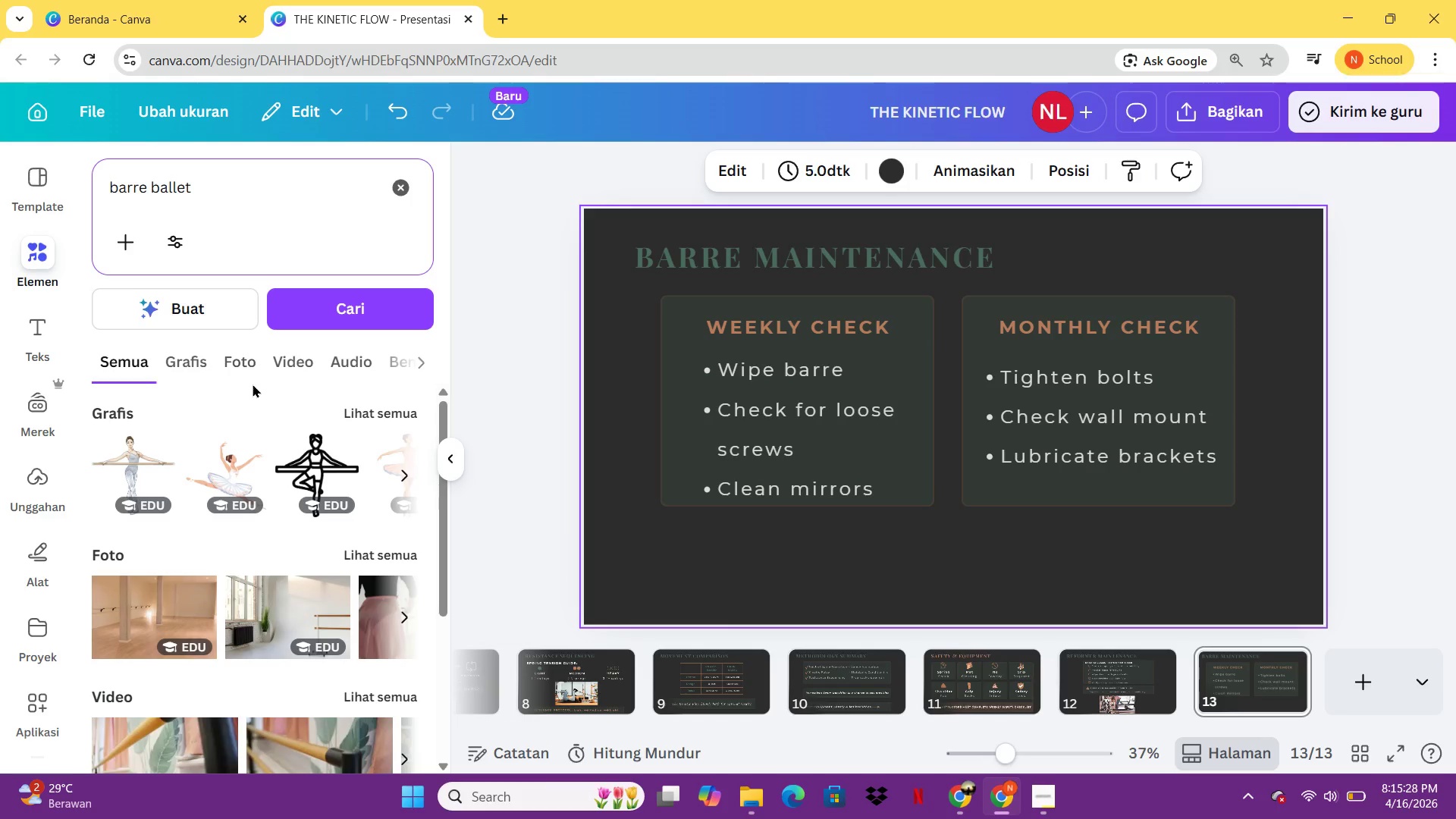 
left_click([196, 362])
 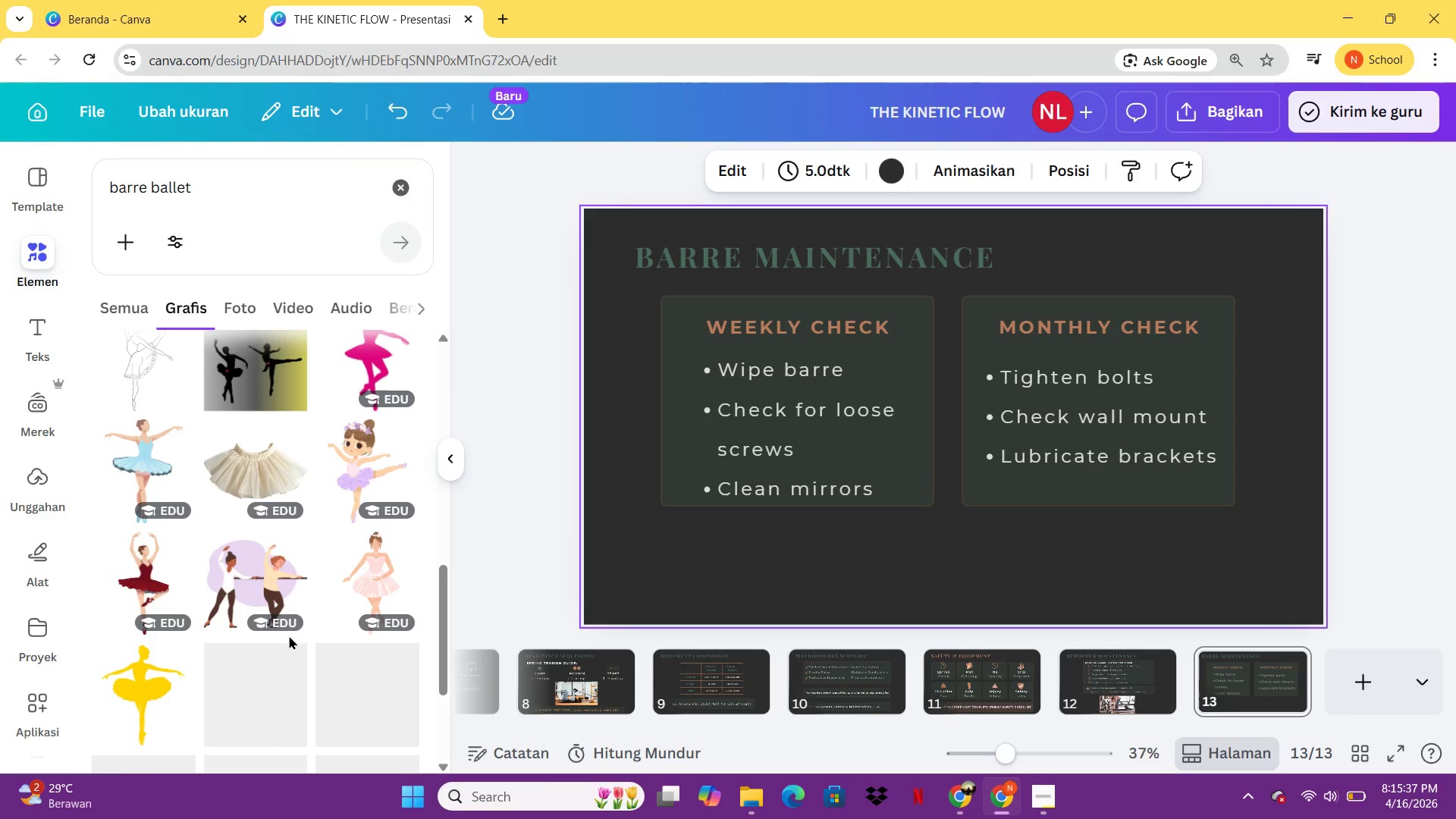 
wait(13.09)
 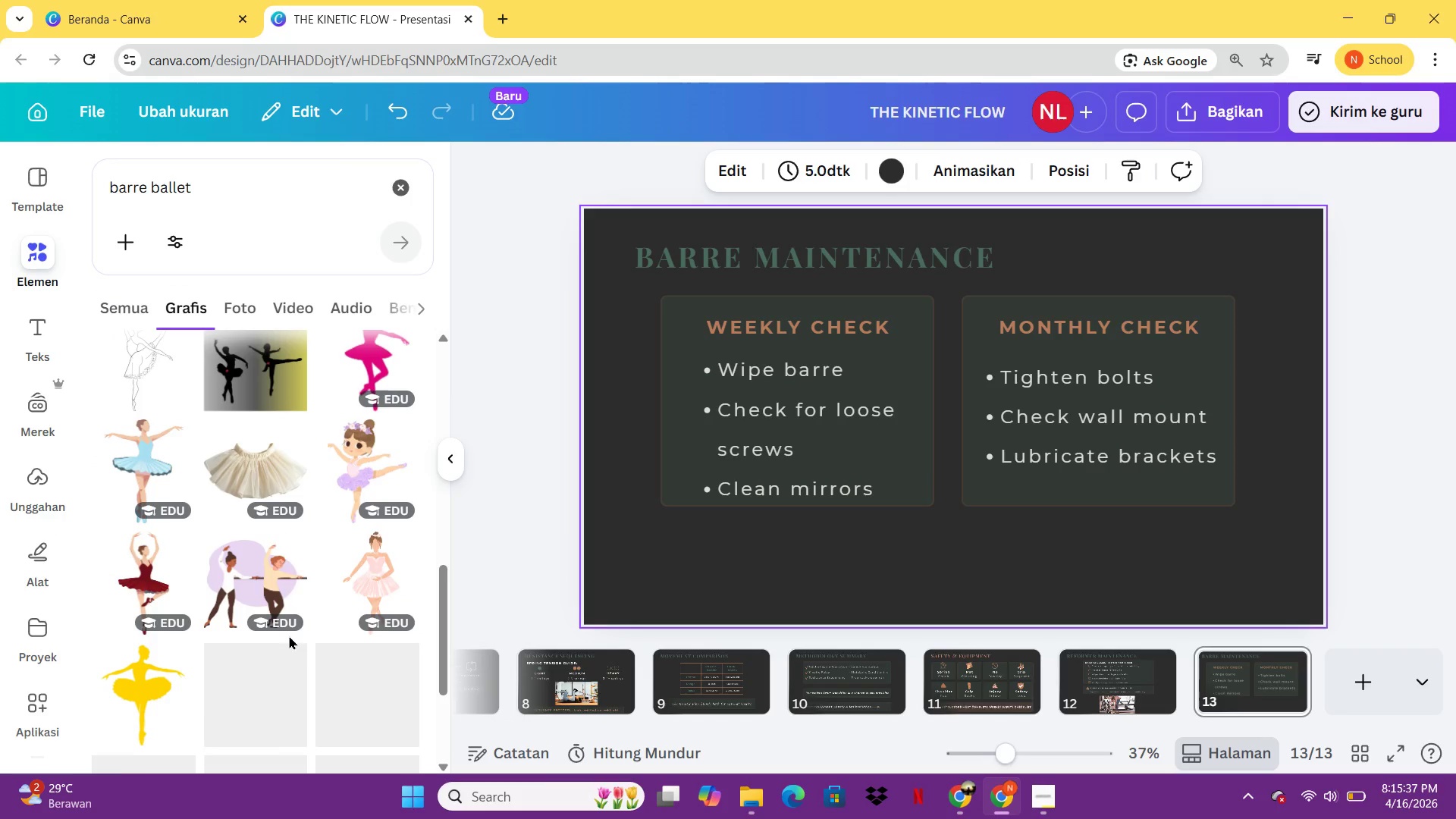 
left_click([143, 526])
 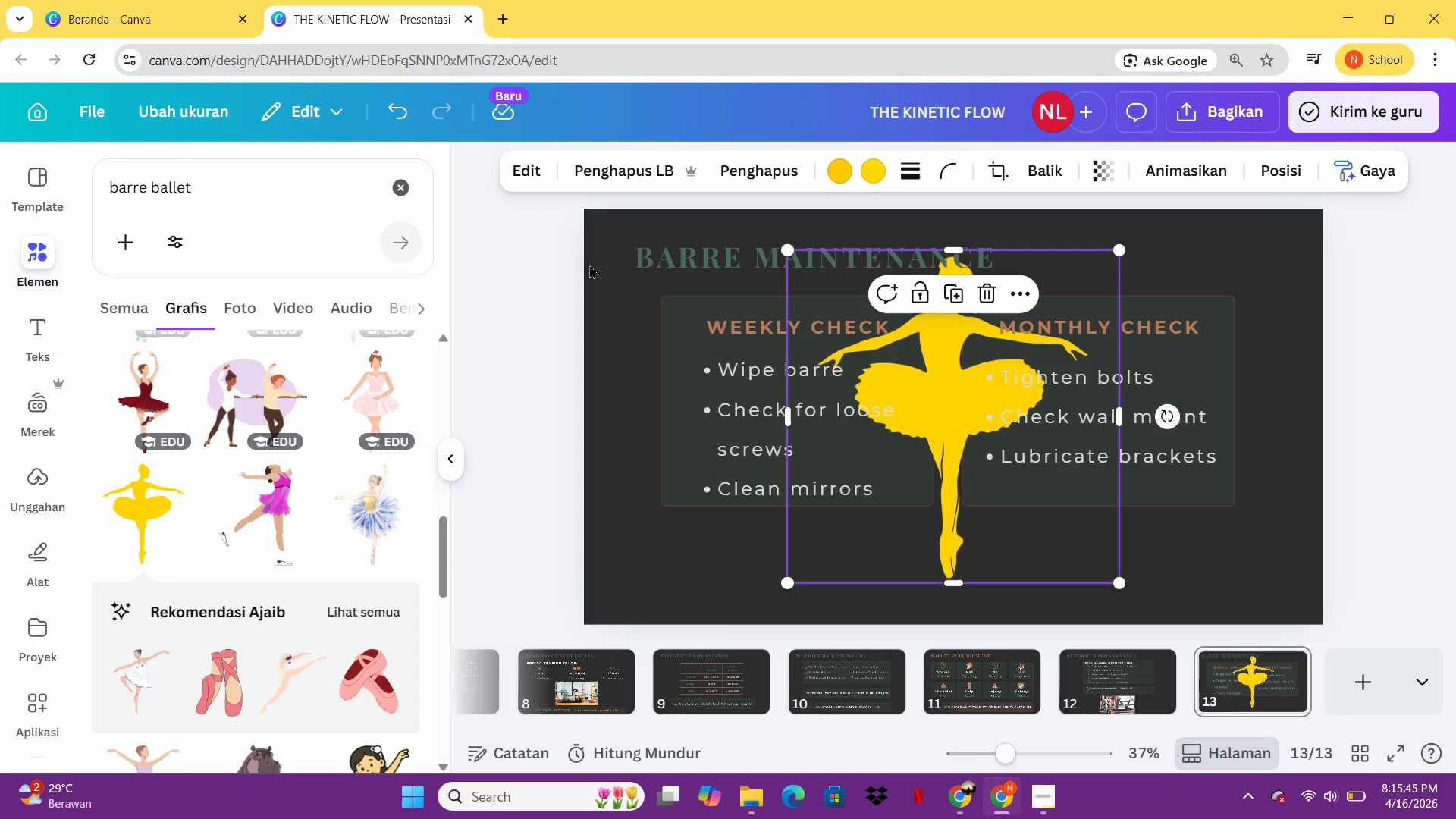 
left_click([843, 177])
 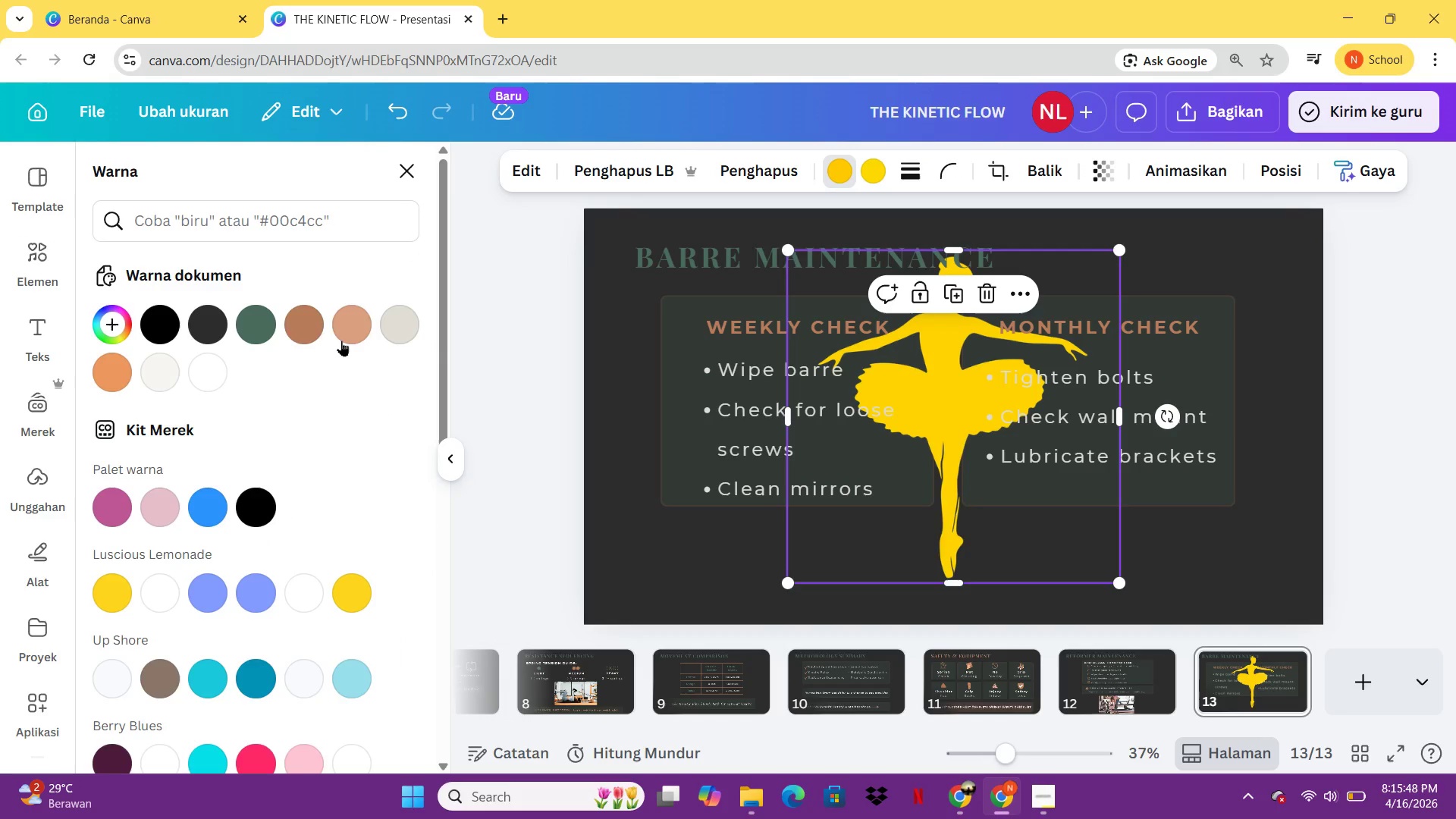 
left_click([309, 326])
 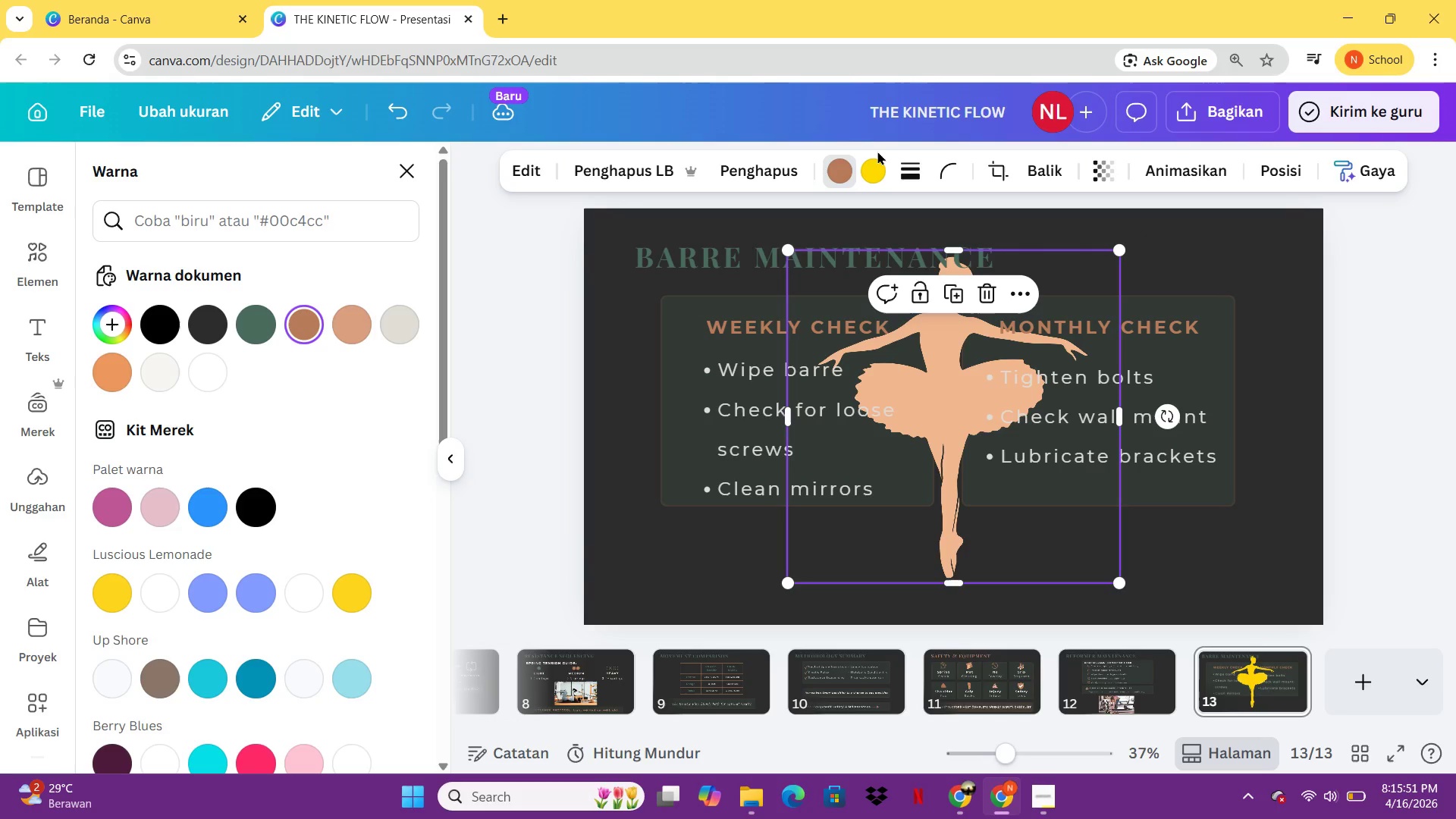 
left_click([875, 164])
 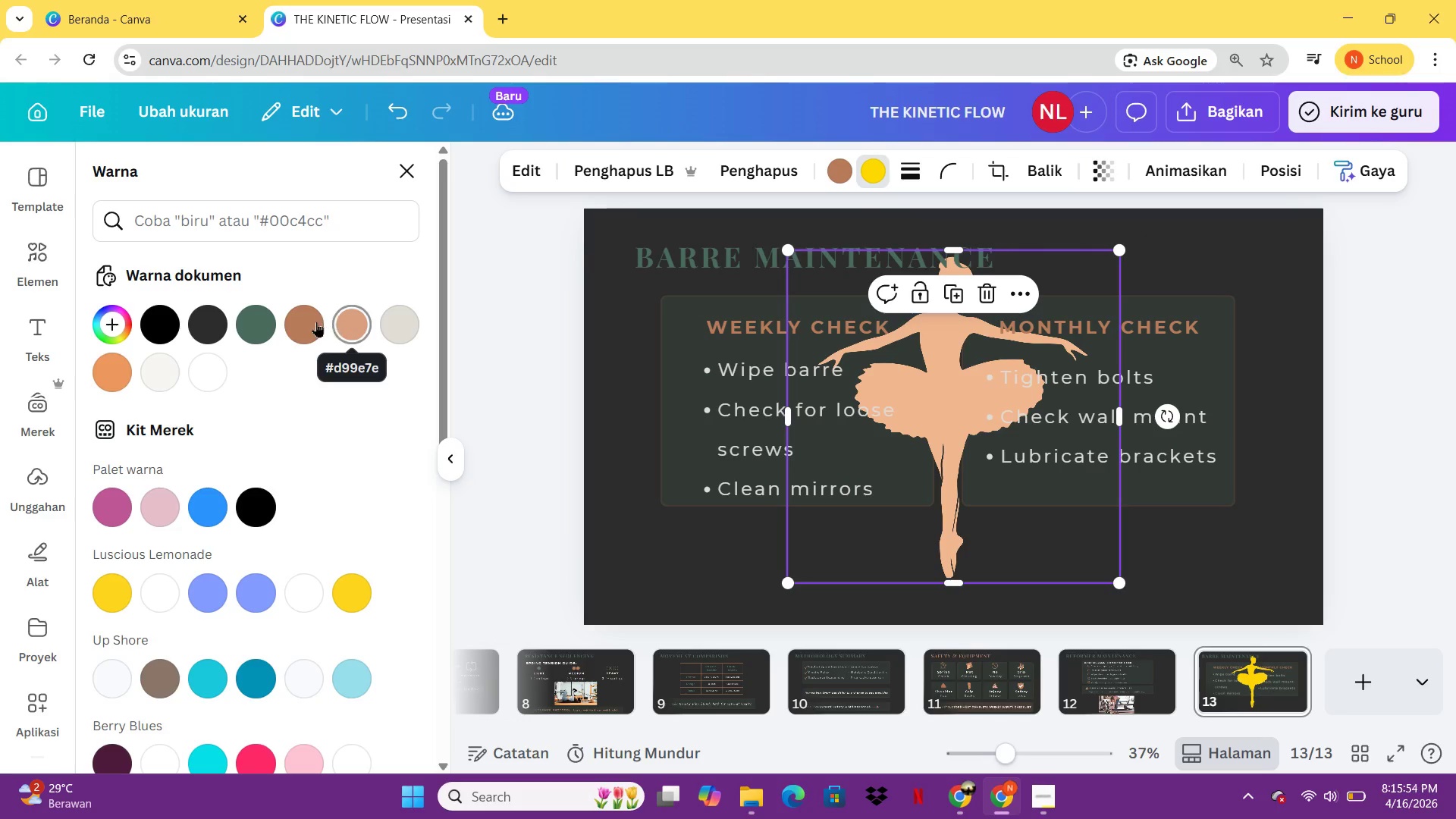 
left_click([308, 323])
 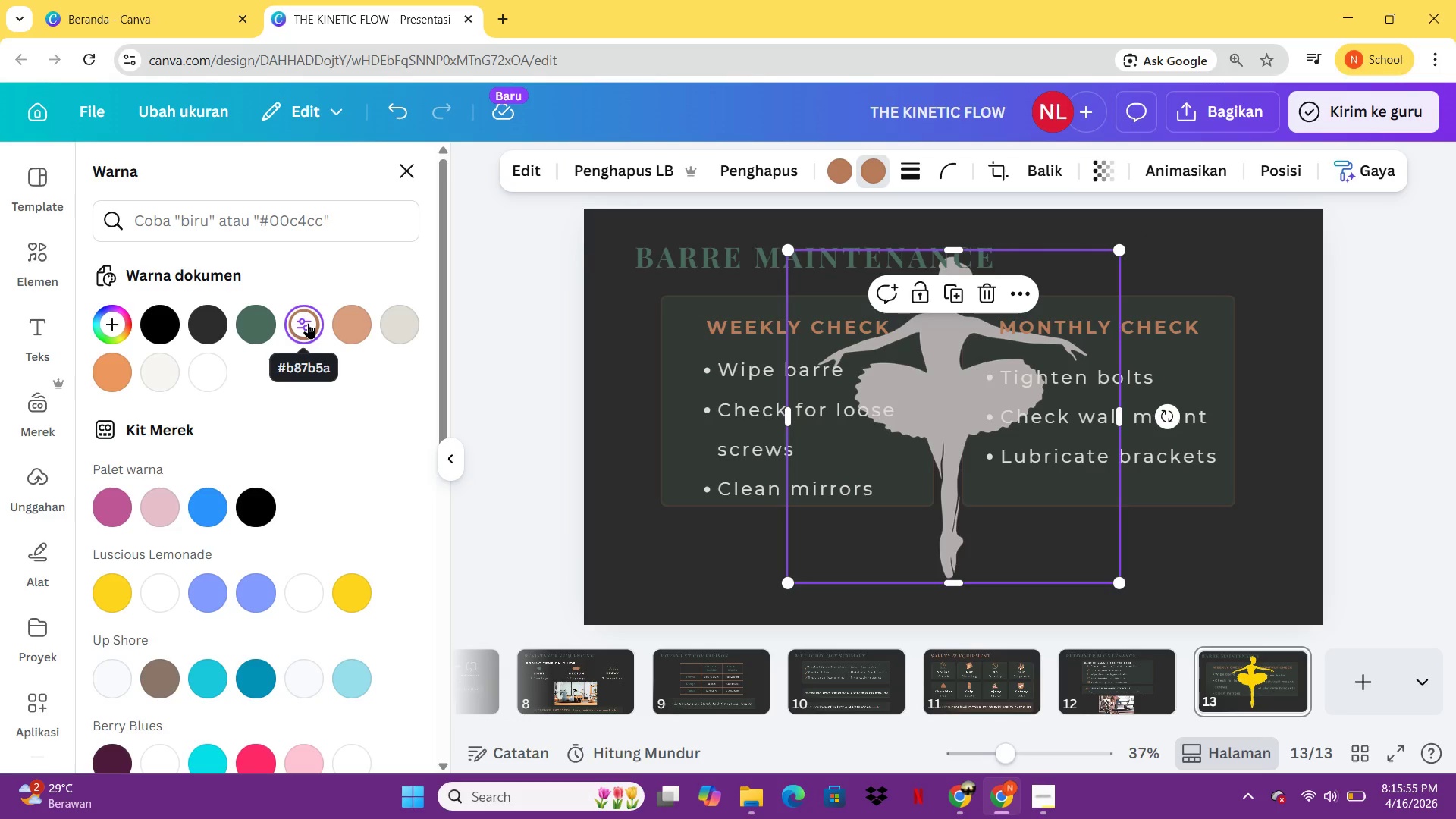 
key(Control+Z)
 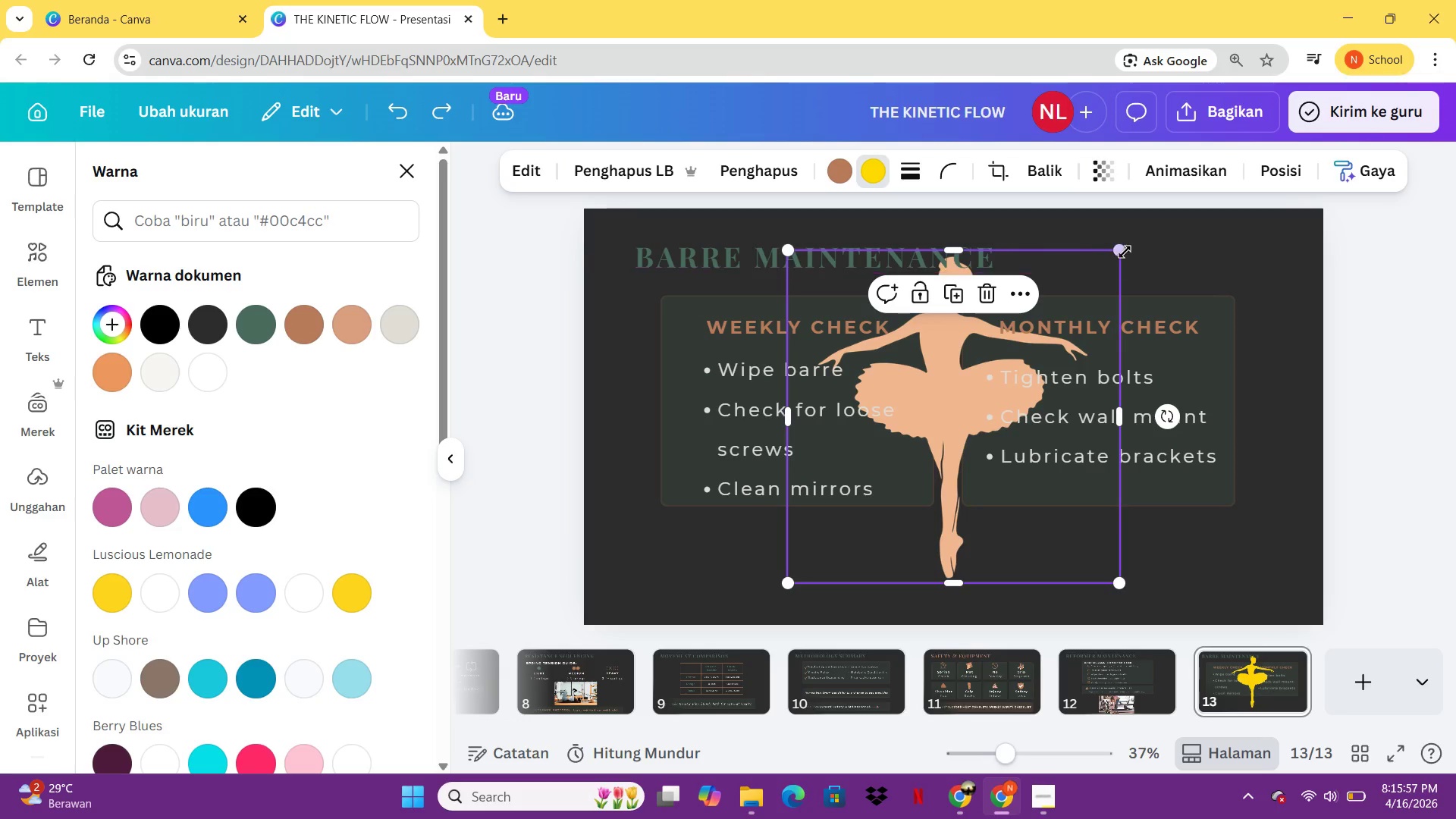 
left_click_drag(start_coordinate=[1123, 252], to_coordinate=[884, 504])
 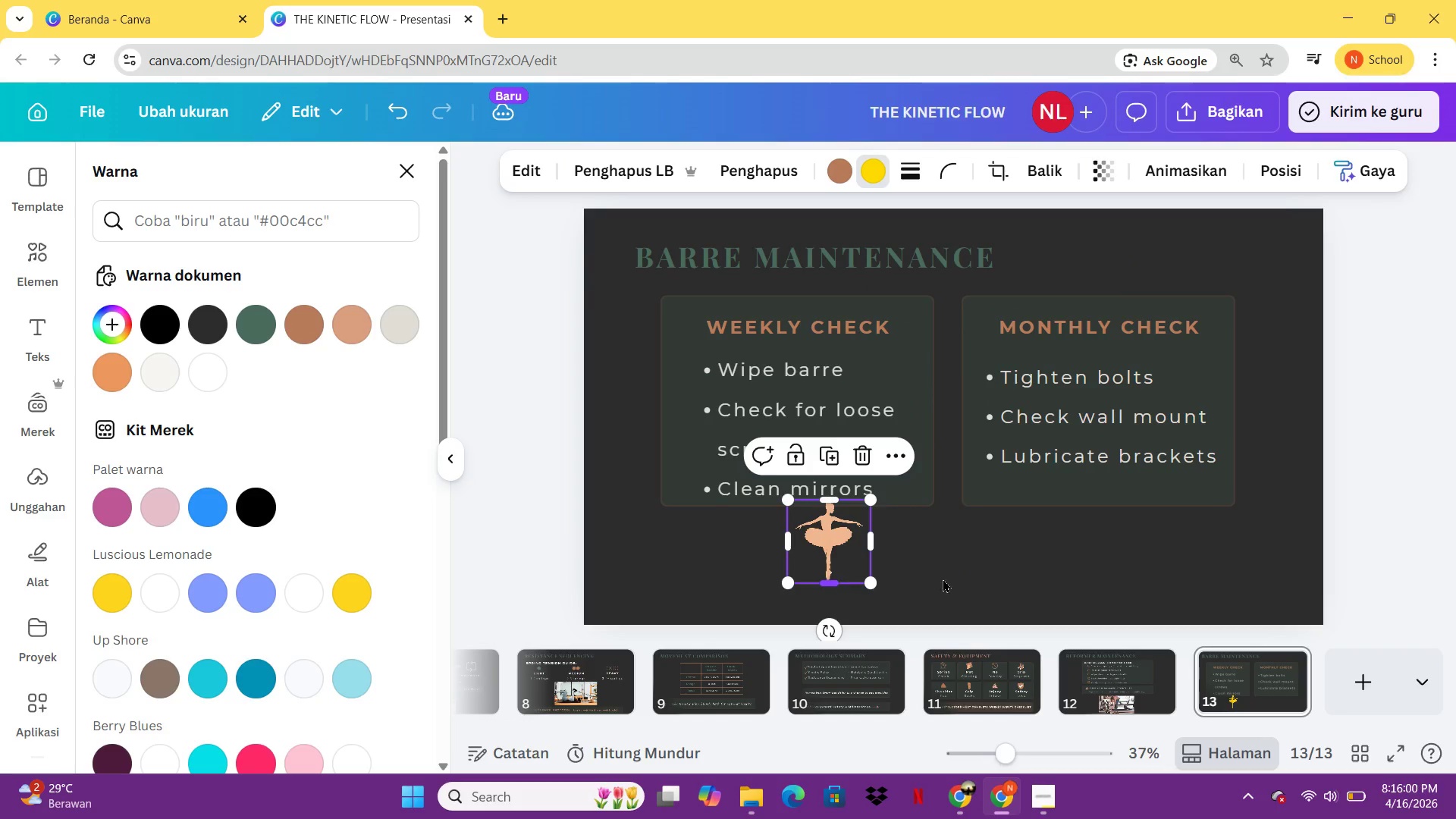 
left_click([981, 566])
 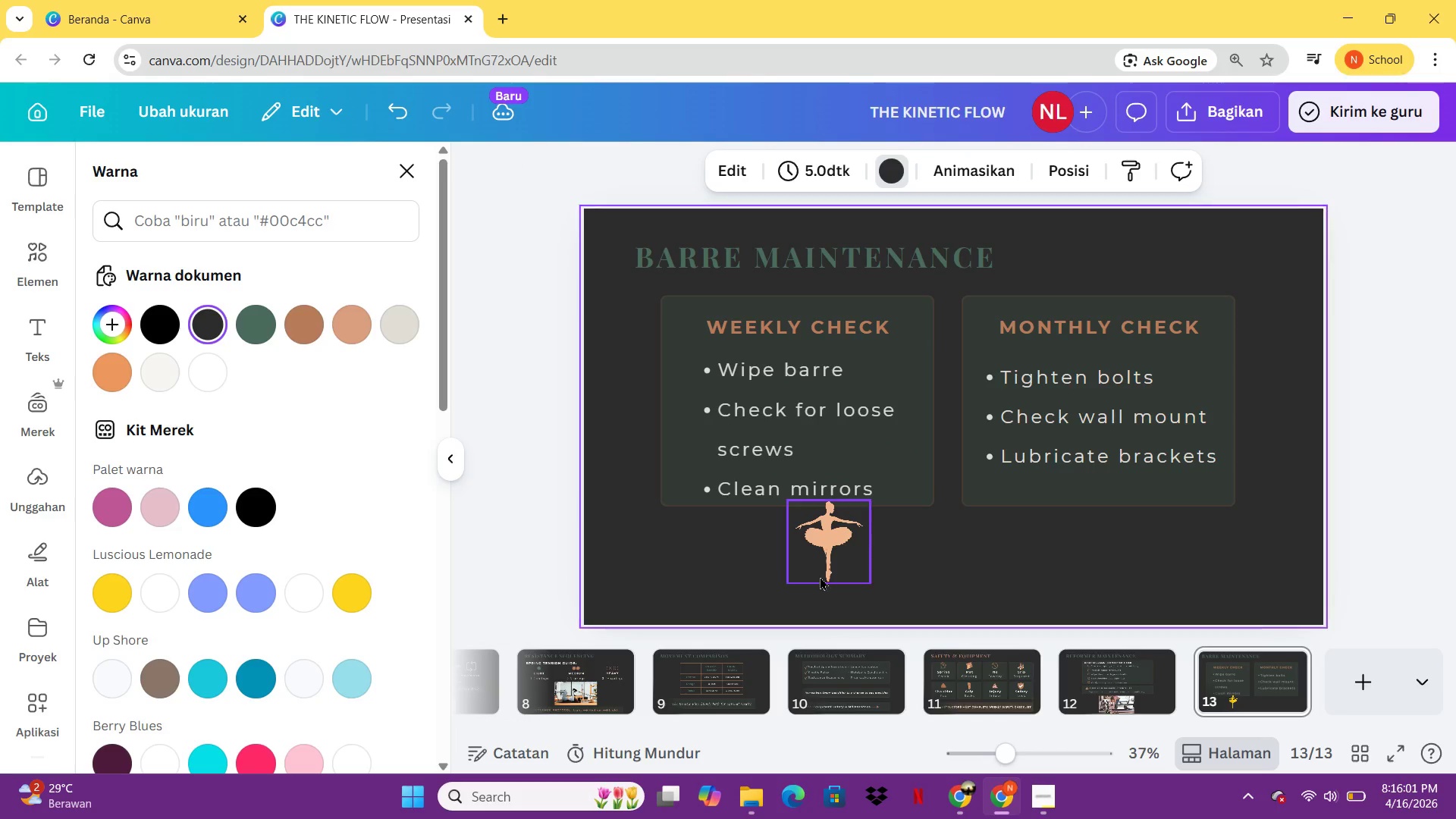 
left_click_drag(start_coordinate=[817, 568], to_coordinate=[934, 586])
 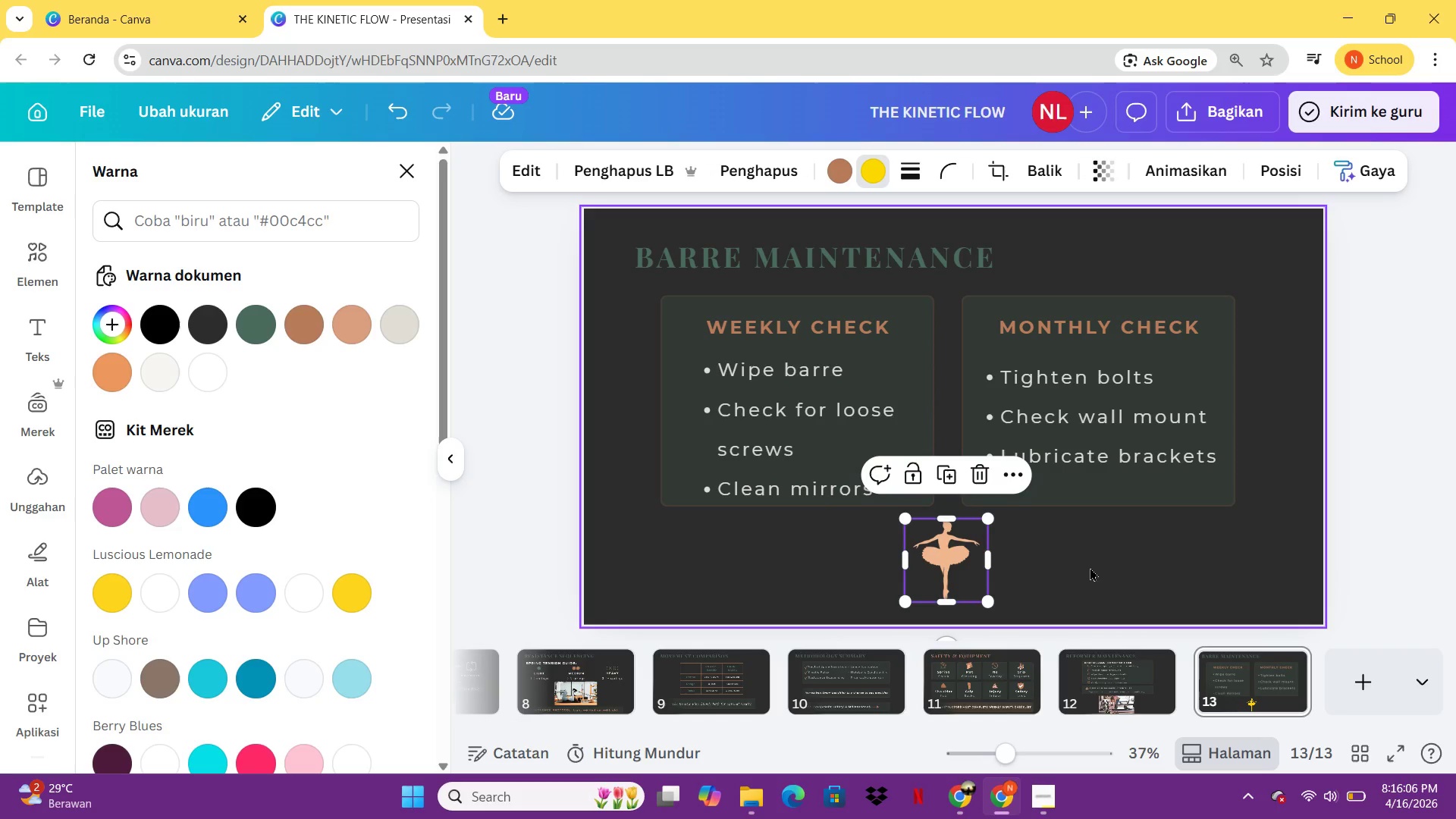 
wait(8.62)
 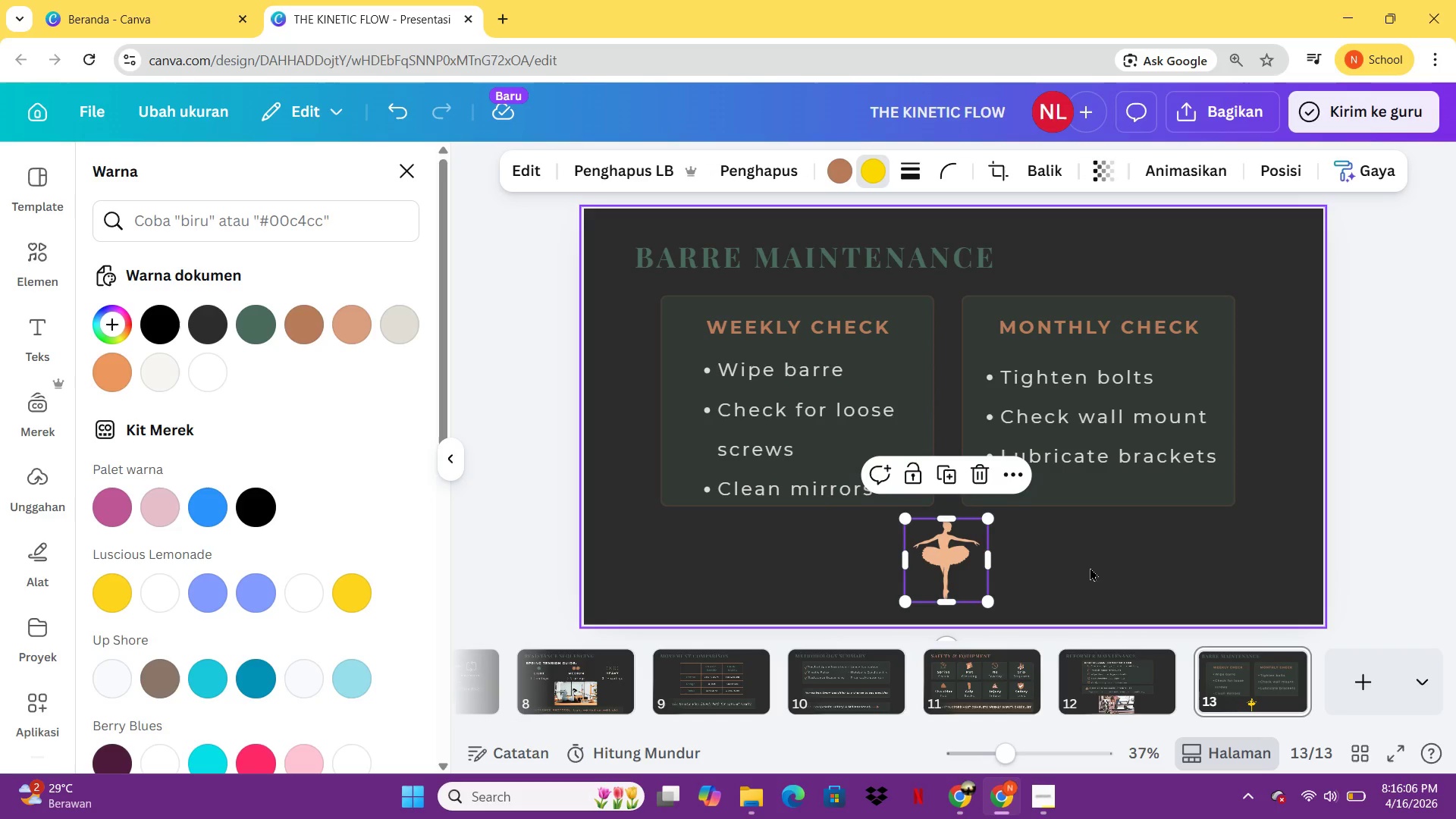 
left_click([1090, 567])
 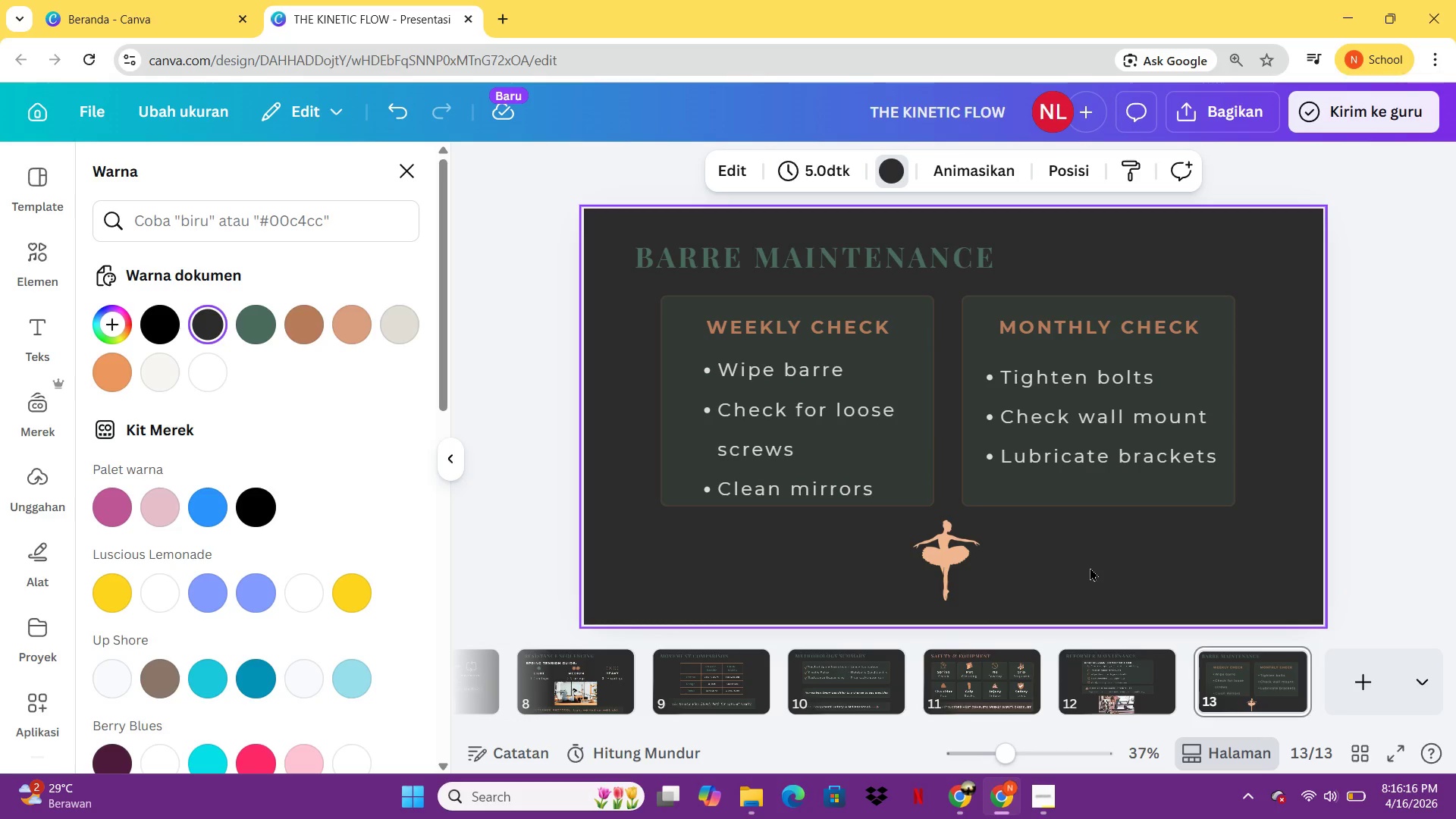 
wait(5.7)
 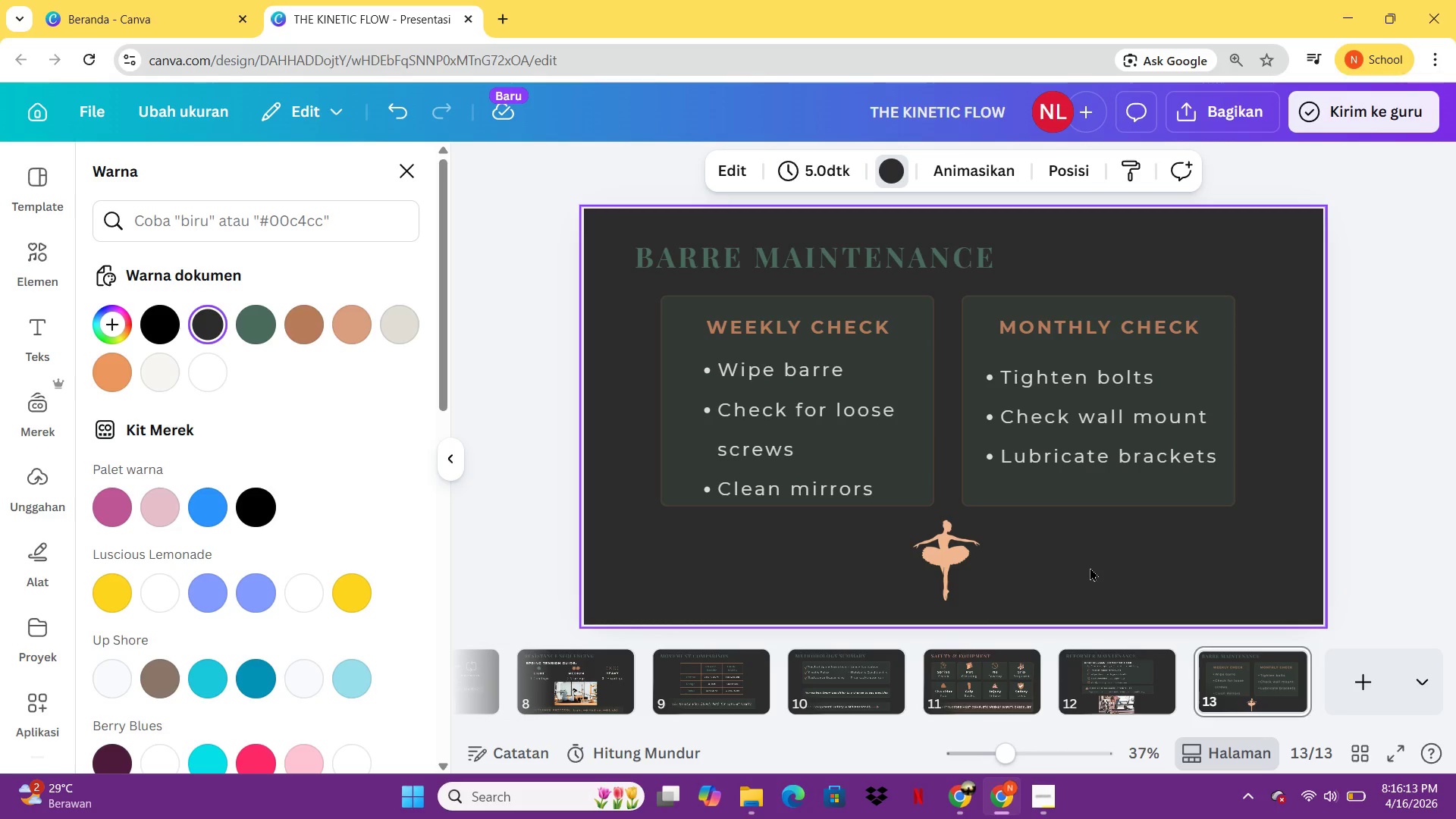 
mouse_move([572, 695])
 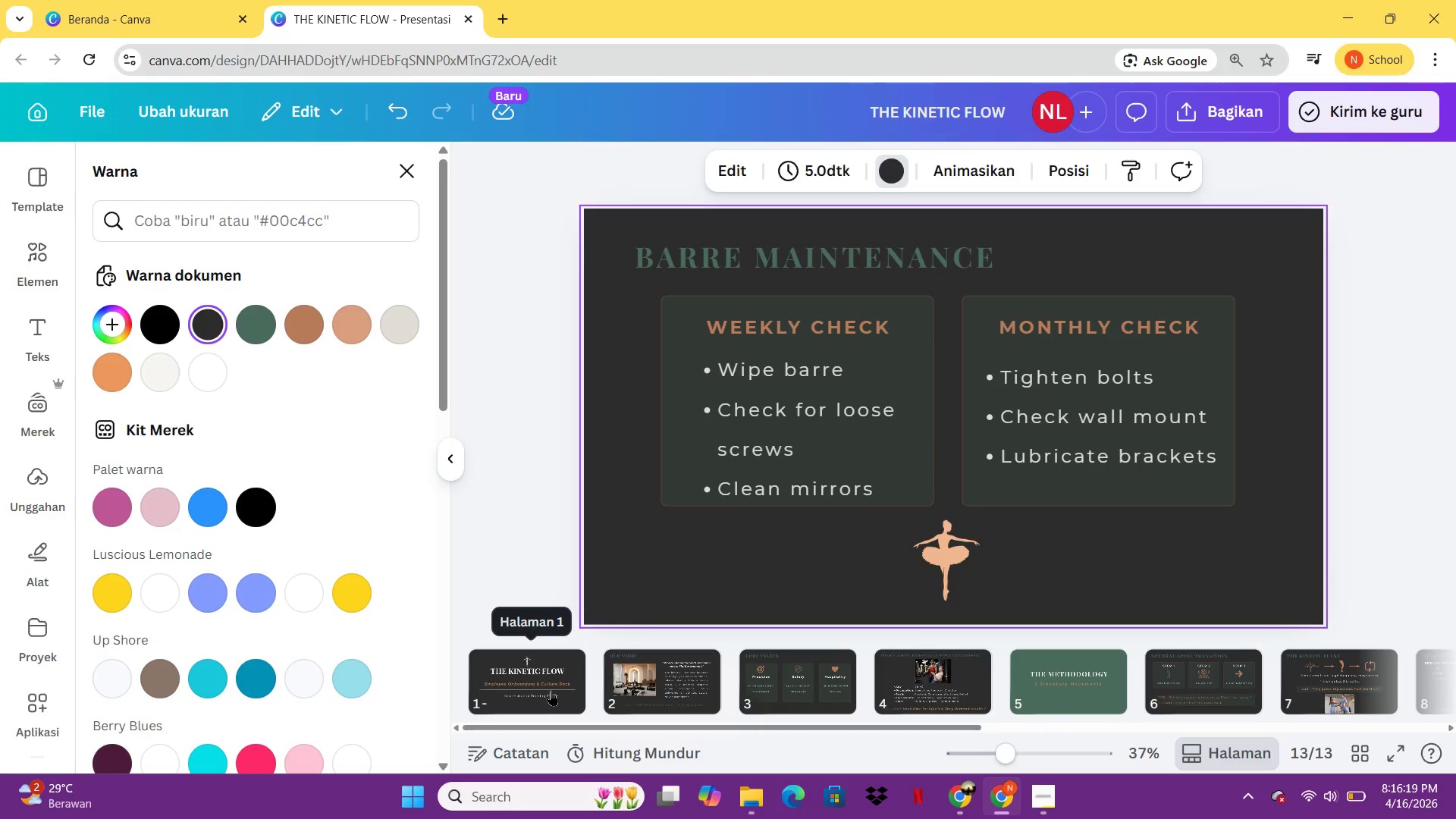 
left_click([551, 690])
 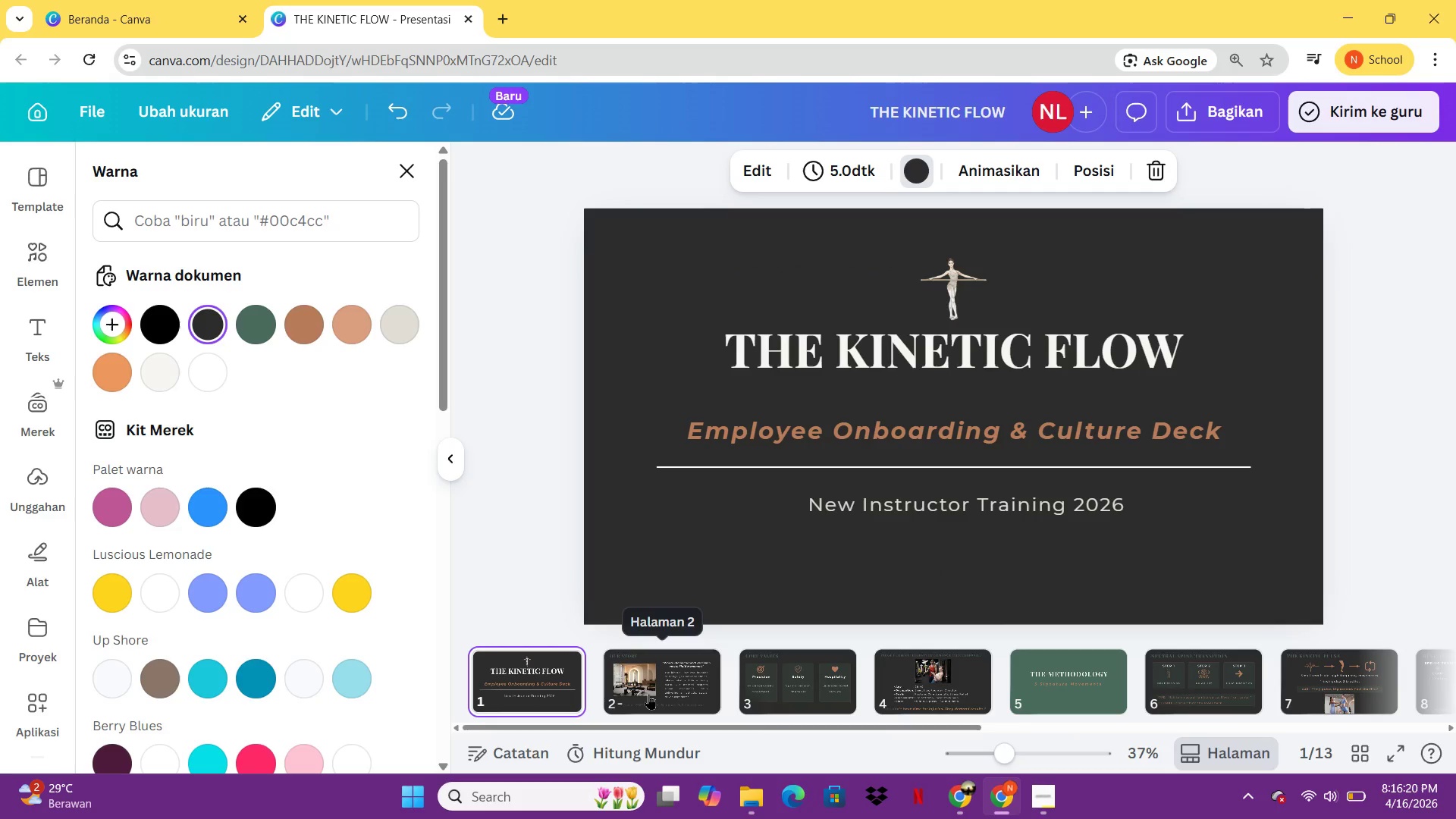 
left_click([648, 694])
 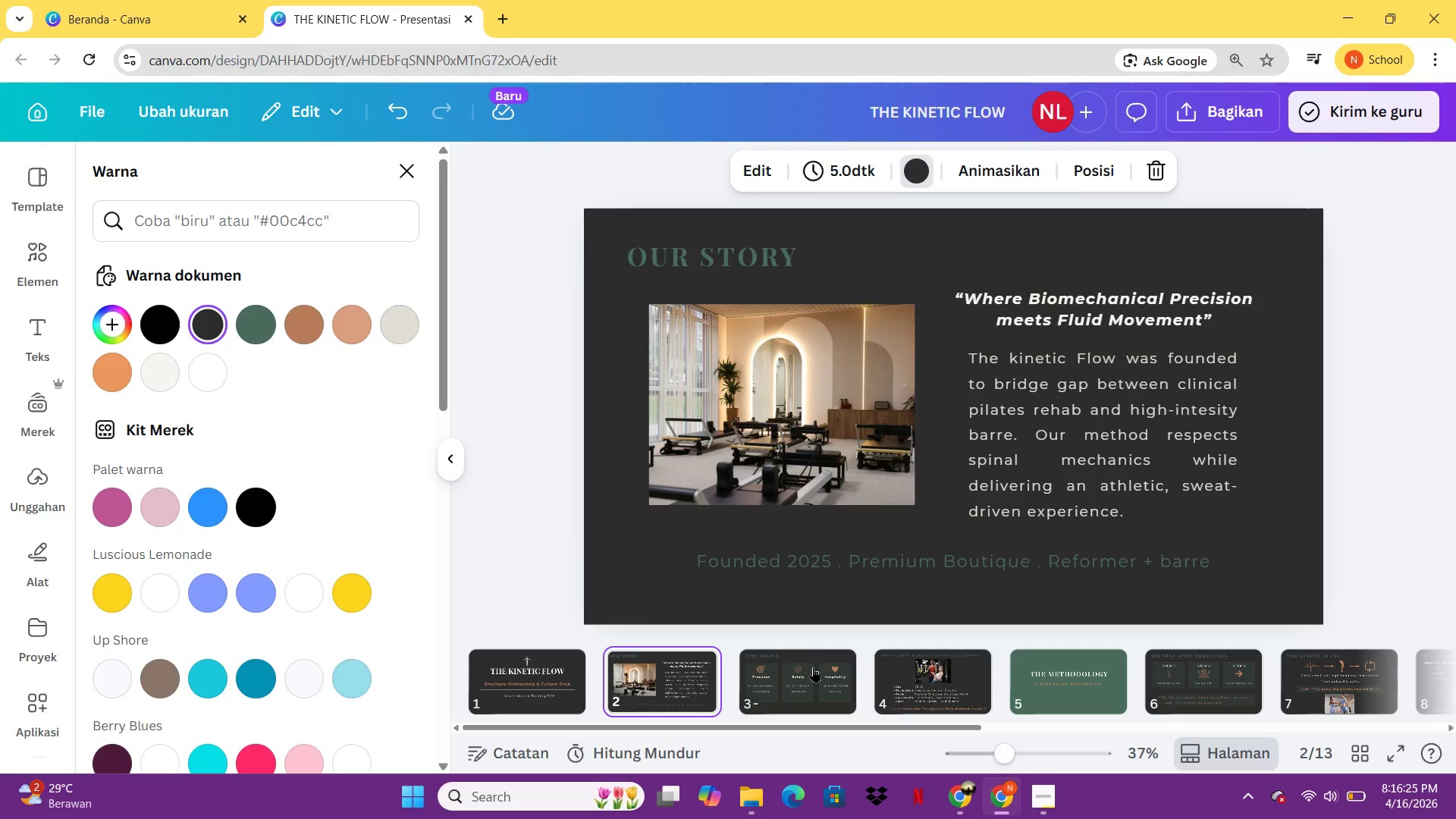 
wait(6.89)
 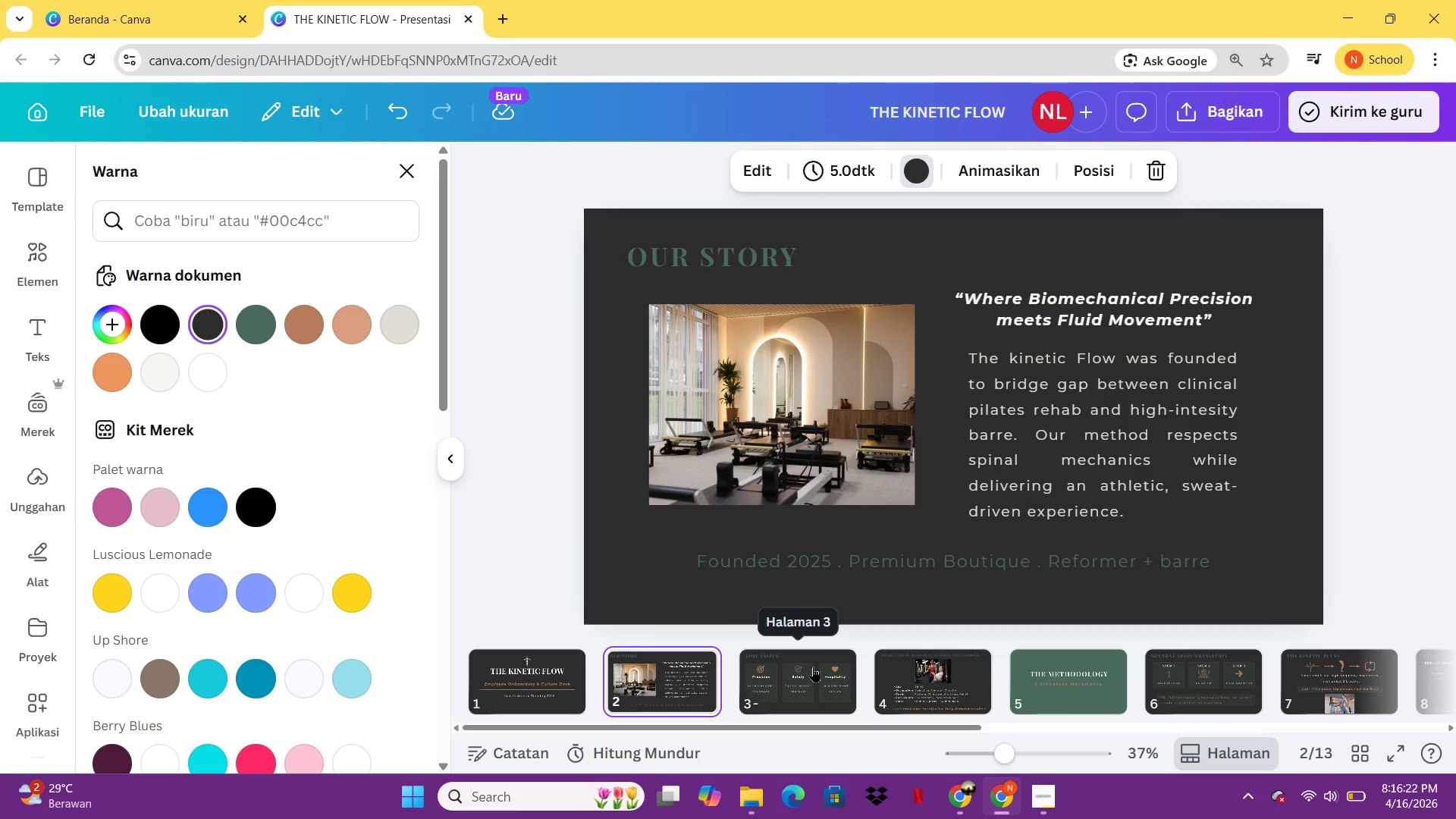 
left_click([1112, 328])
 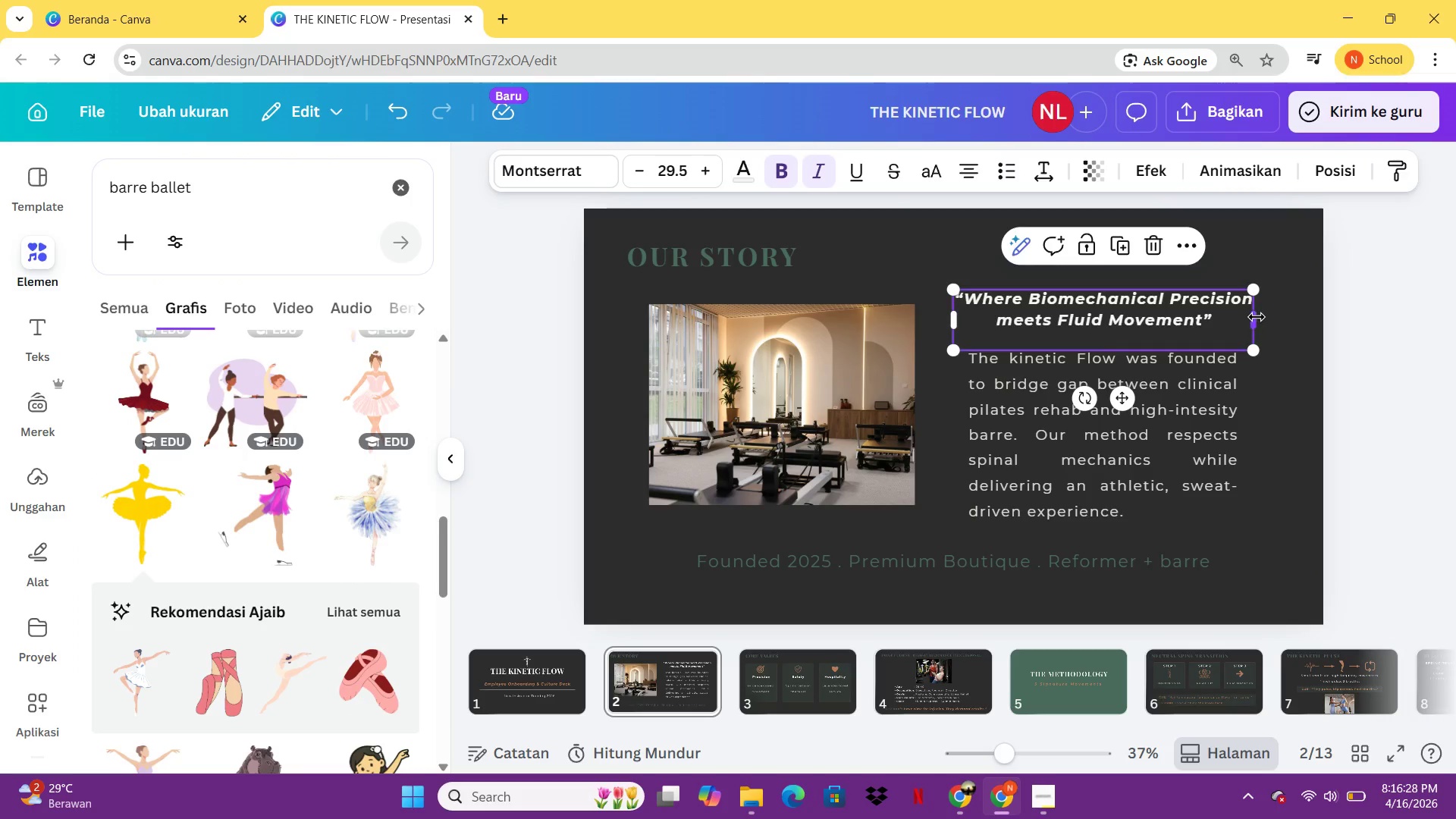 
left_click_drag(start_coordinate=[1255, 315], to_coordinate=[1238, 315])
 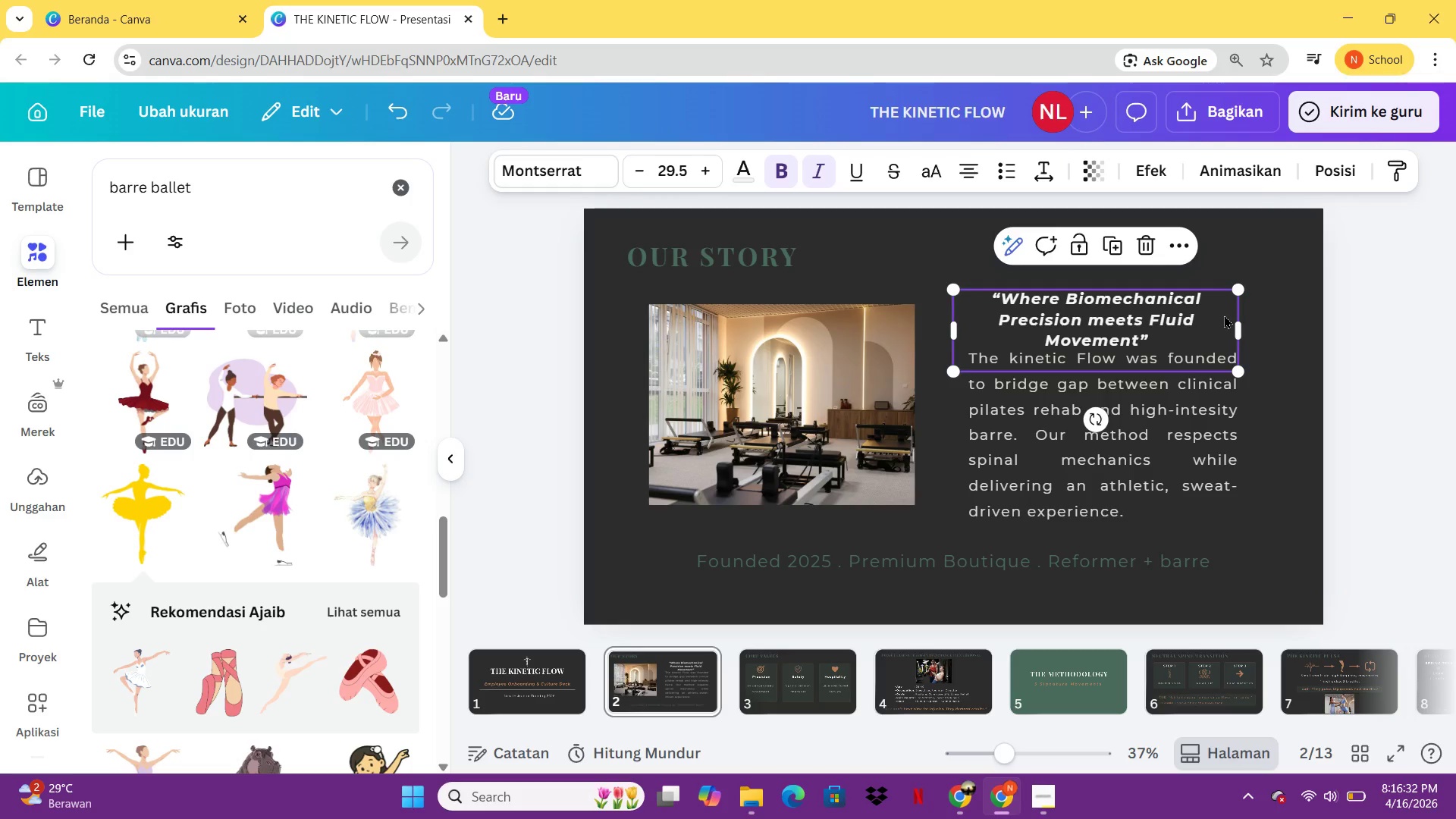 
key(Control+Z)
 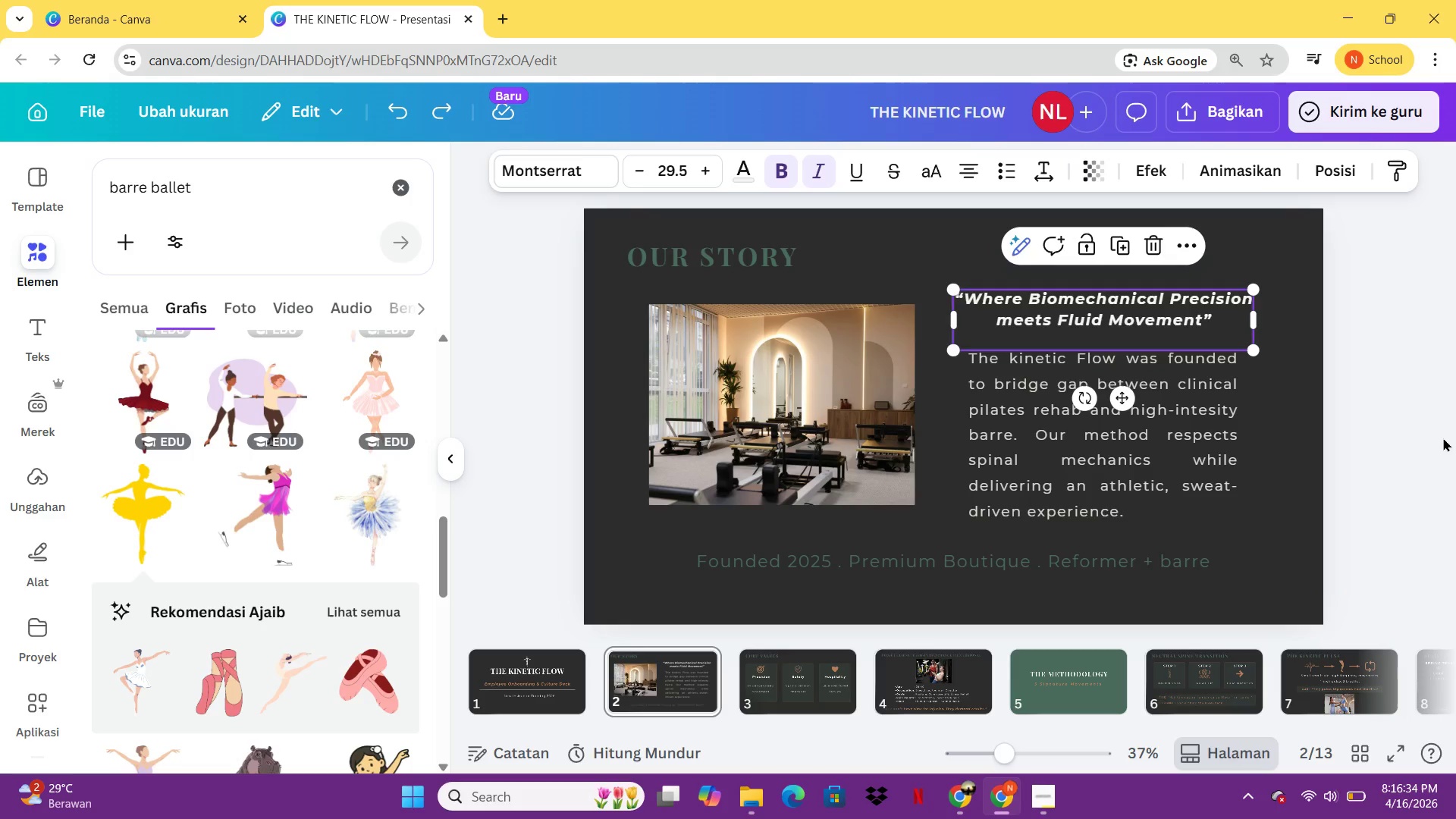 
left_click([1443, 438])
 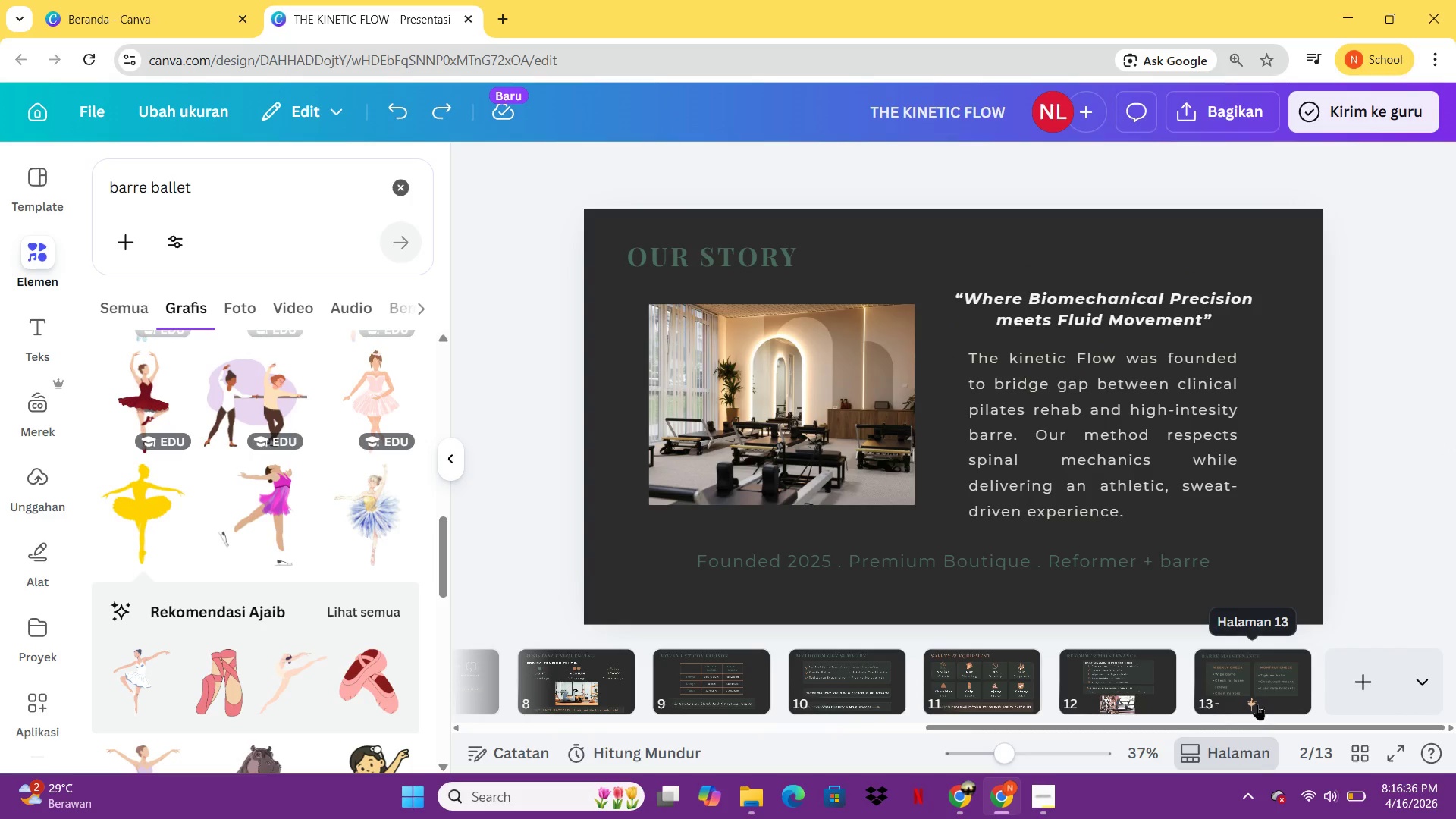 
left_click([1344, 683])
 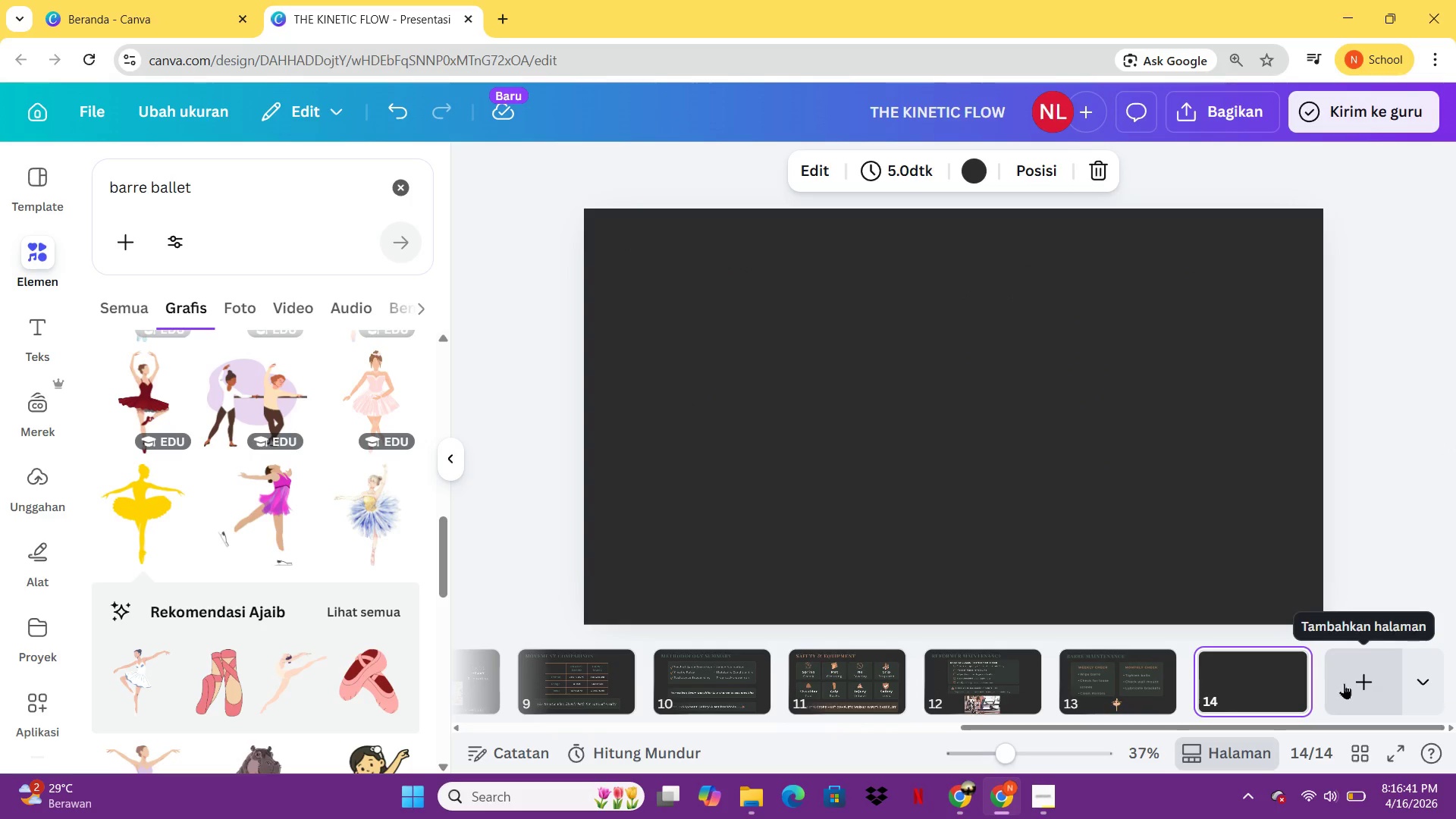 
wait(9.31)
 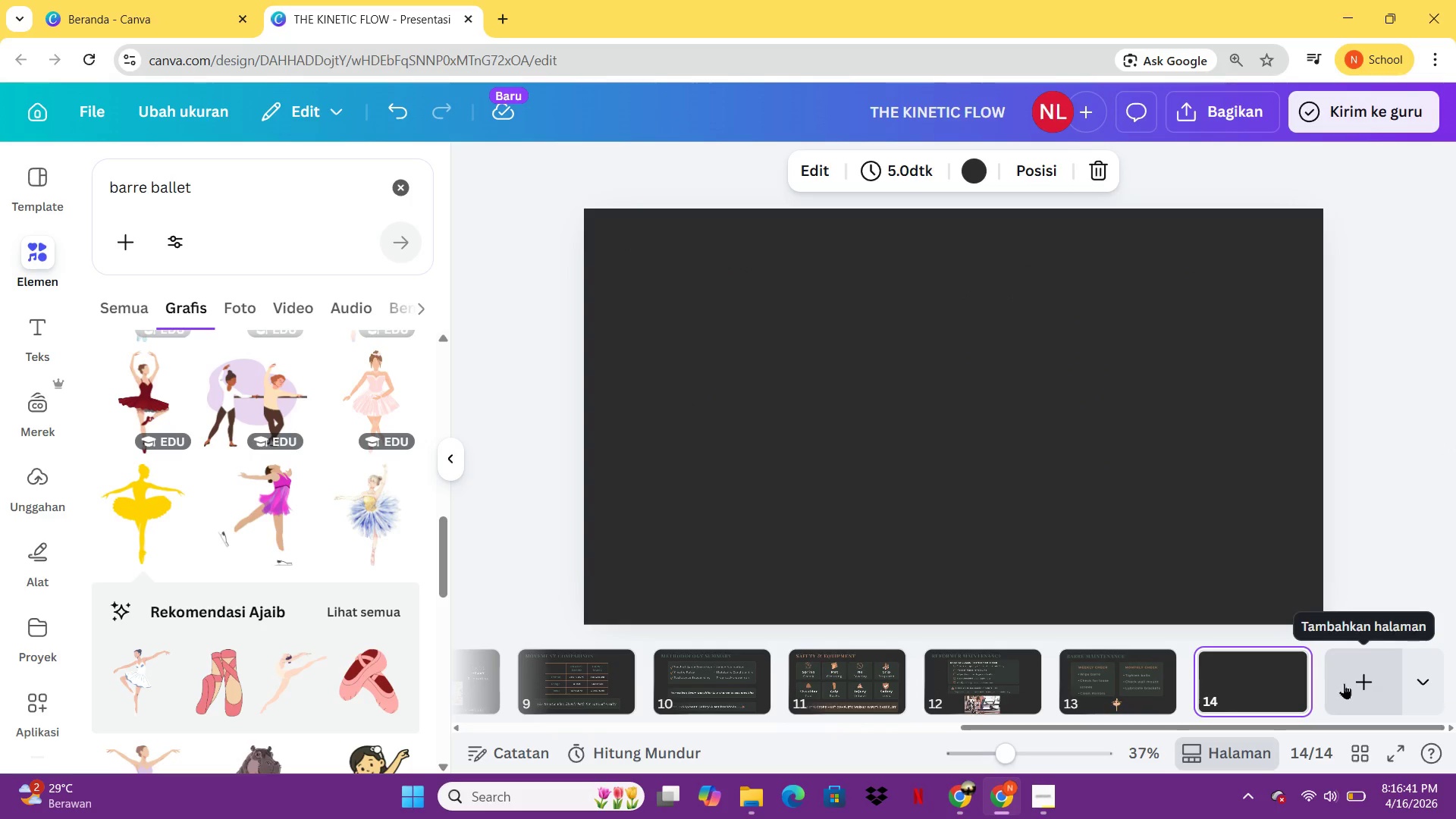 
left_click([1109, 695])
 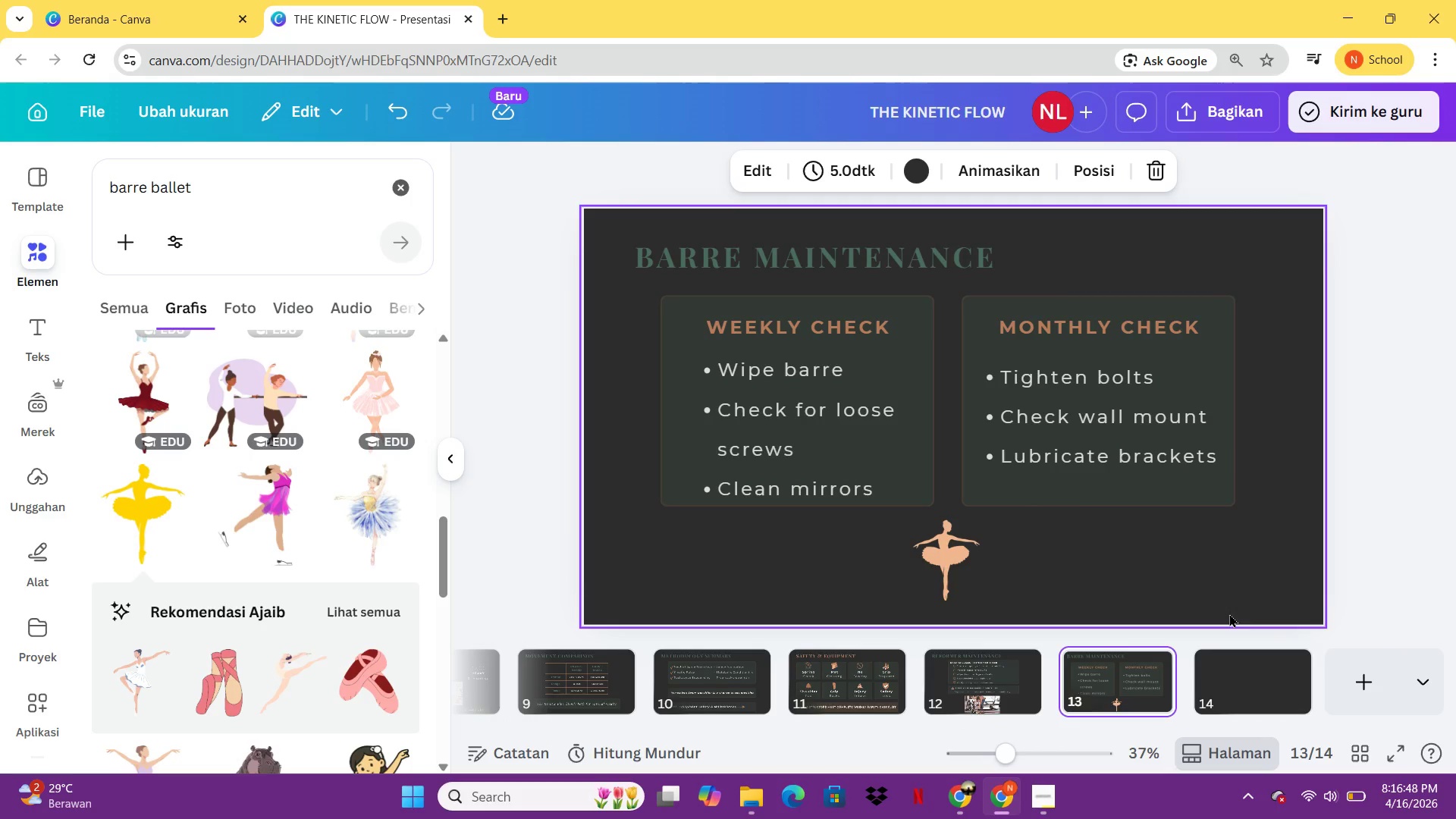 
left_click([1263, 686])
 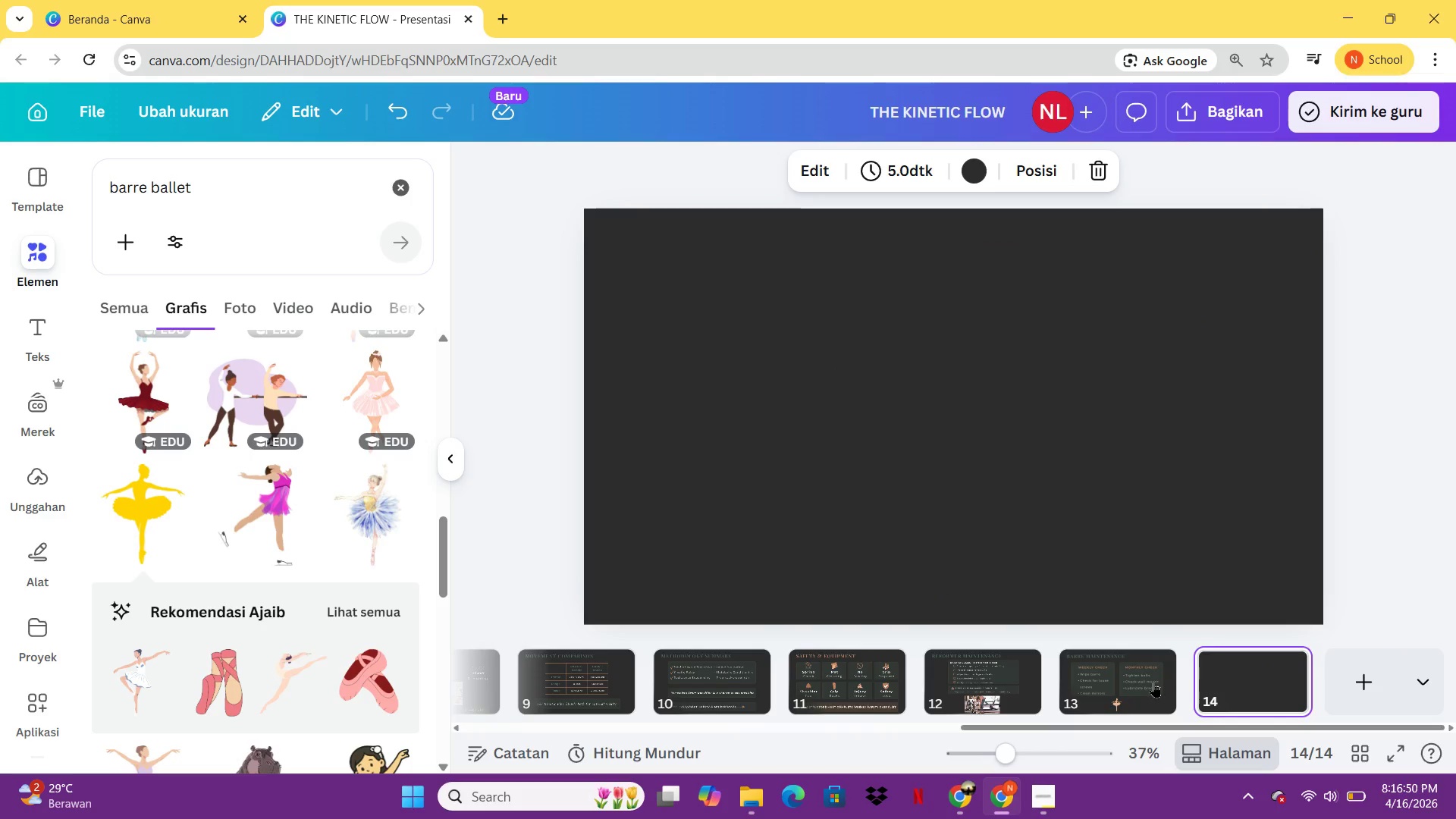 
left_click([1153, 682])
 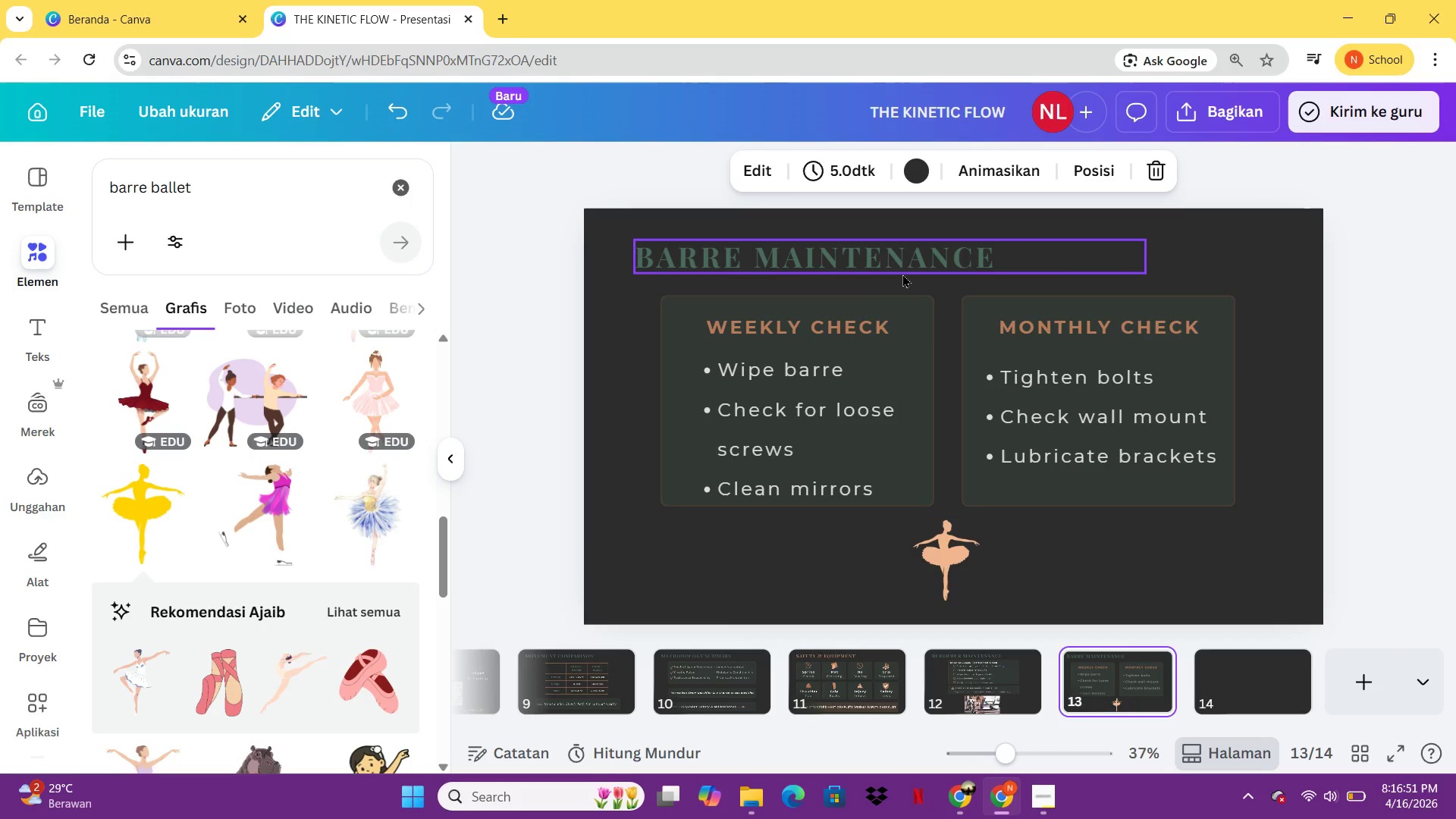 
left_click([902, 274])
 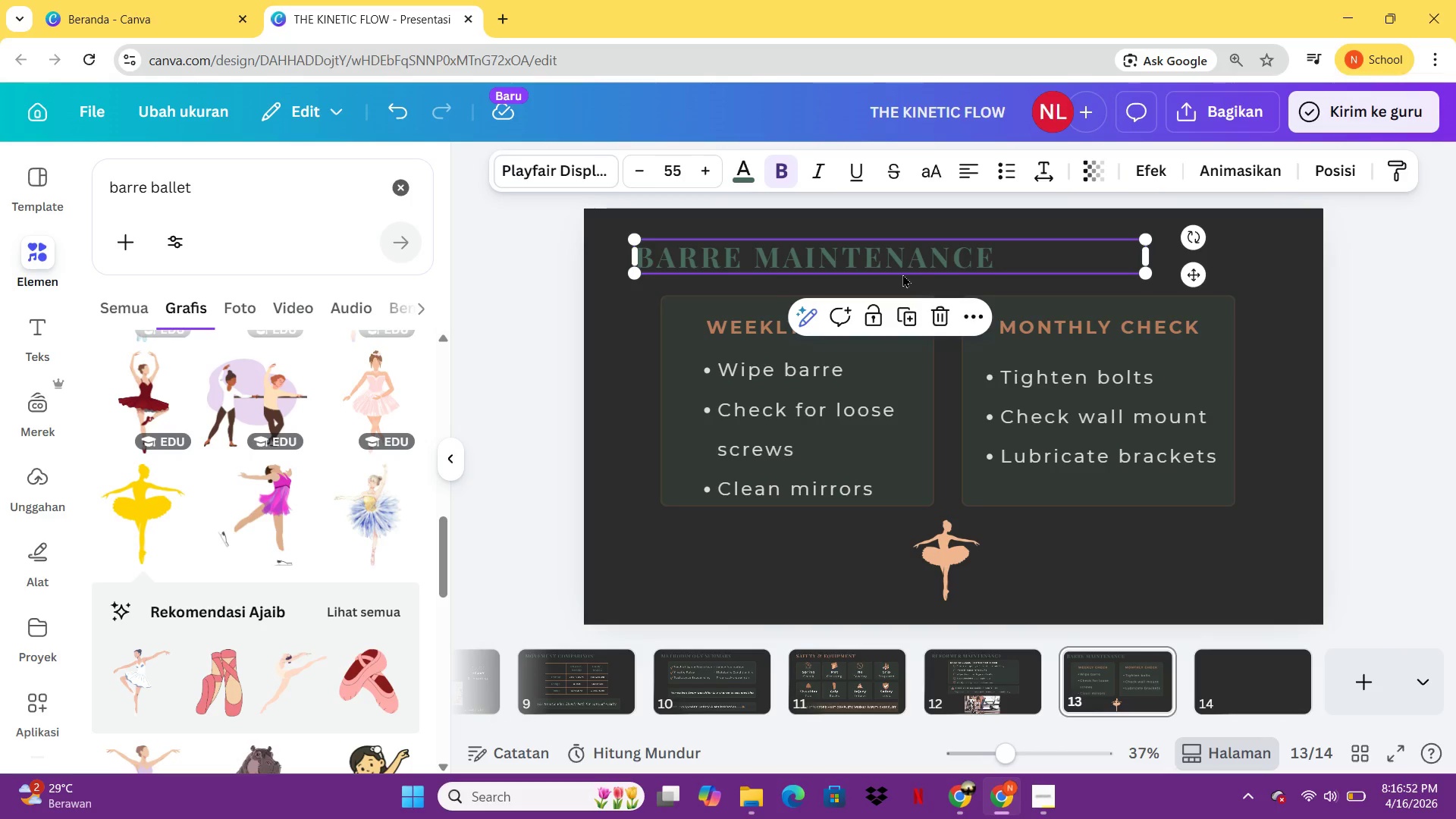 
key(Control+C)
 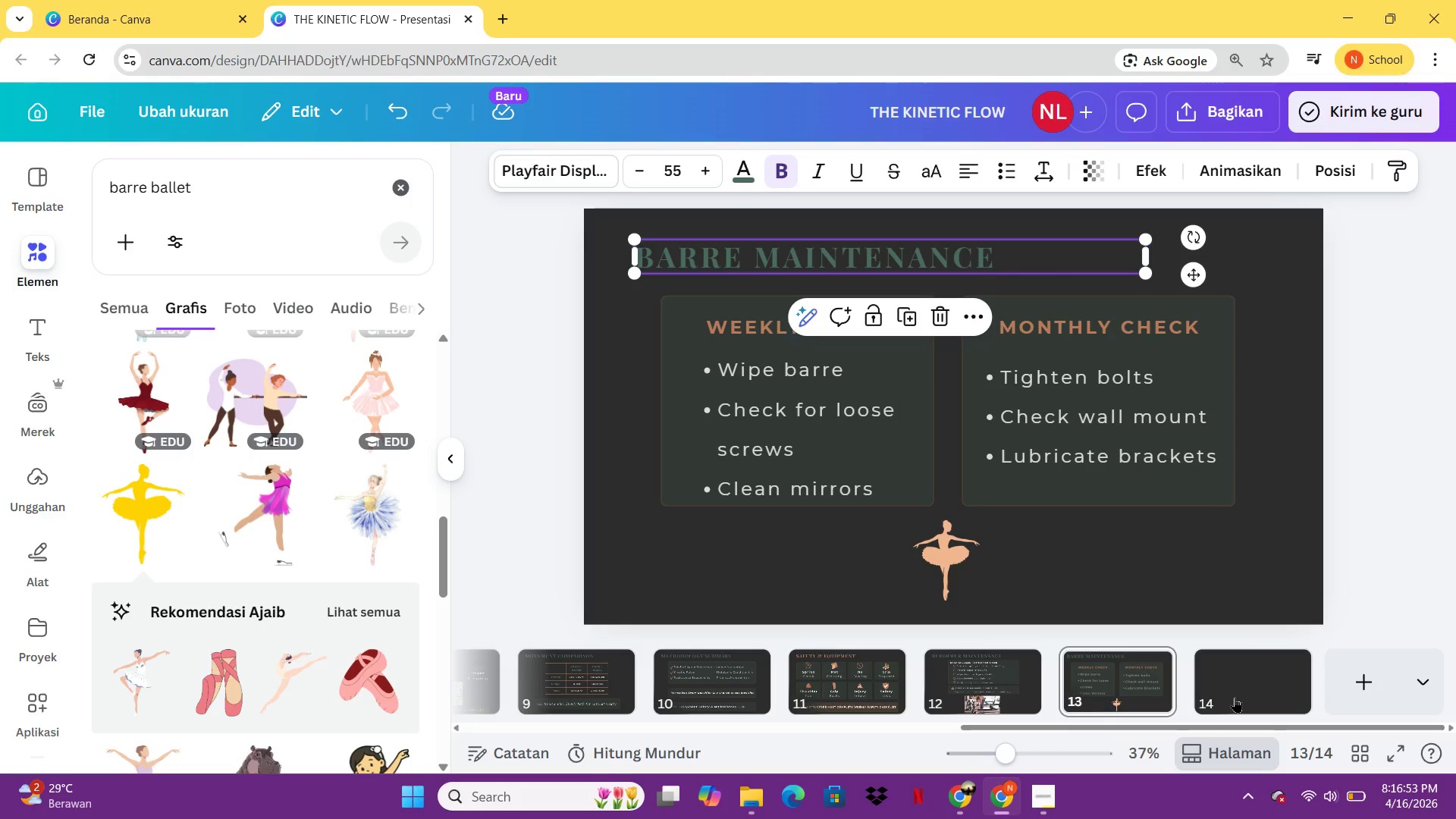 
left_click([1238, 697])
 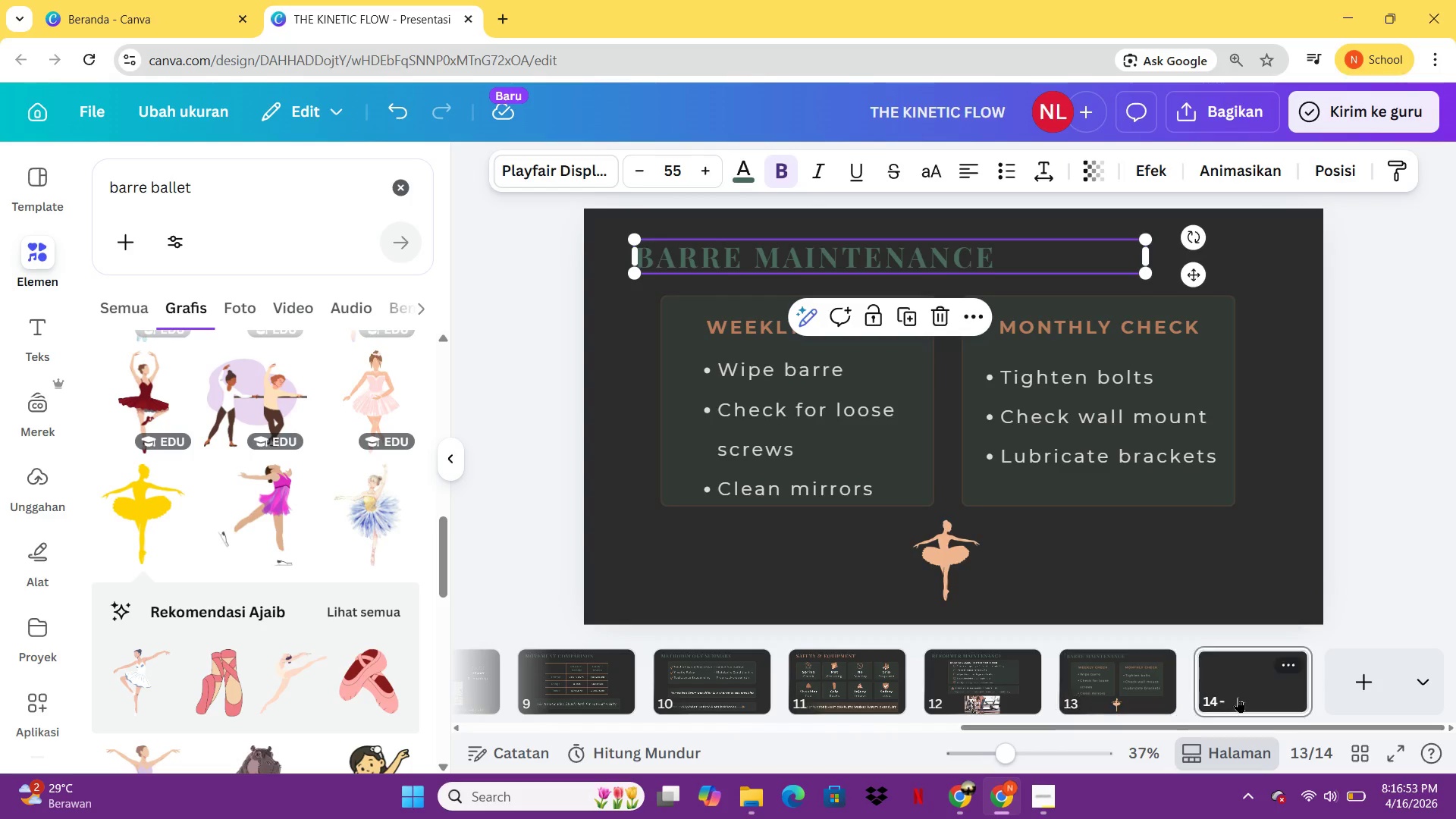 
key(Control+V)
 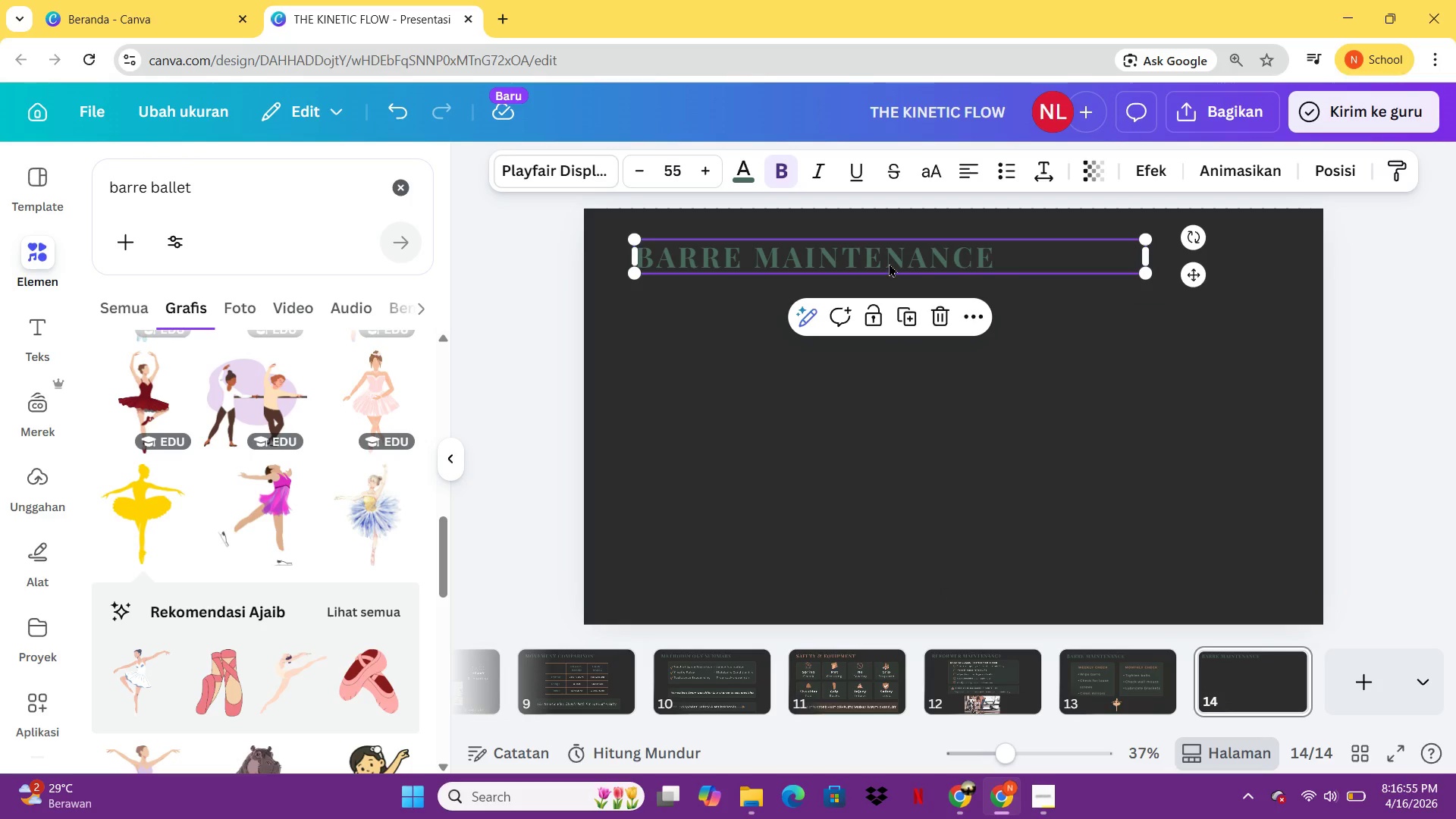 
double_click([889, 263])
 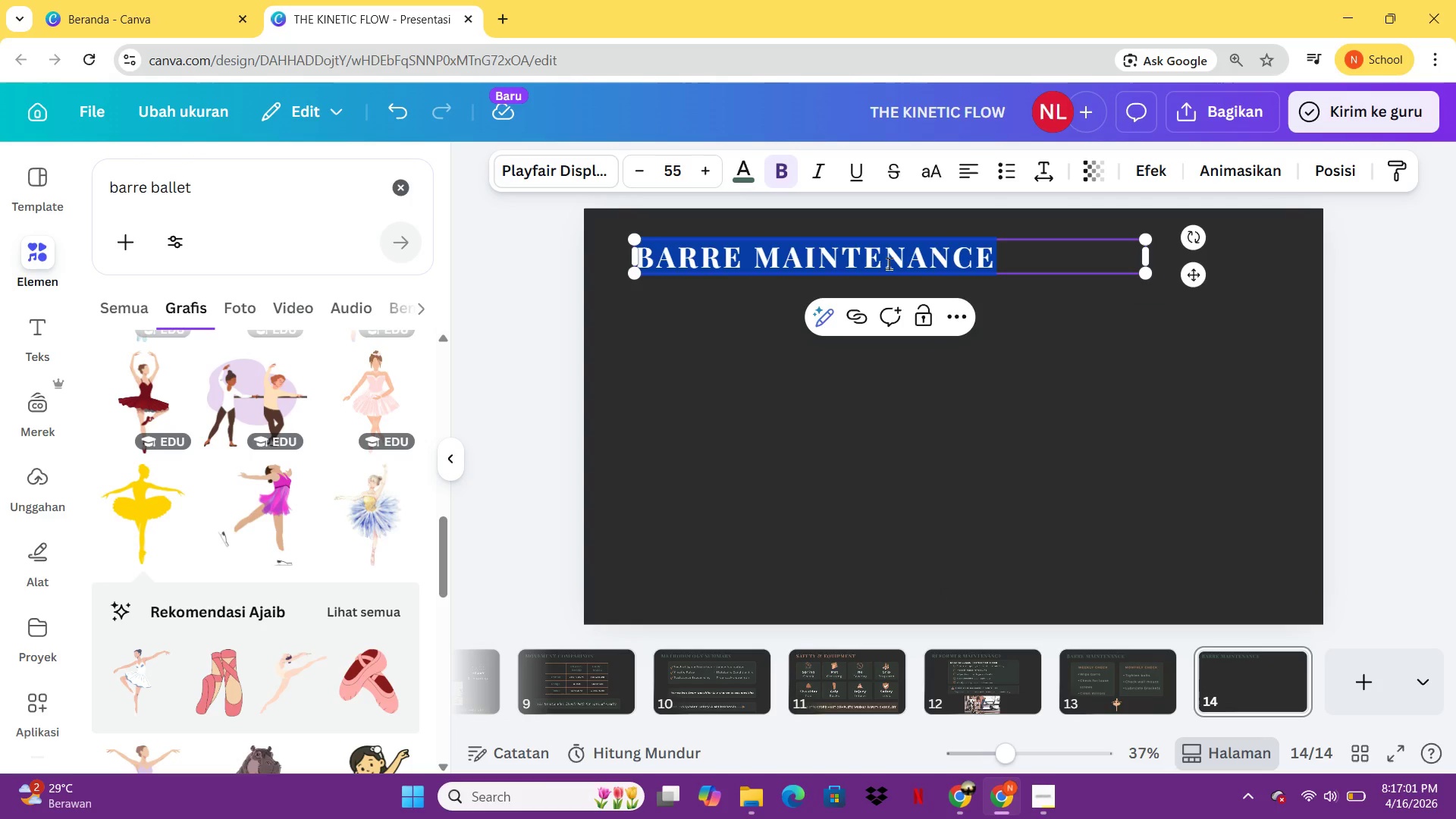 
wait(11.19)
 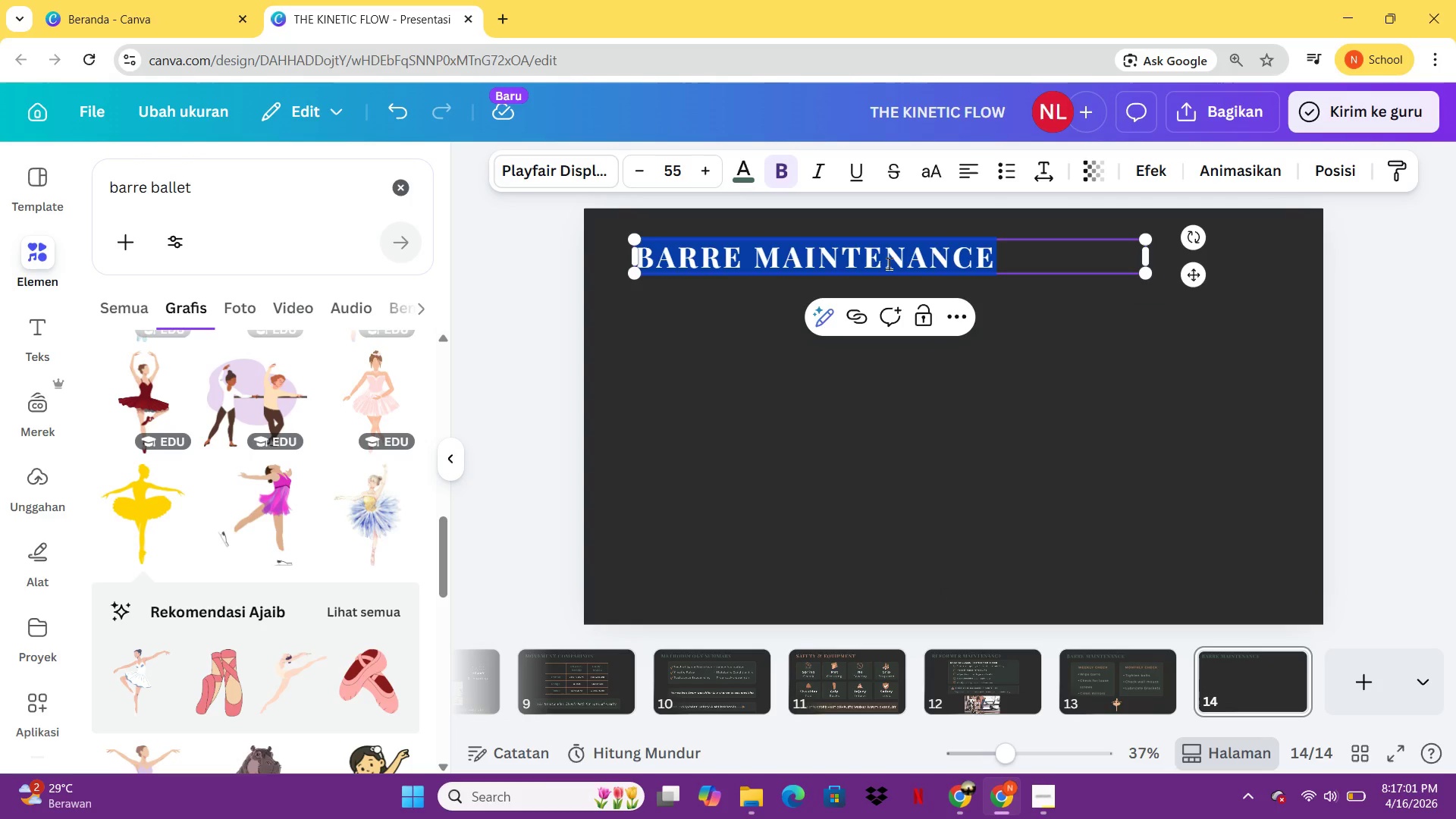 
type(i)
key(Backspace)
type(INJURY MODIFICATION PROTOC)
key(Backspace)
type(OLS)
key(Backspace)
key(Backspace)
key(Backspace)
type(COLS)
 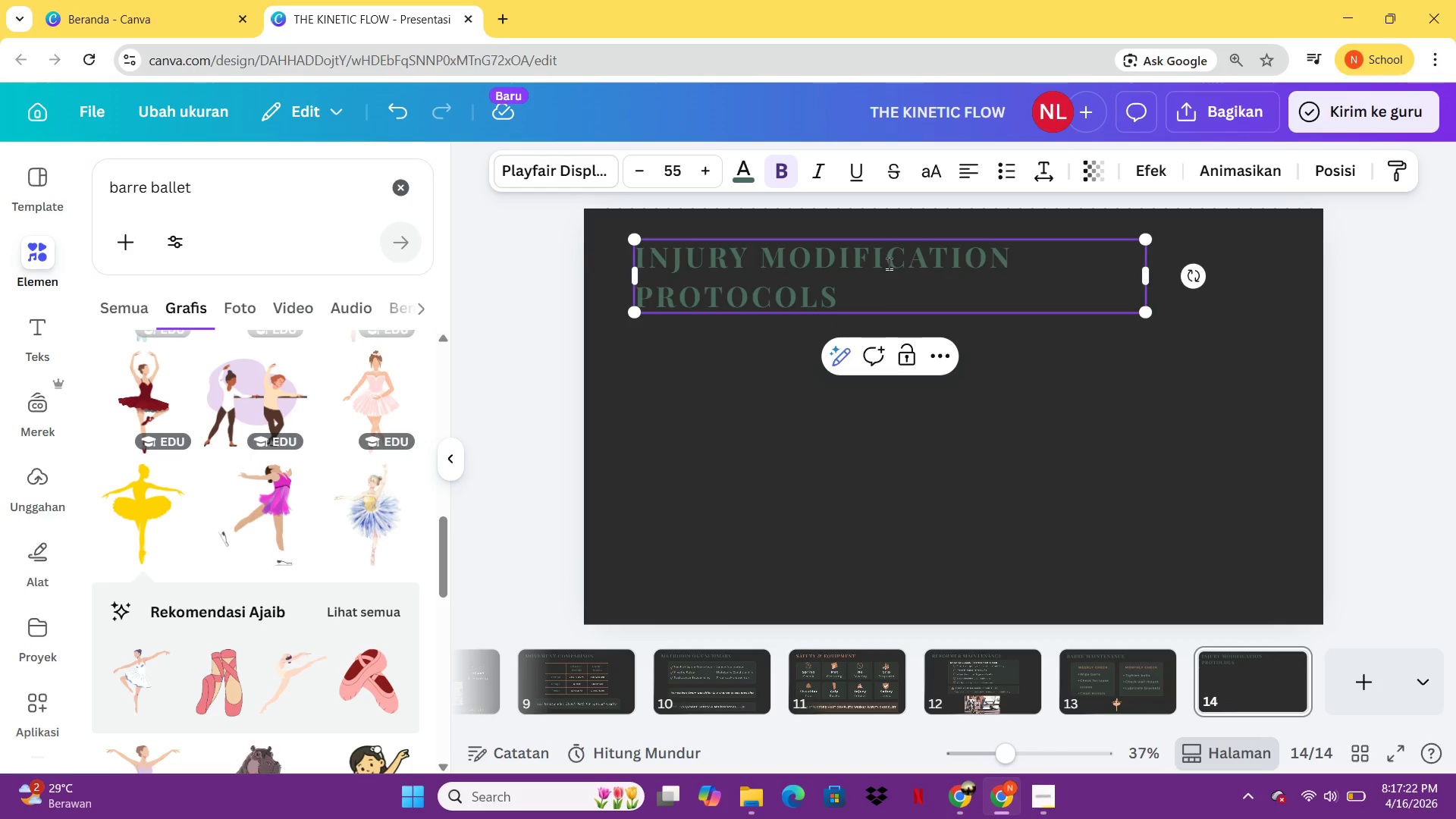 
key(Control+A)
 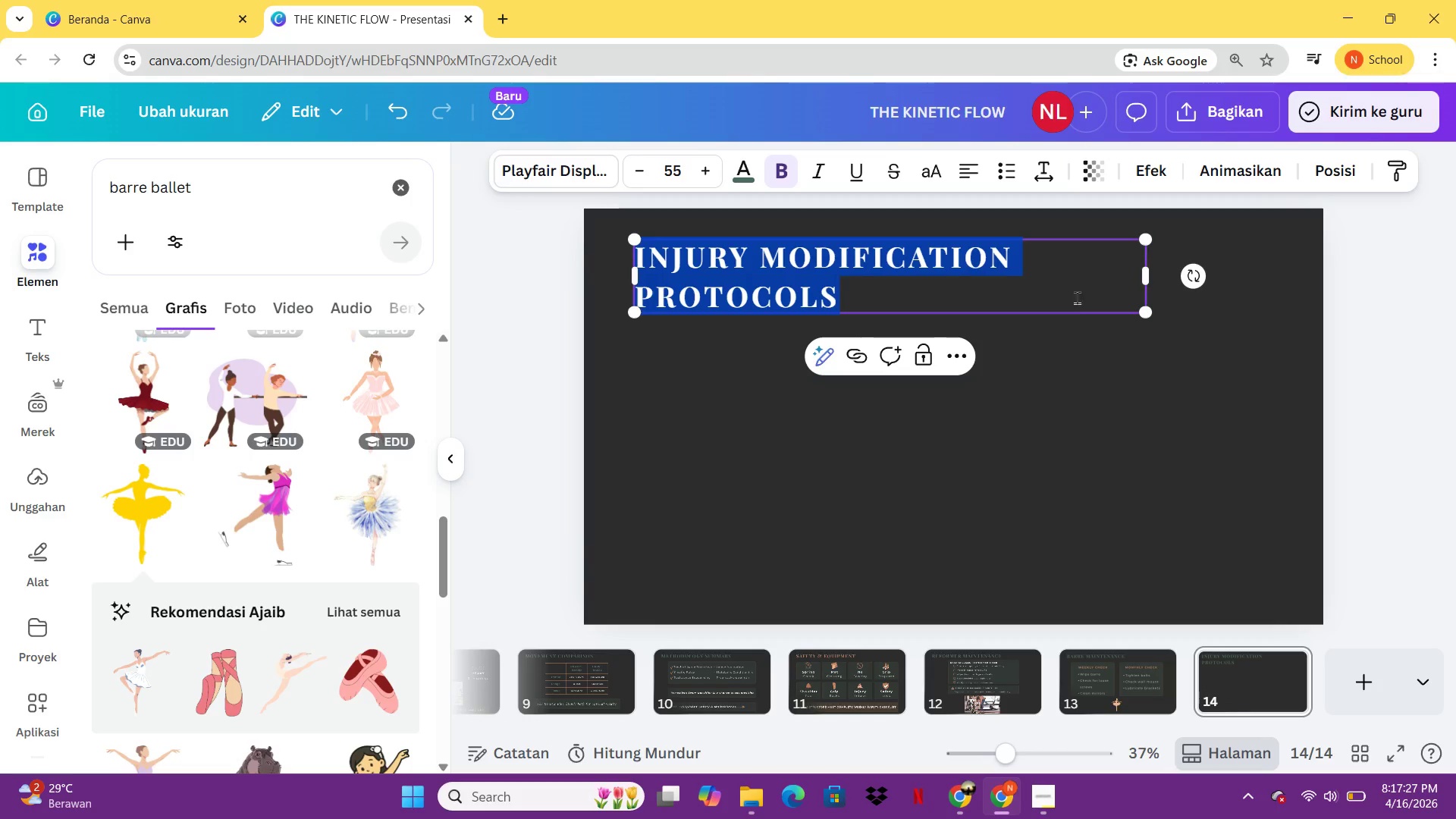 
wait(6.8)
 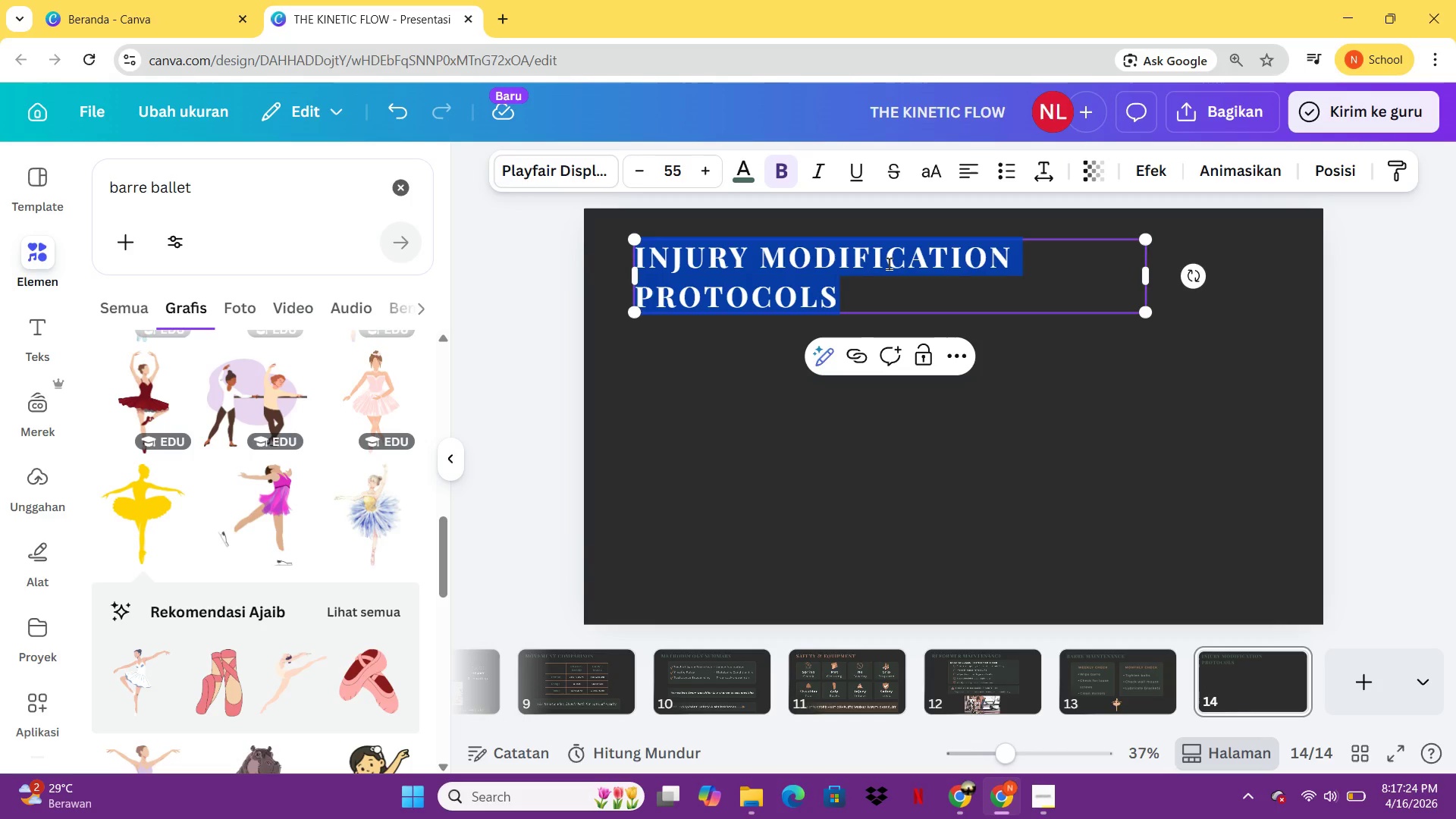 
left_click_drag(start_coordinate=[1149, 283], to_coordinate=[1316, 295])
 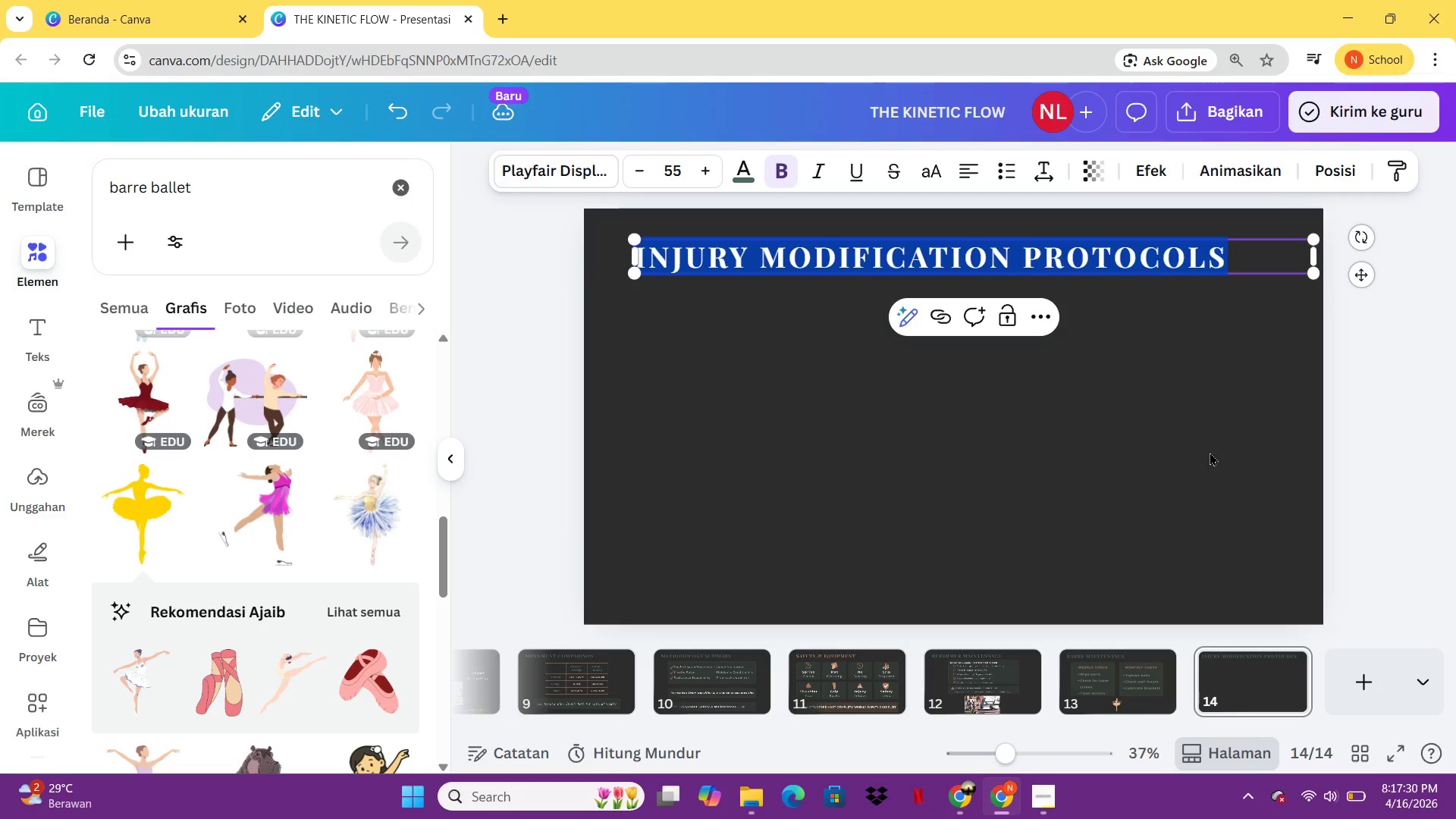 
left_click([1210, 452])
 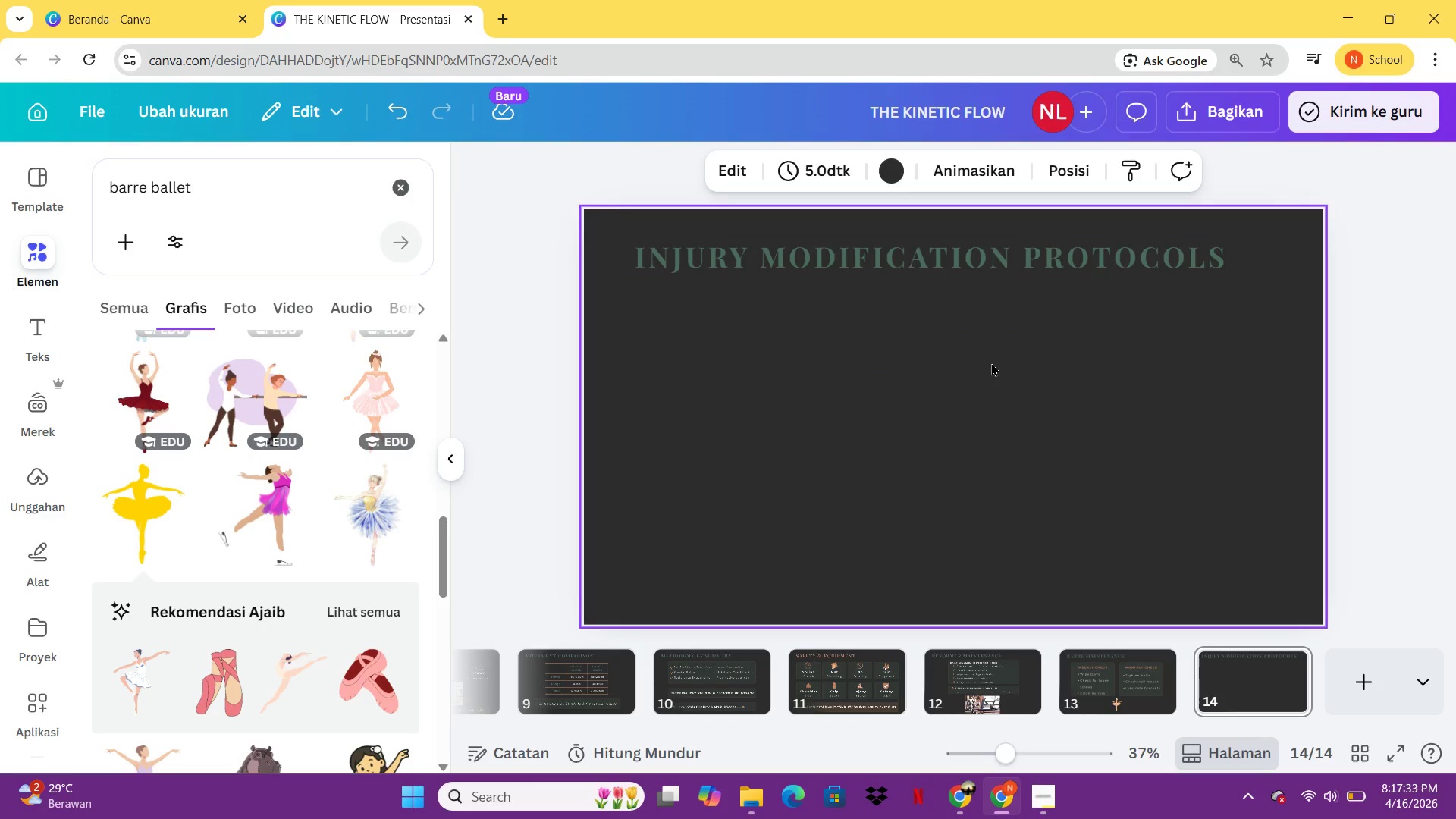 
wait(8.12)
 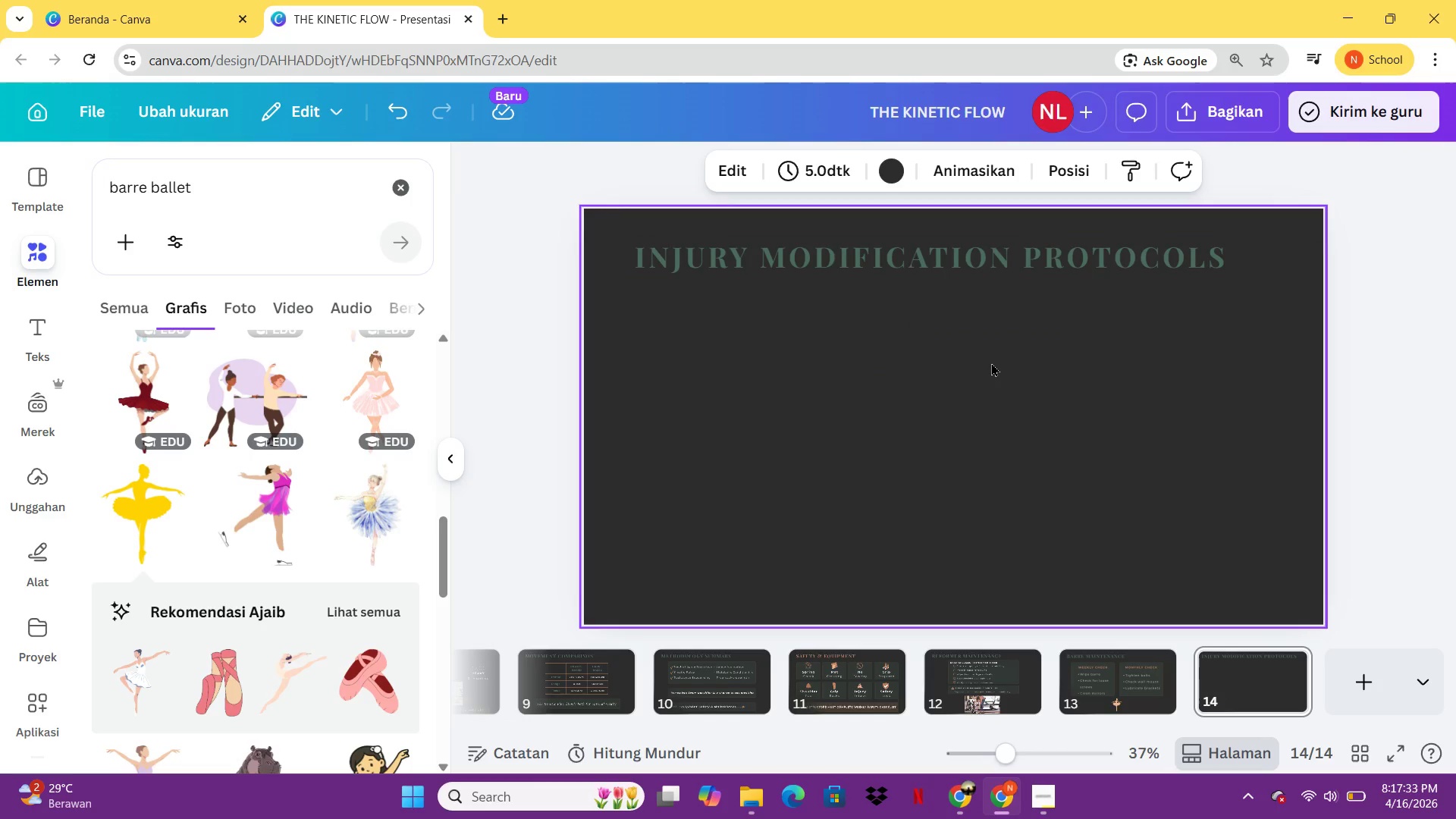 
left_click([47, 573])
 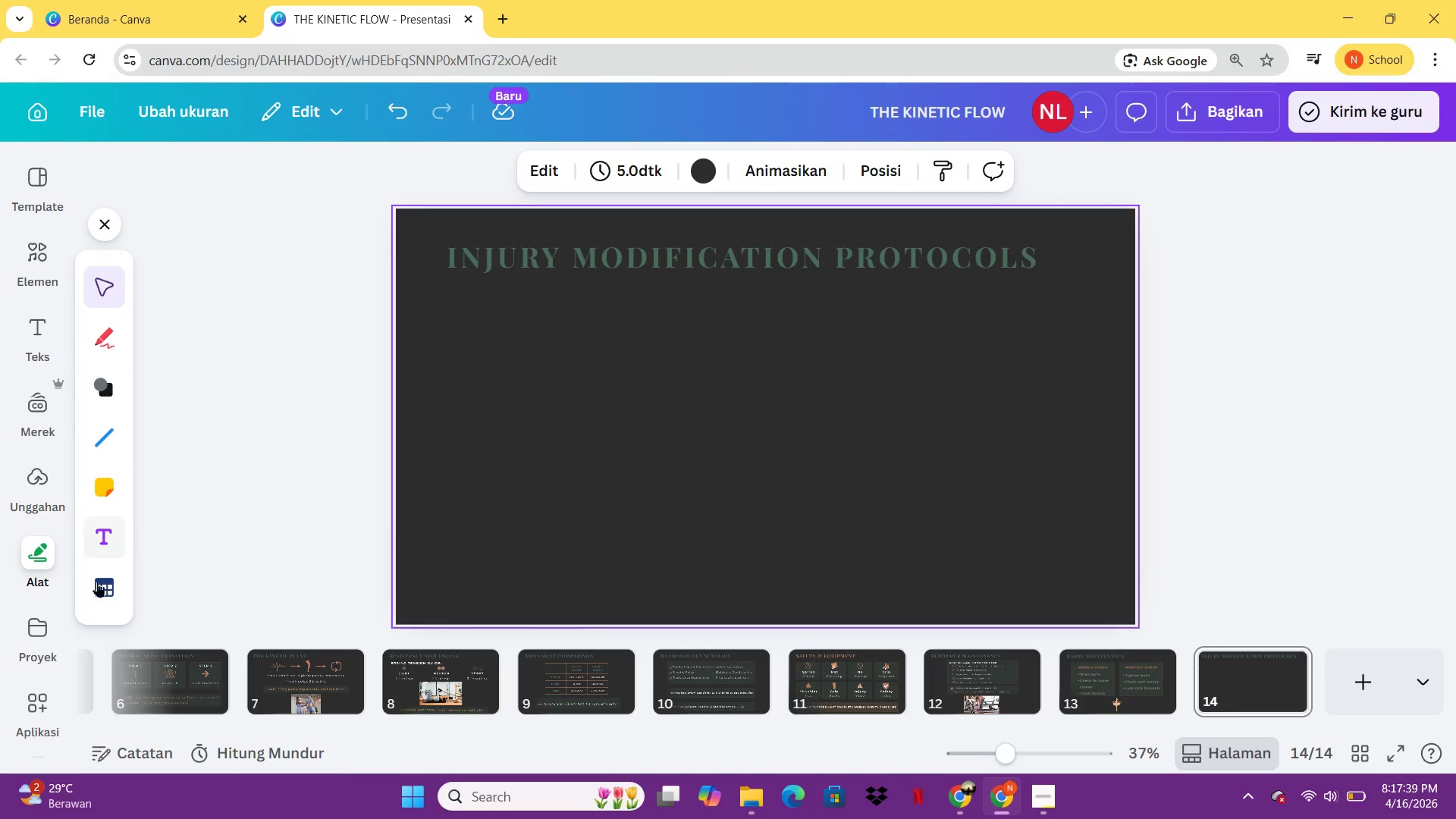 
left_click([96, 585])
 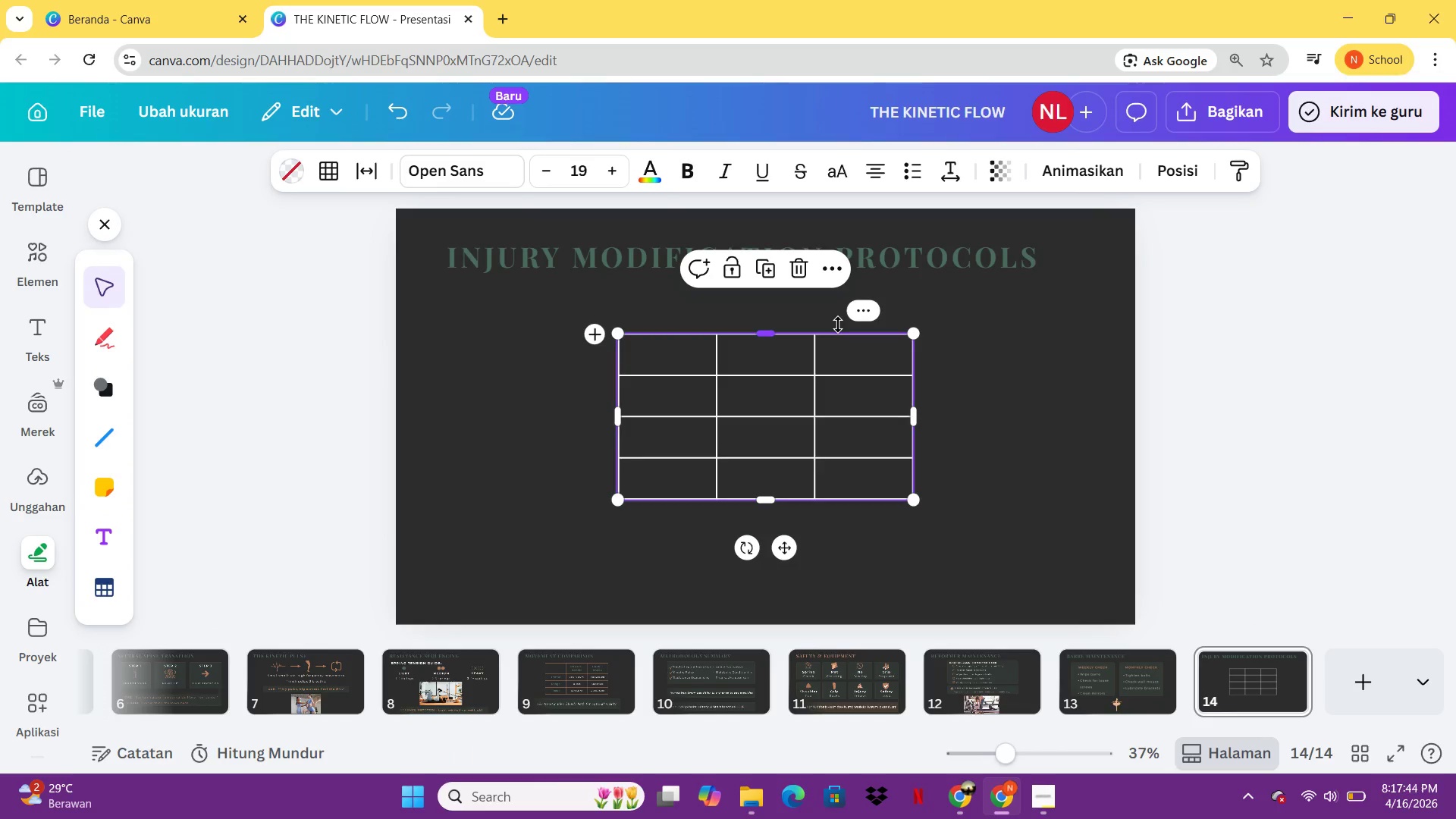 
wait(8.56)
 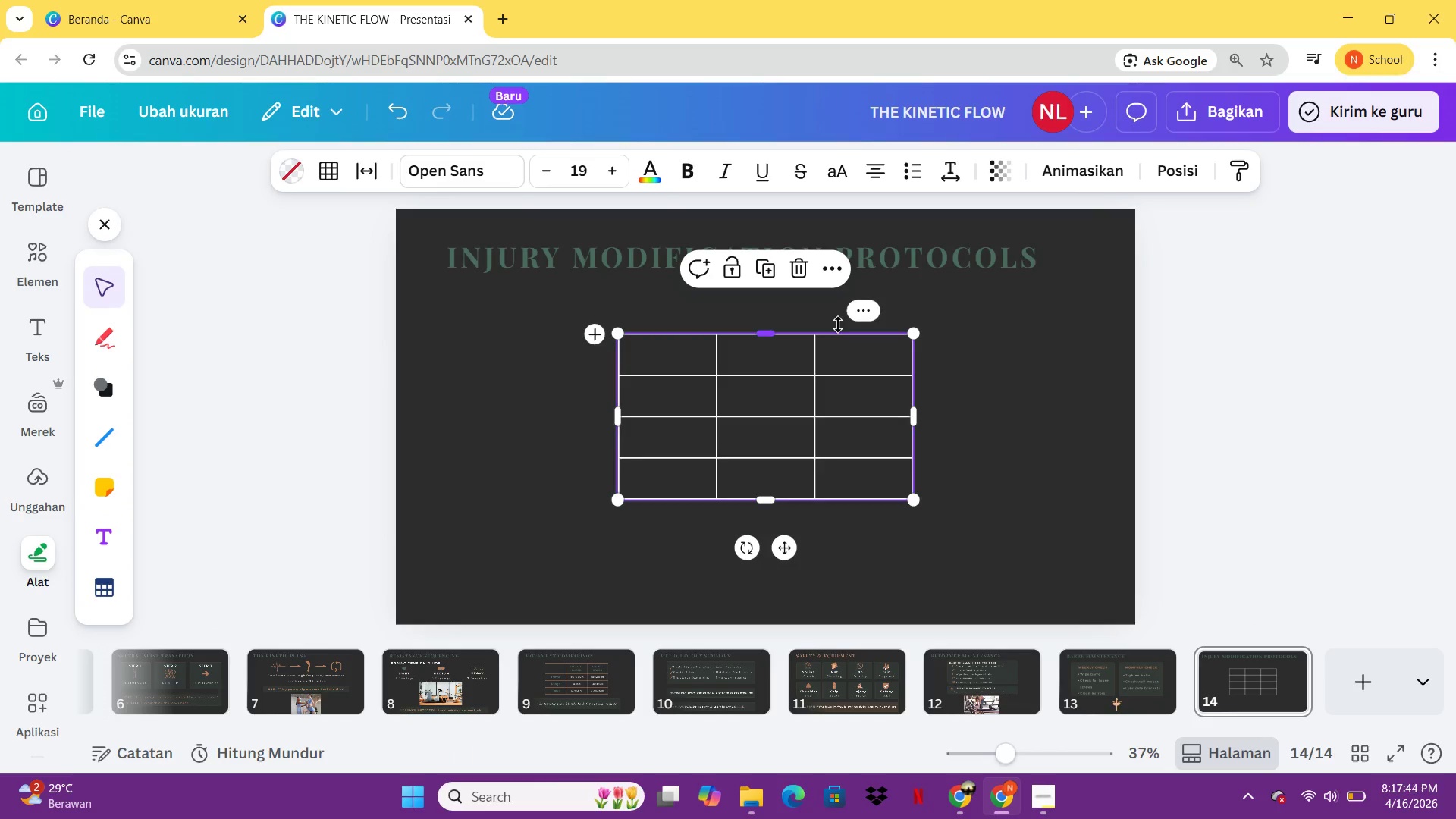 
left_click([860, 309])
 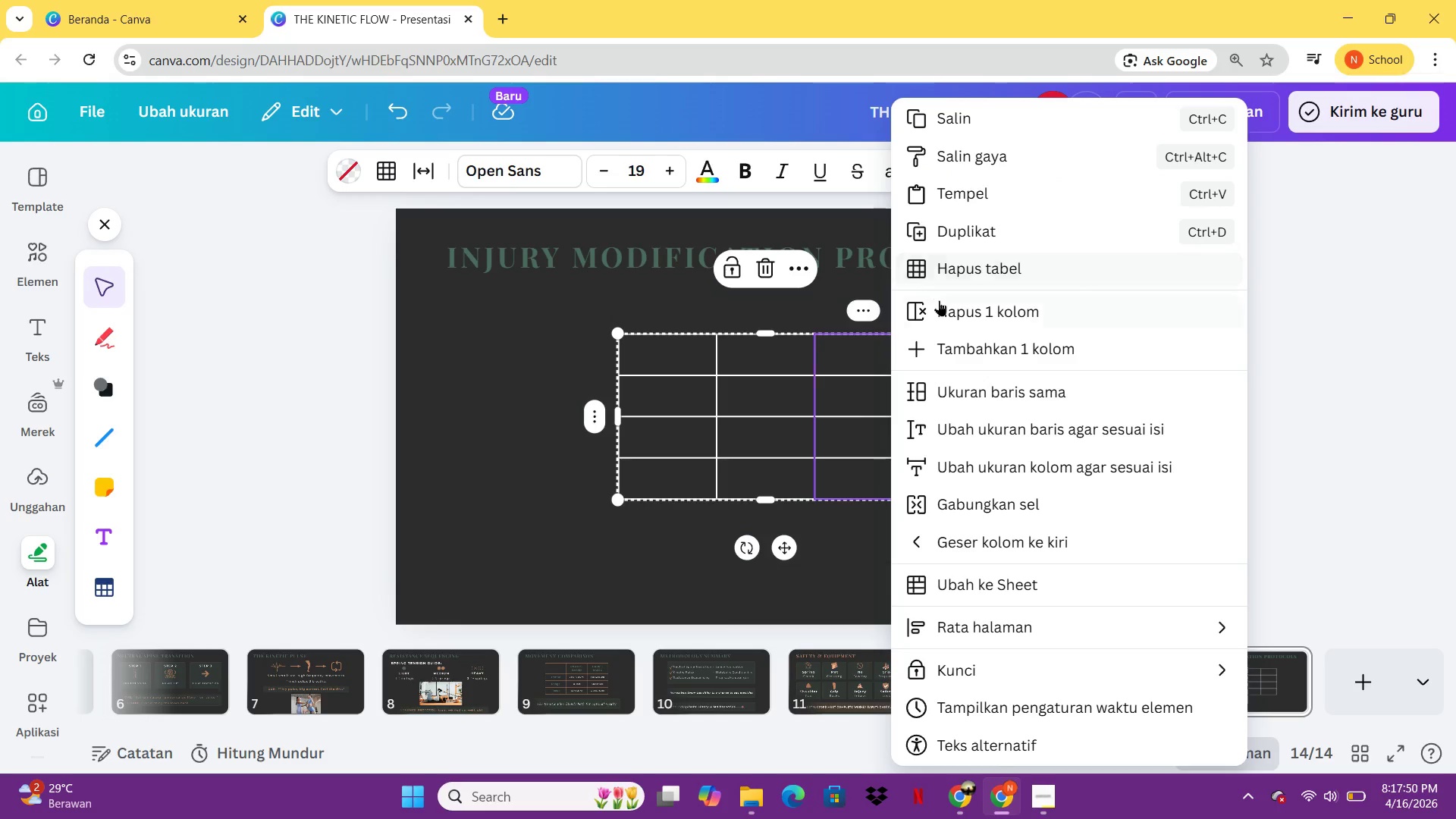 
left_click([939, 300])
 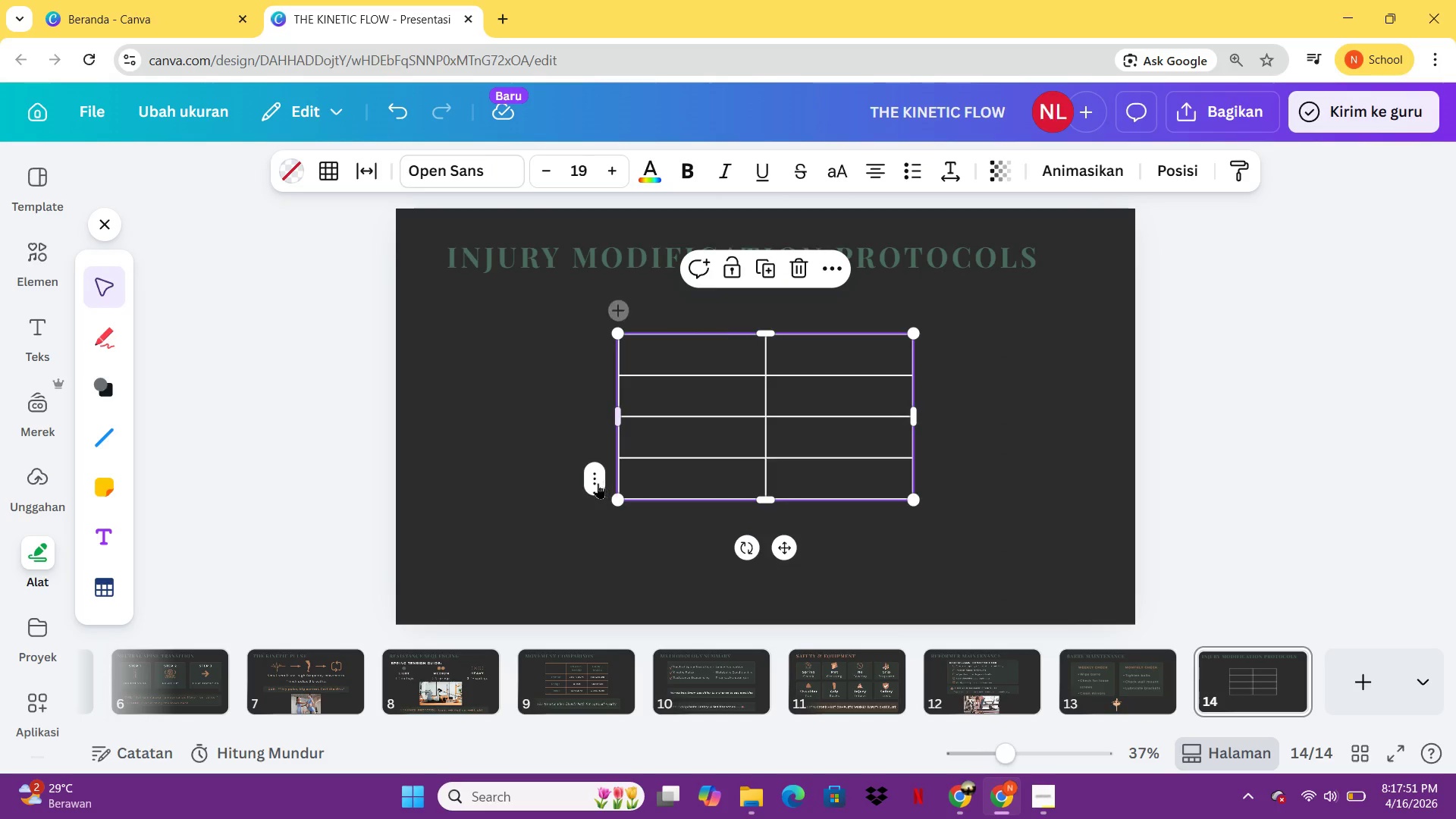 
left_click([596, 483])
 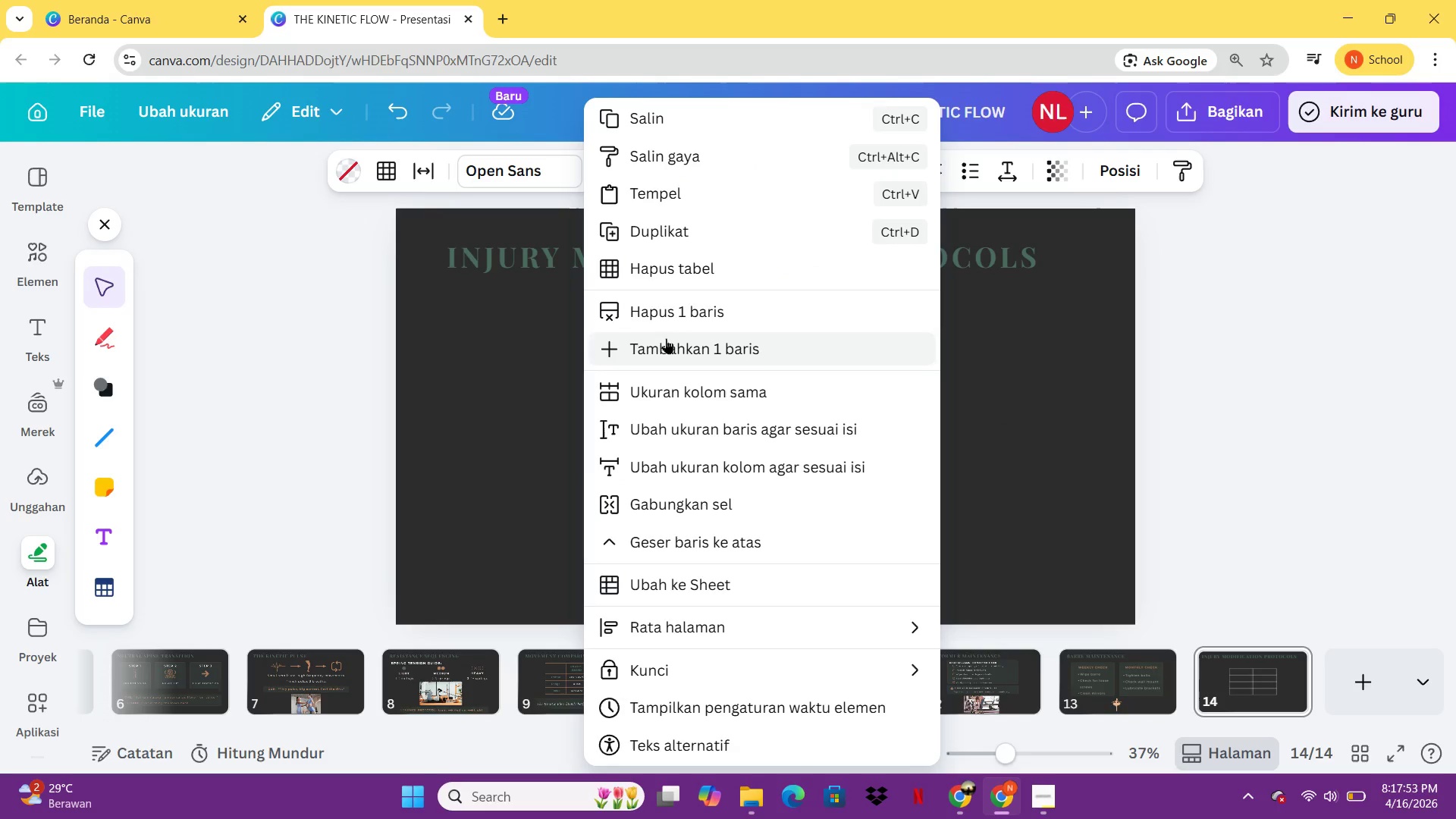 
left_click([666, 342])
 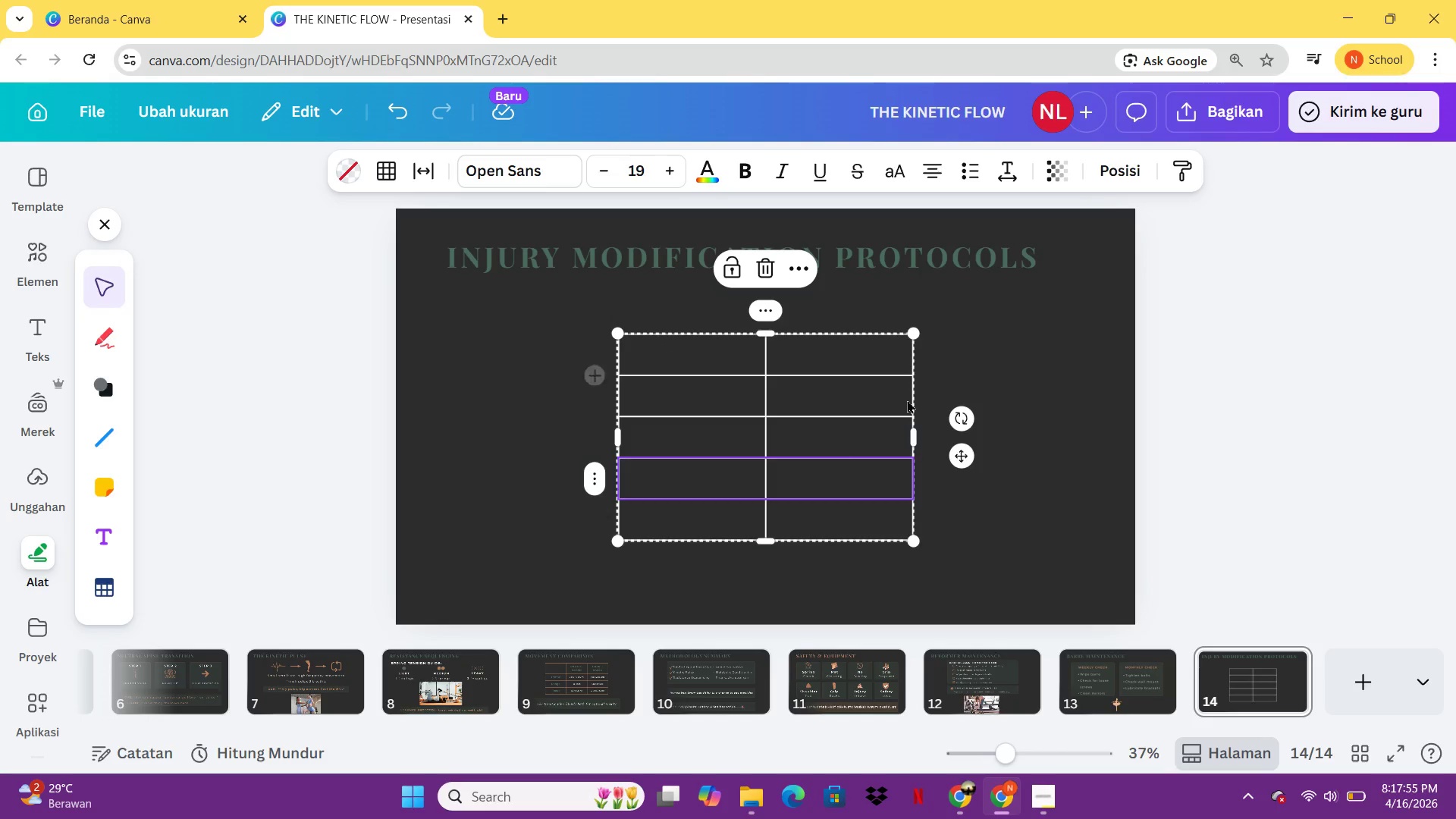 
left_click([1003, 408])
 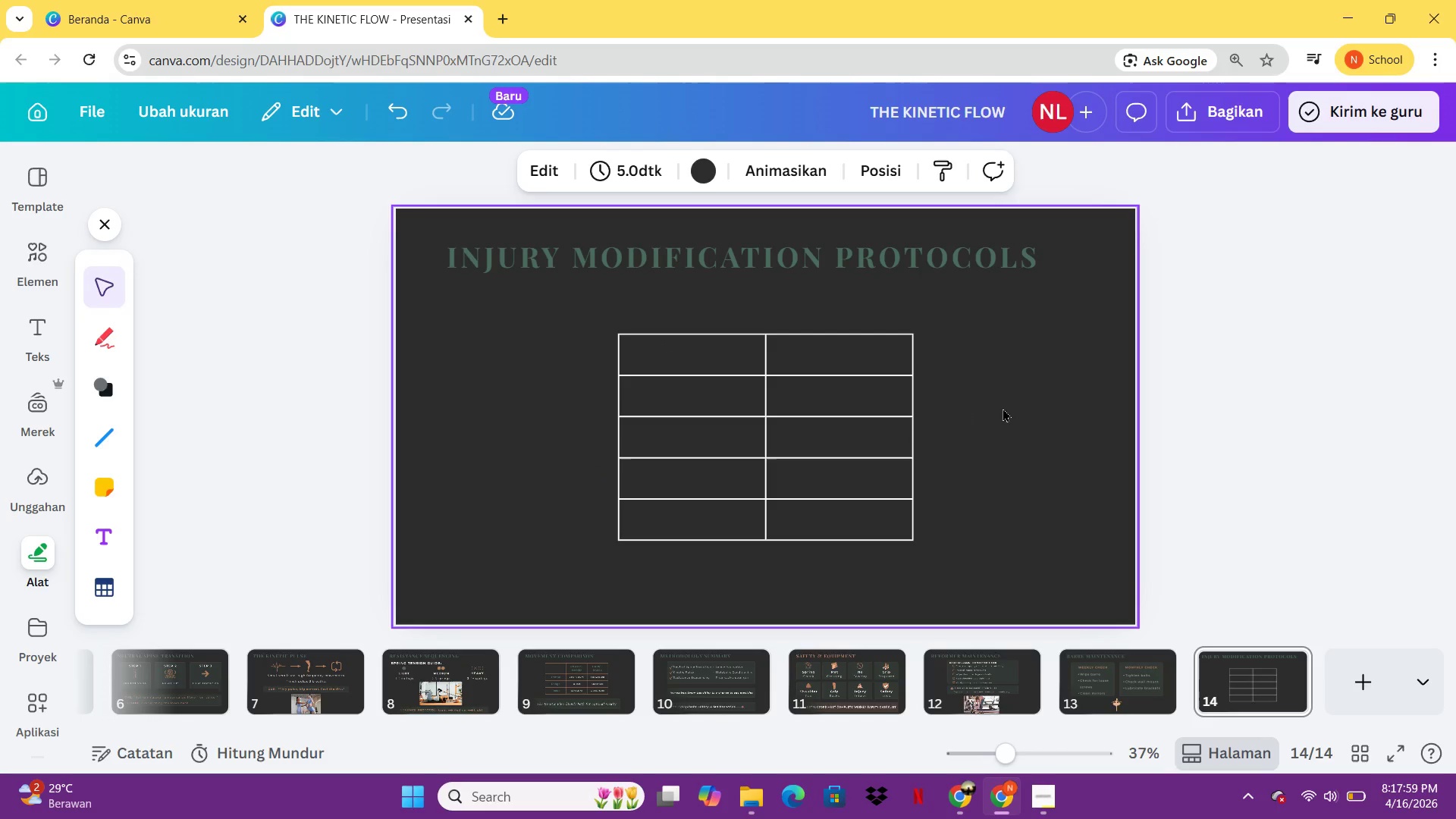 
wait(8.8)
 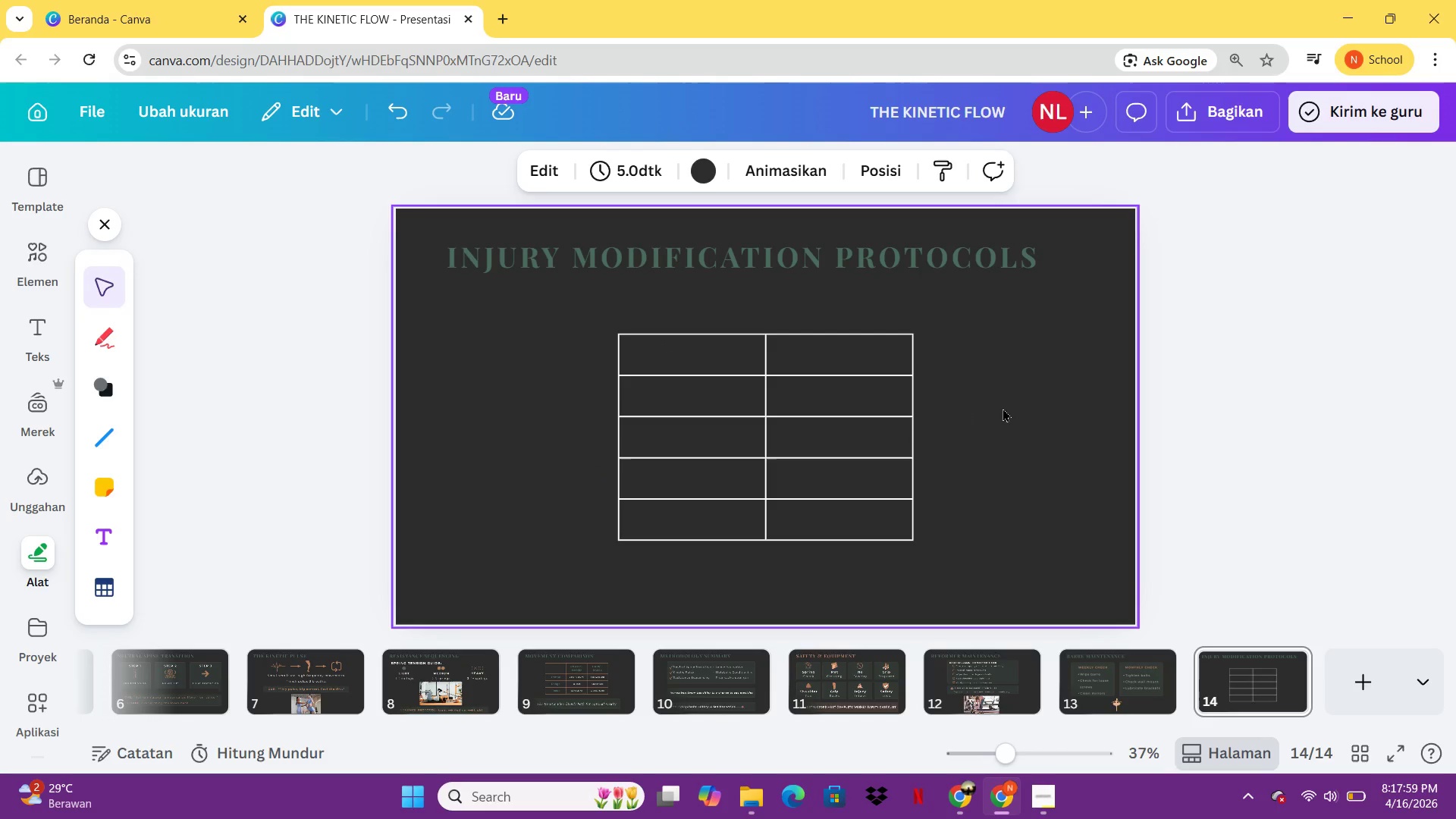 
left_click([848, 670])
 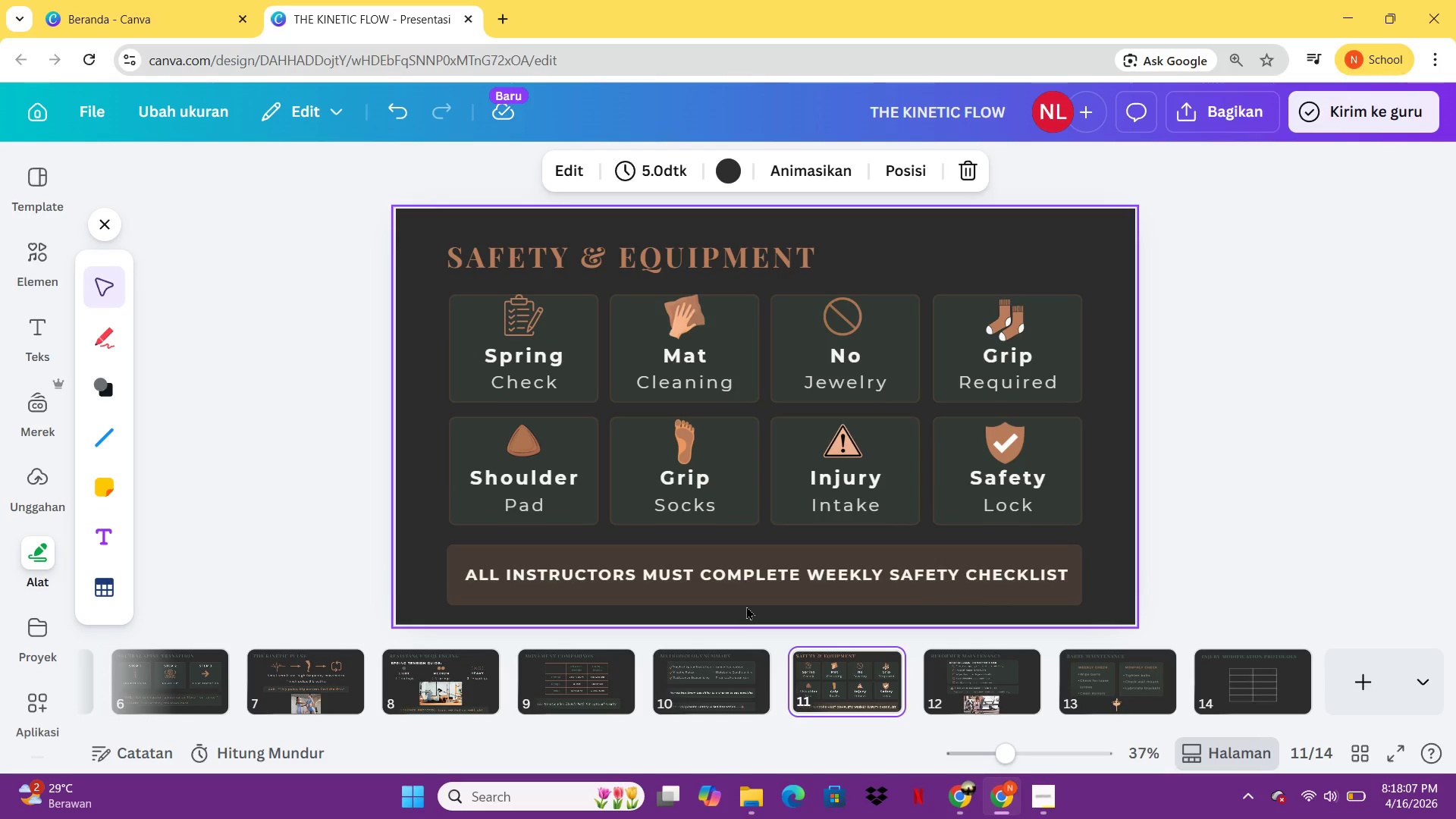 
left_click([747, 604])
 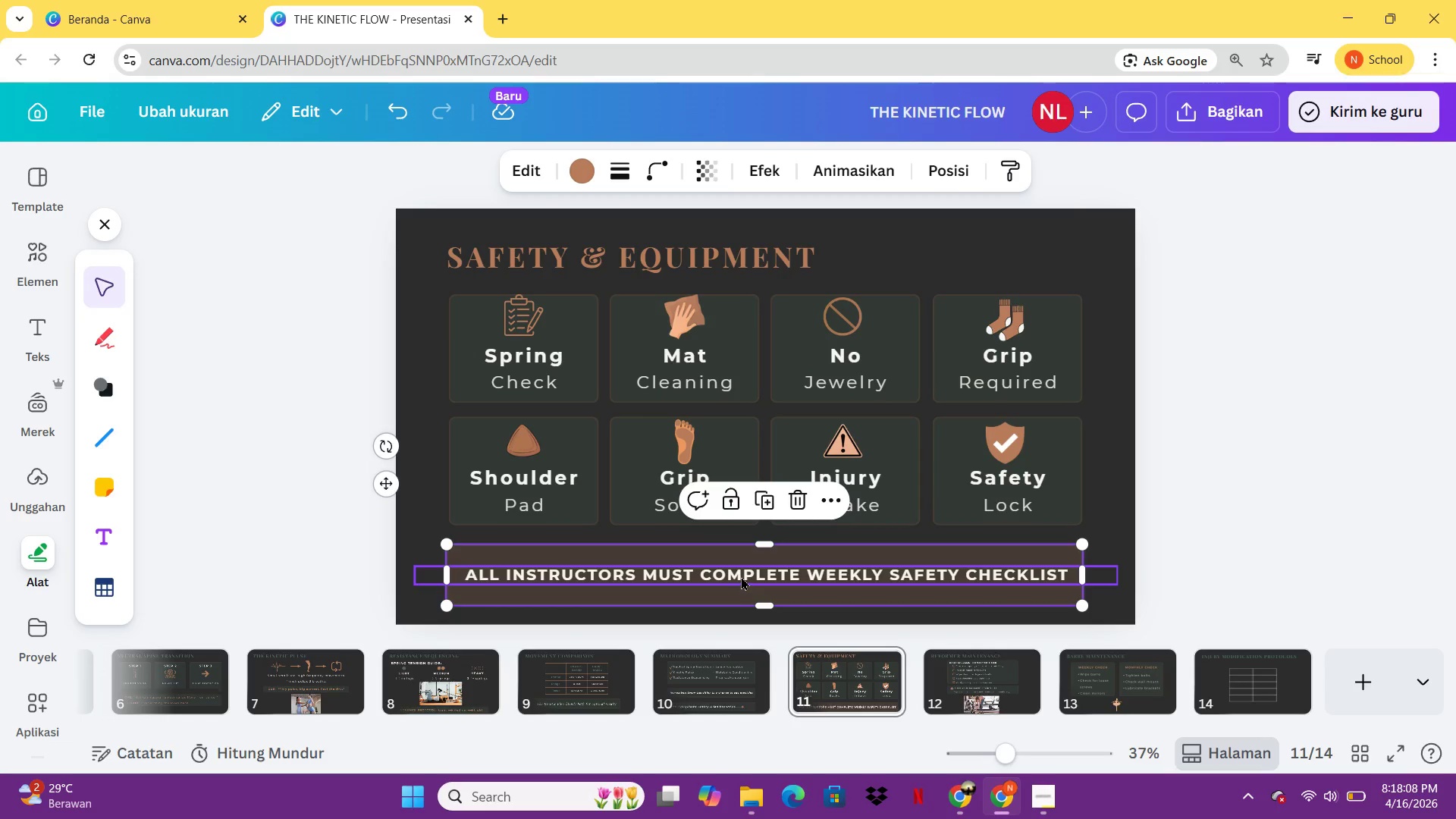 
hold_key(key=ShiftLeft, duration=0.52)
left_click([741, 576])
 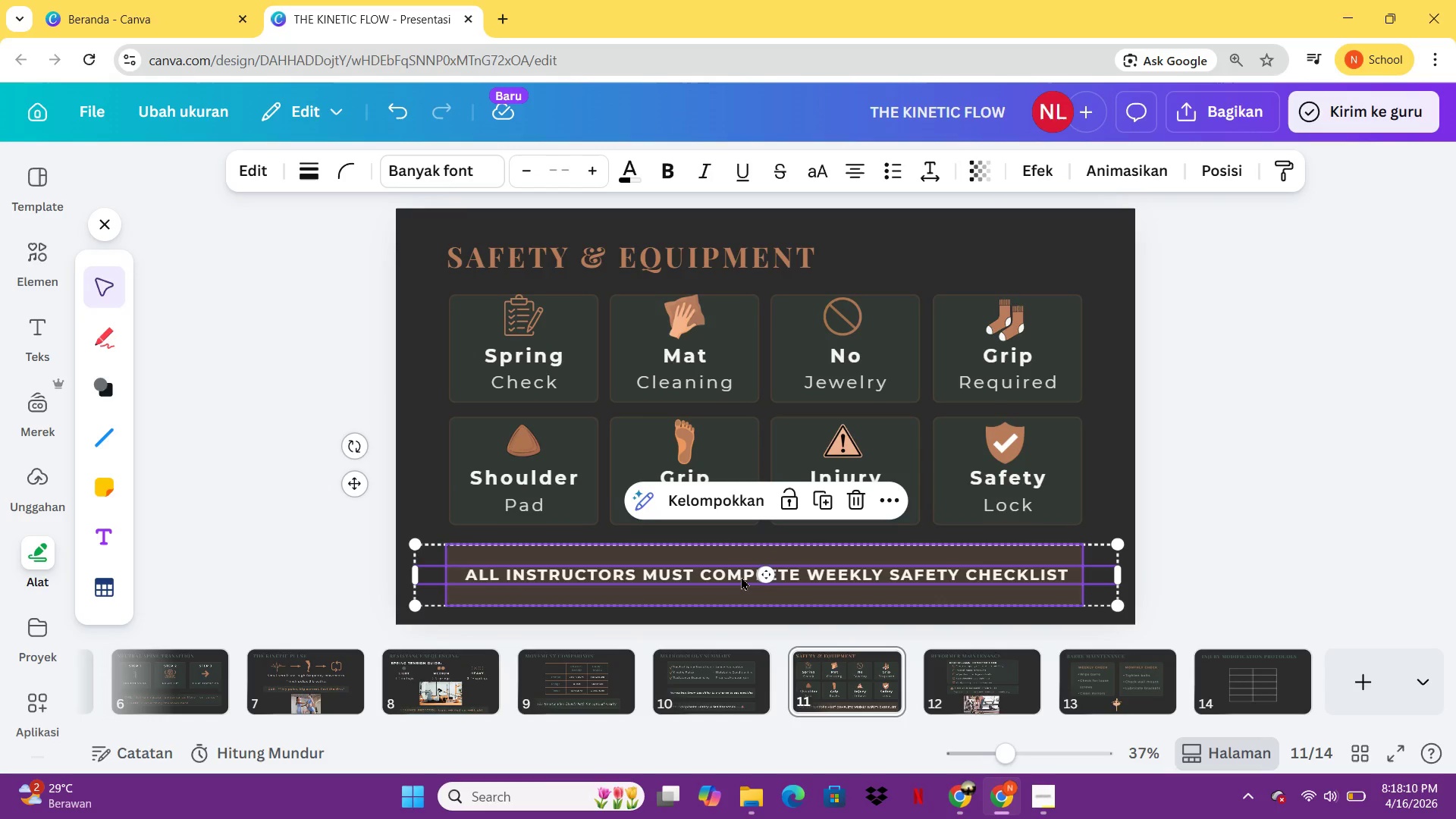 
key(Control+C)
 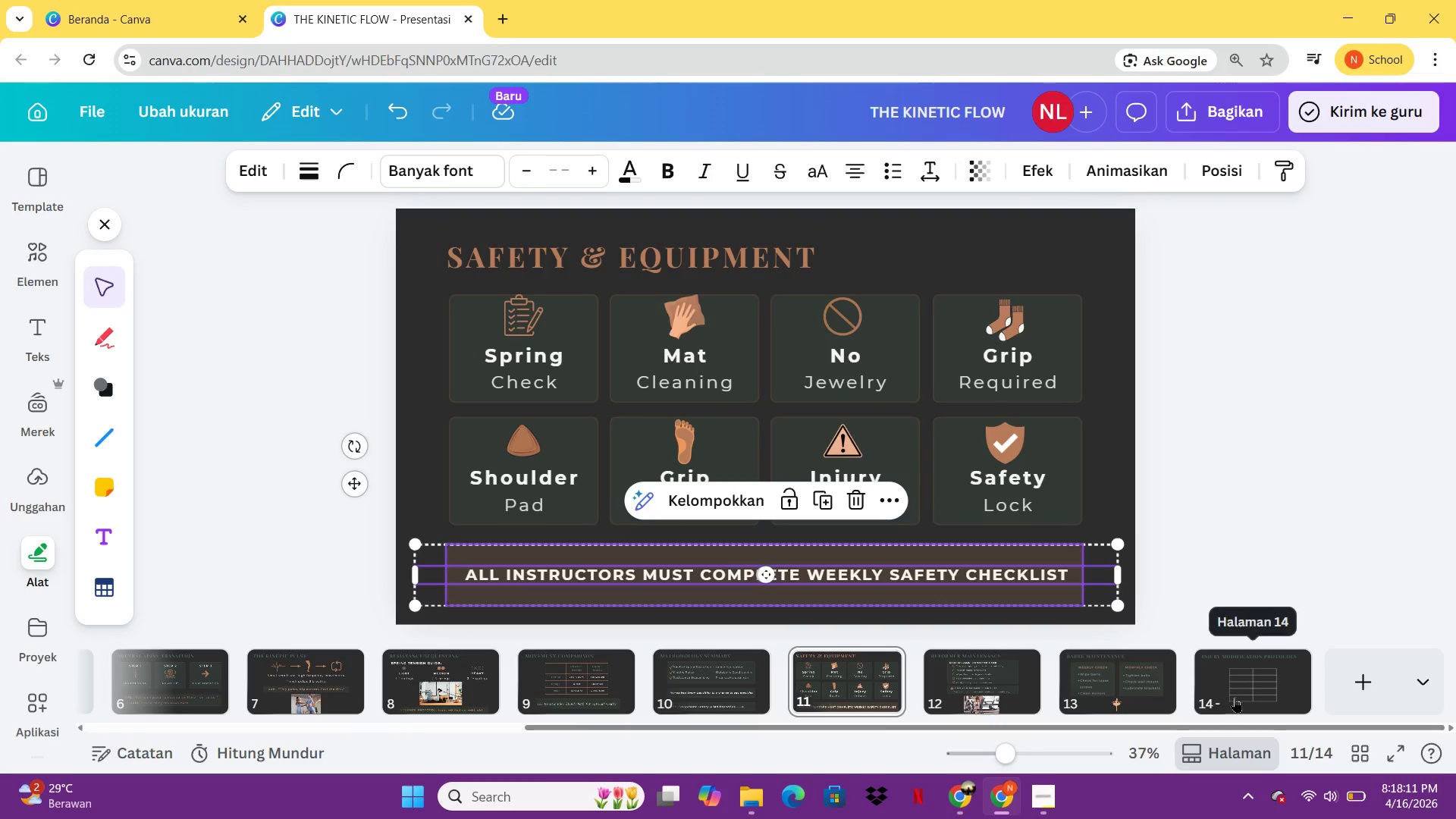 
left_click([1238, 694])
 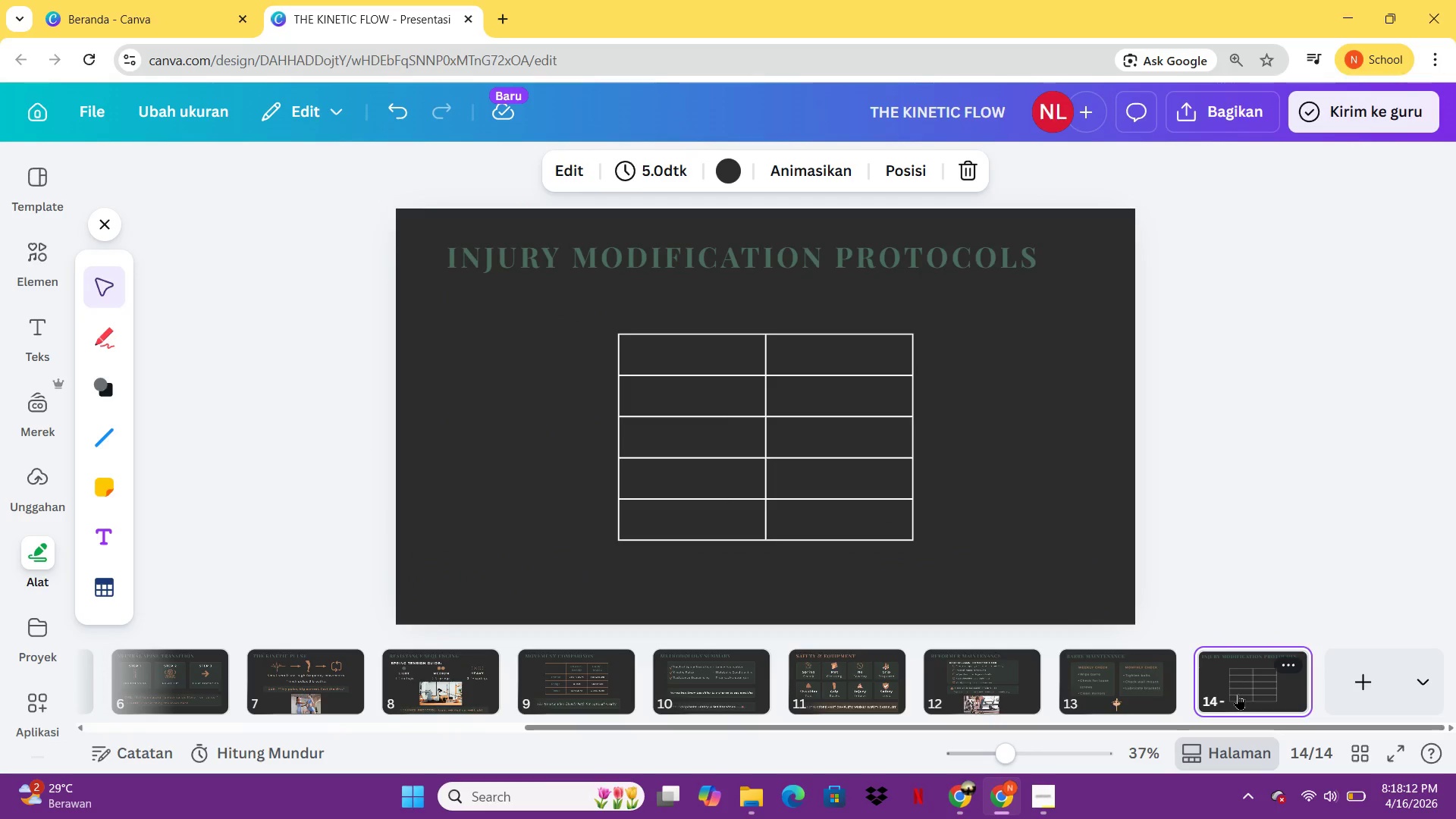 
key(Control+V)
 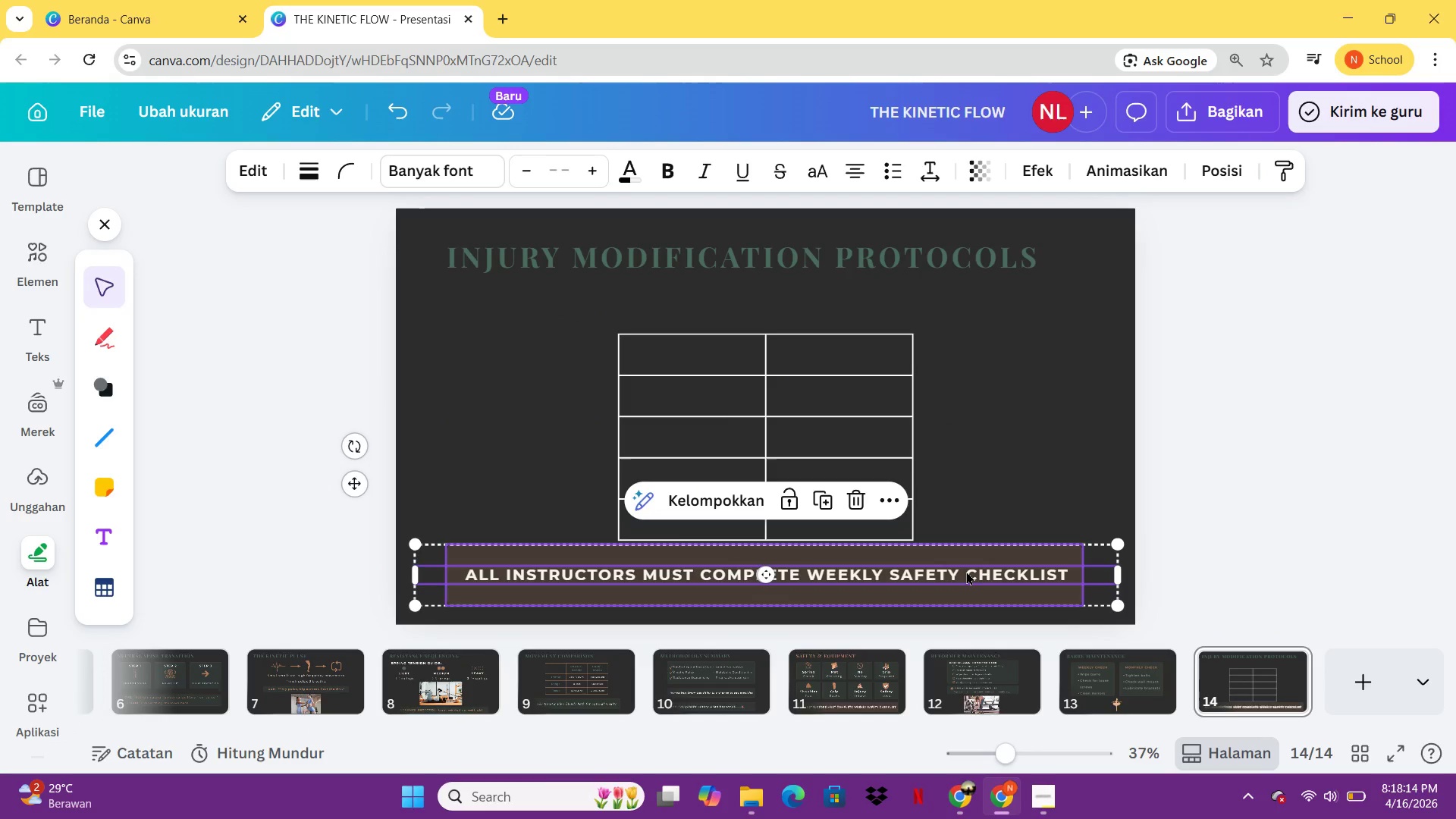 
left_click([962, 574])
 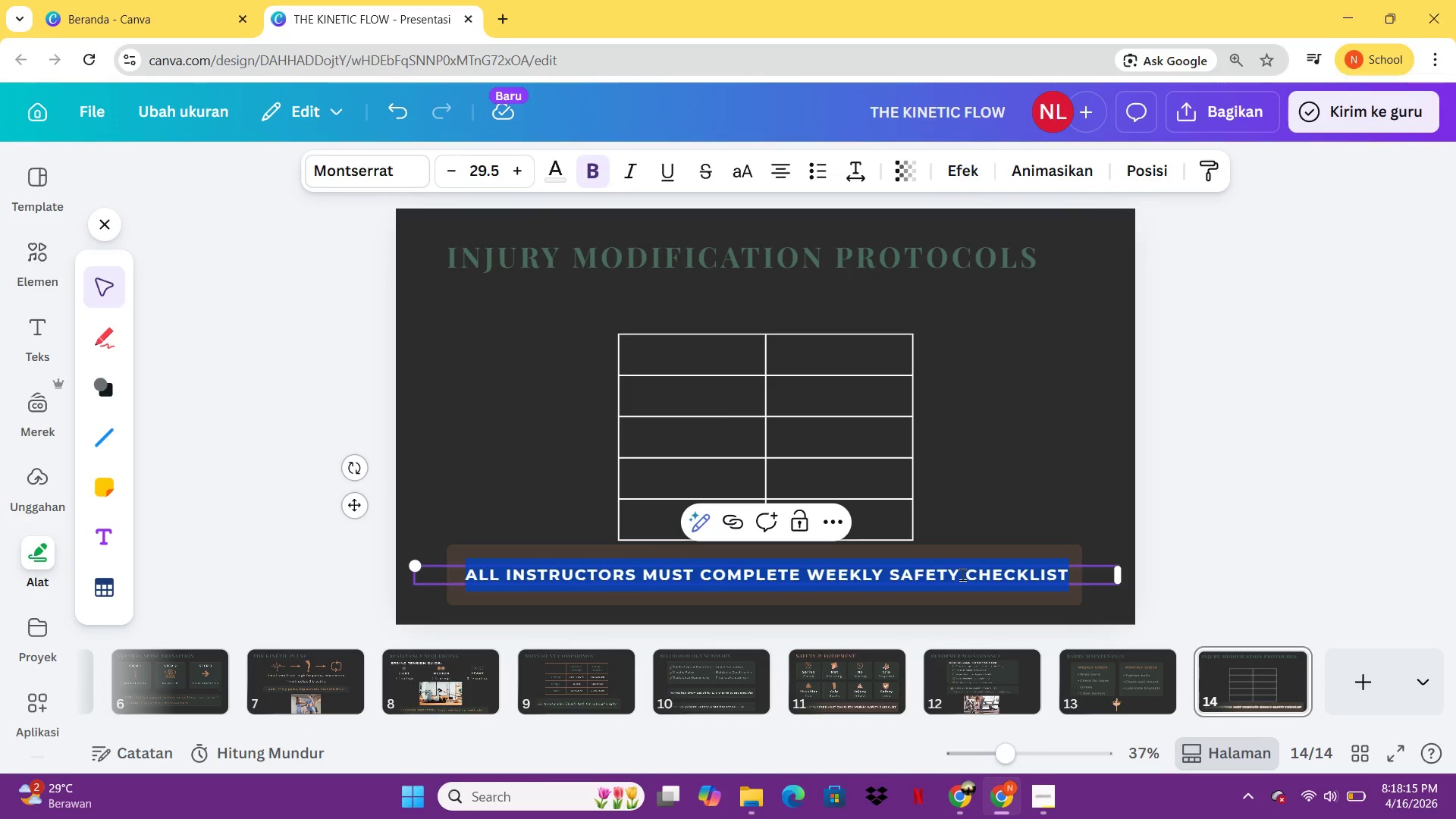 
left_click([962, 574])
 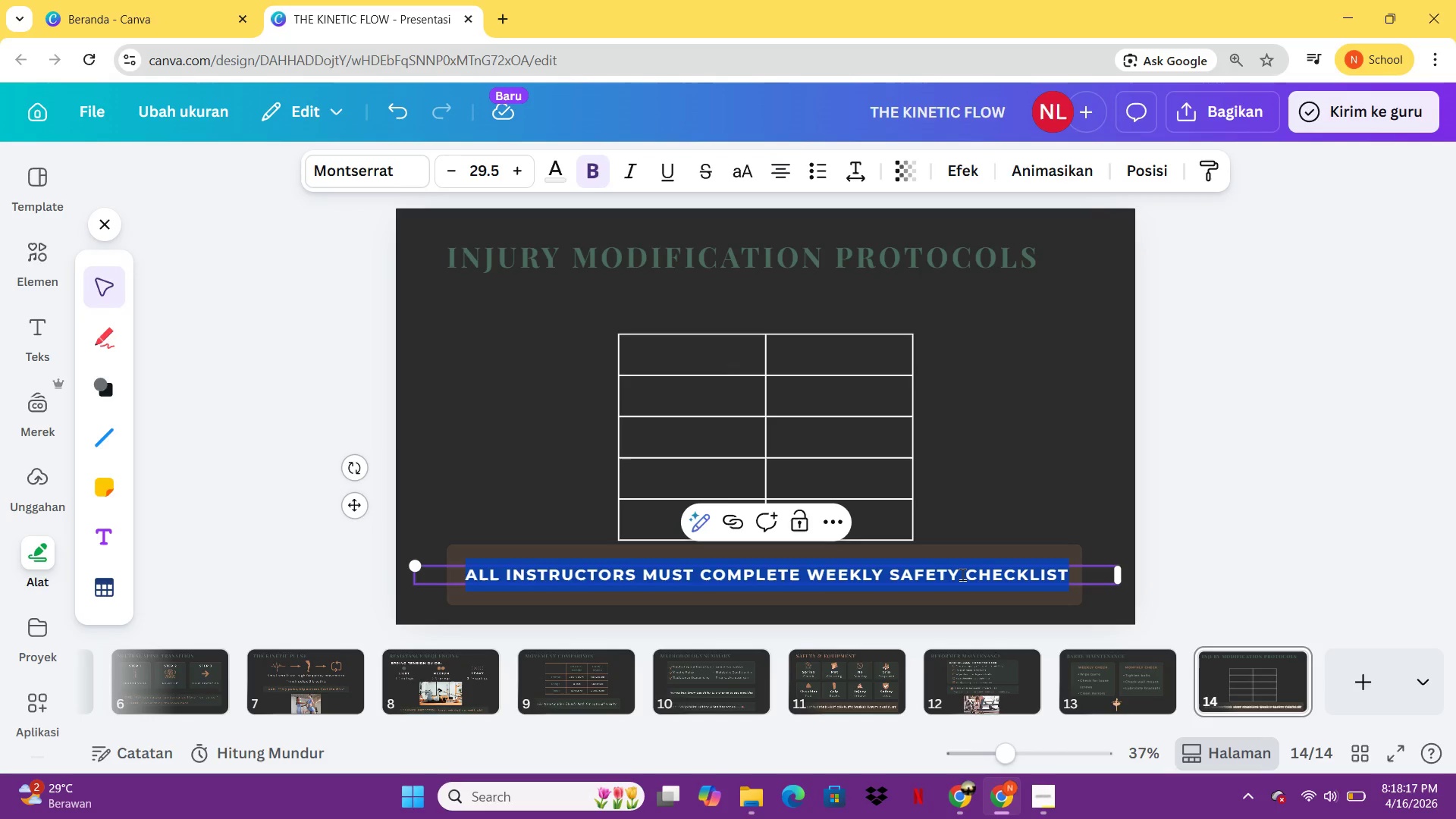 
key(Control+P)
 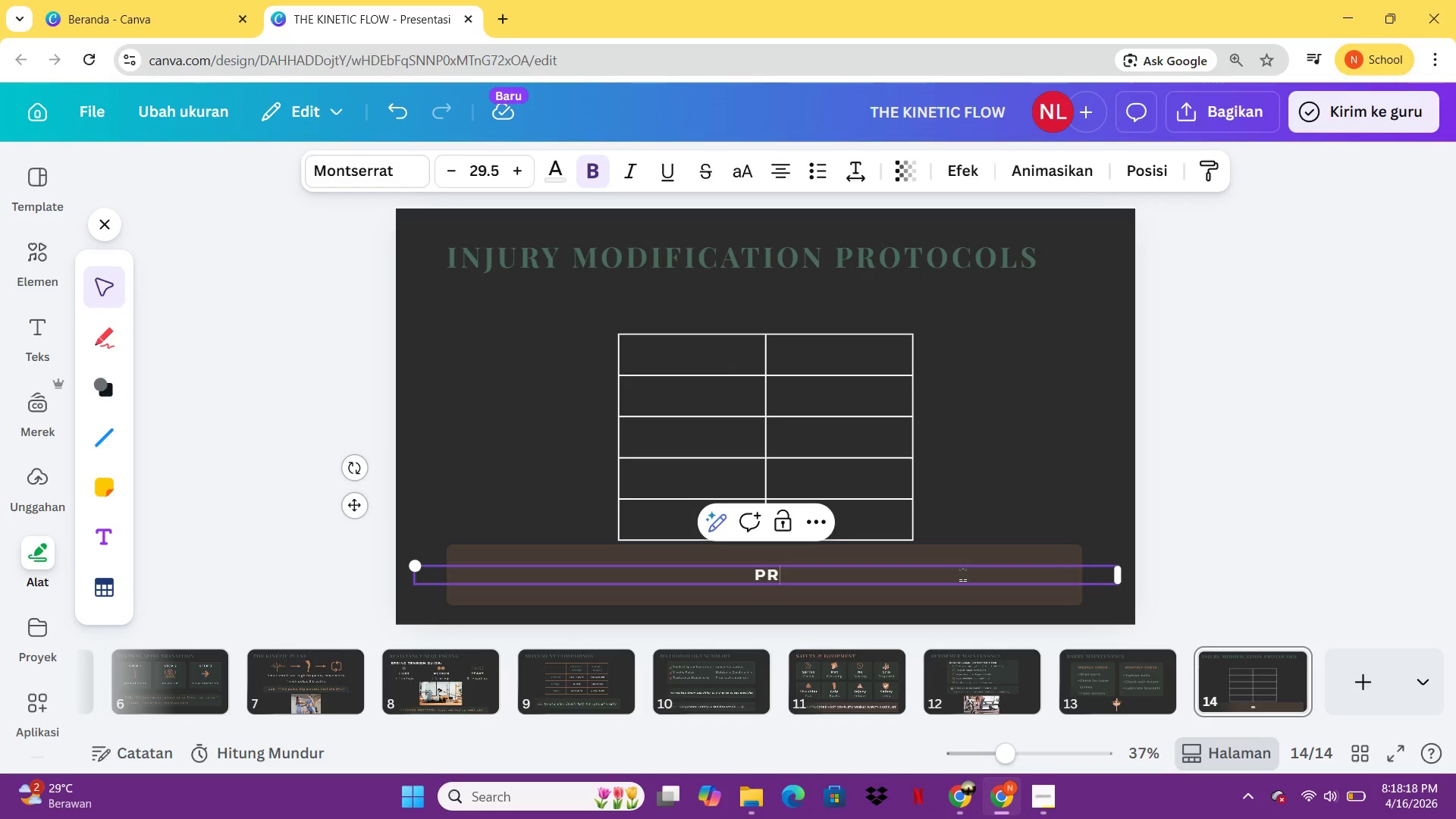 
type(ROTOCOL )
key(Backspace)
type(: aL)
key(Backspace)
key(Backspace)
type(Always ask during intake form.)
 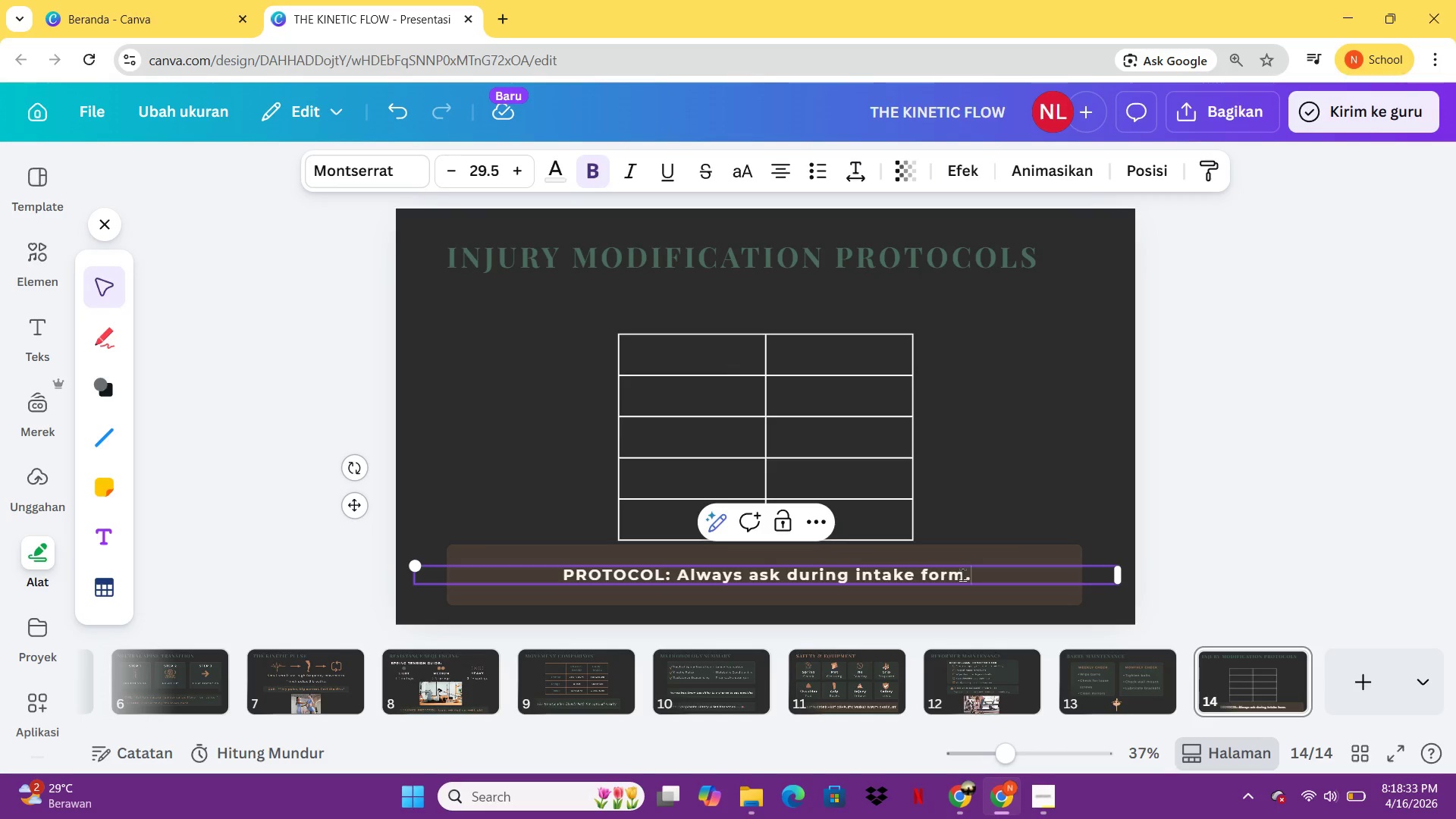 
key(Enter)
 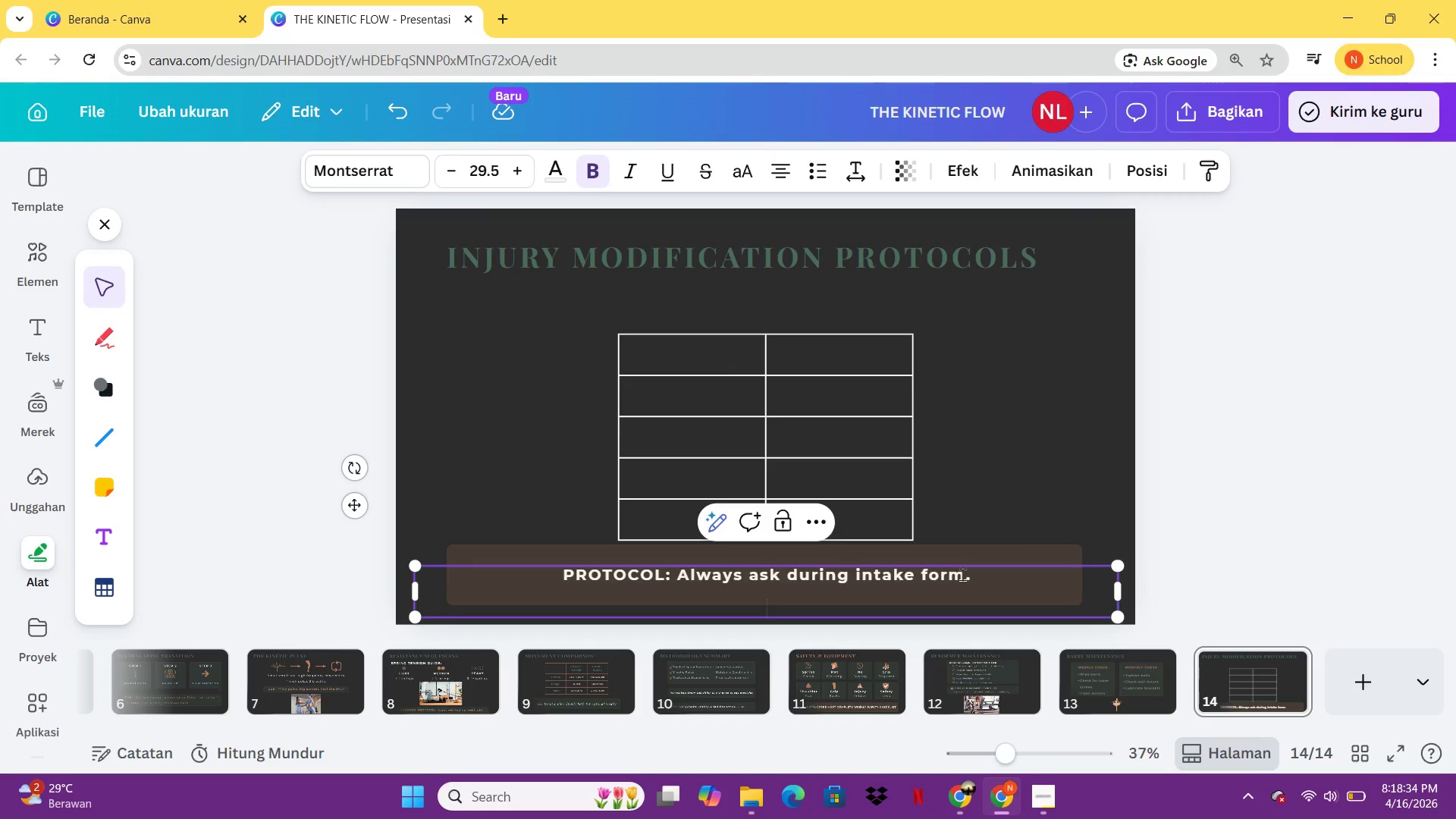 
hold_key(key=ShiftLeft, duration=0.53)
 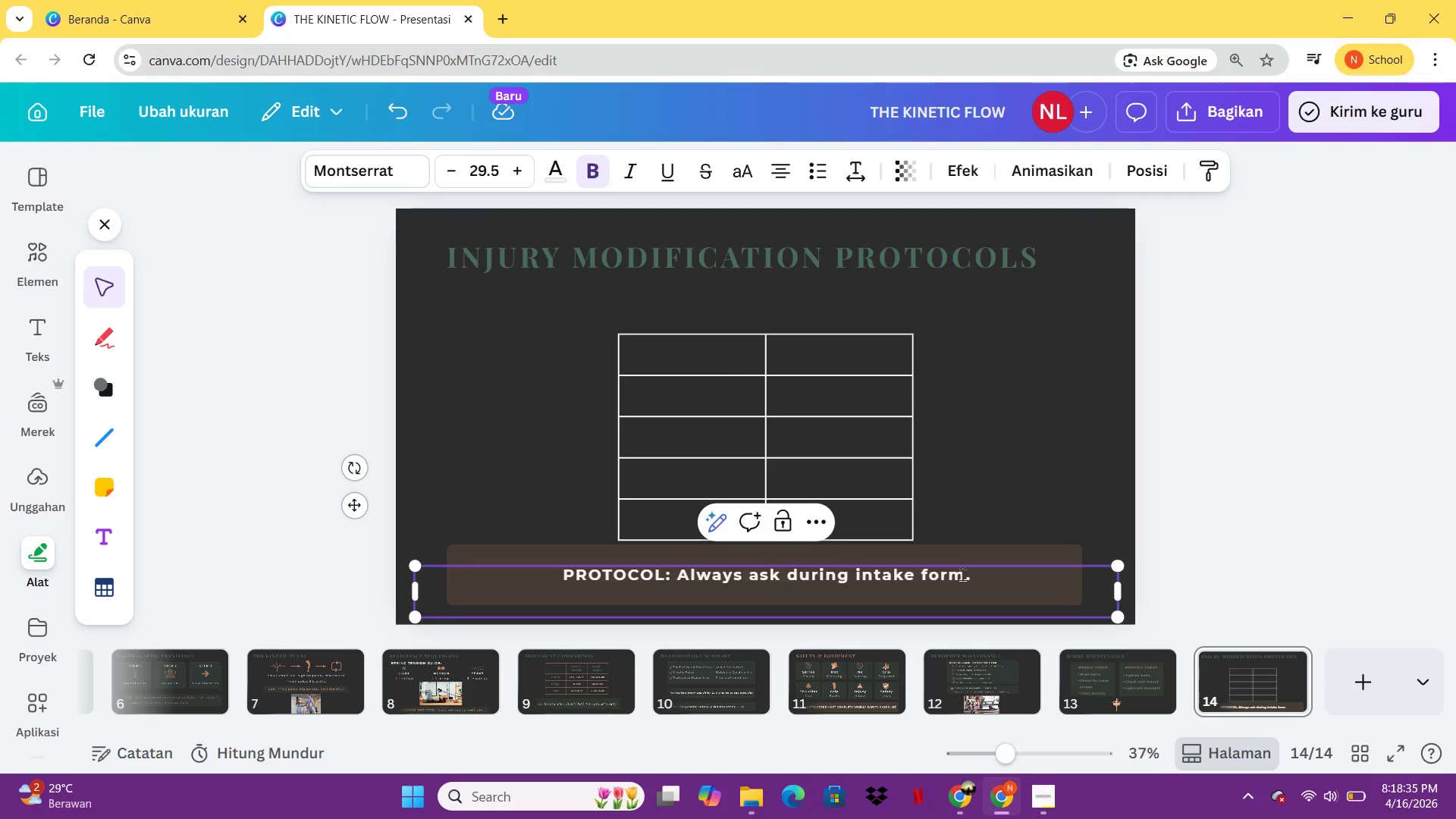 
type(o)
key(Backspace)
type(Offer modifications)
 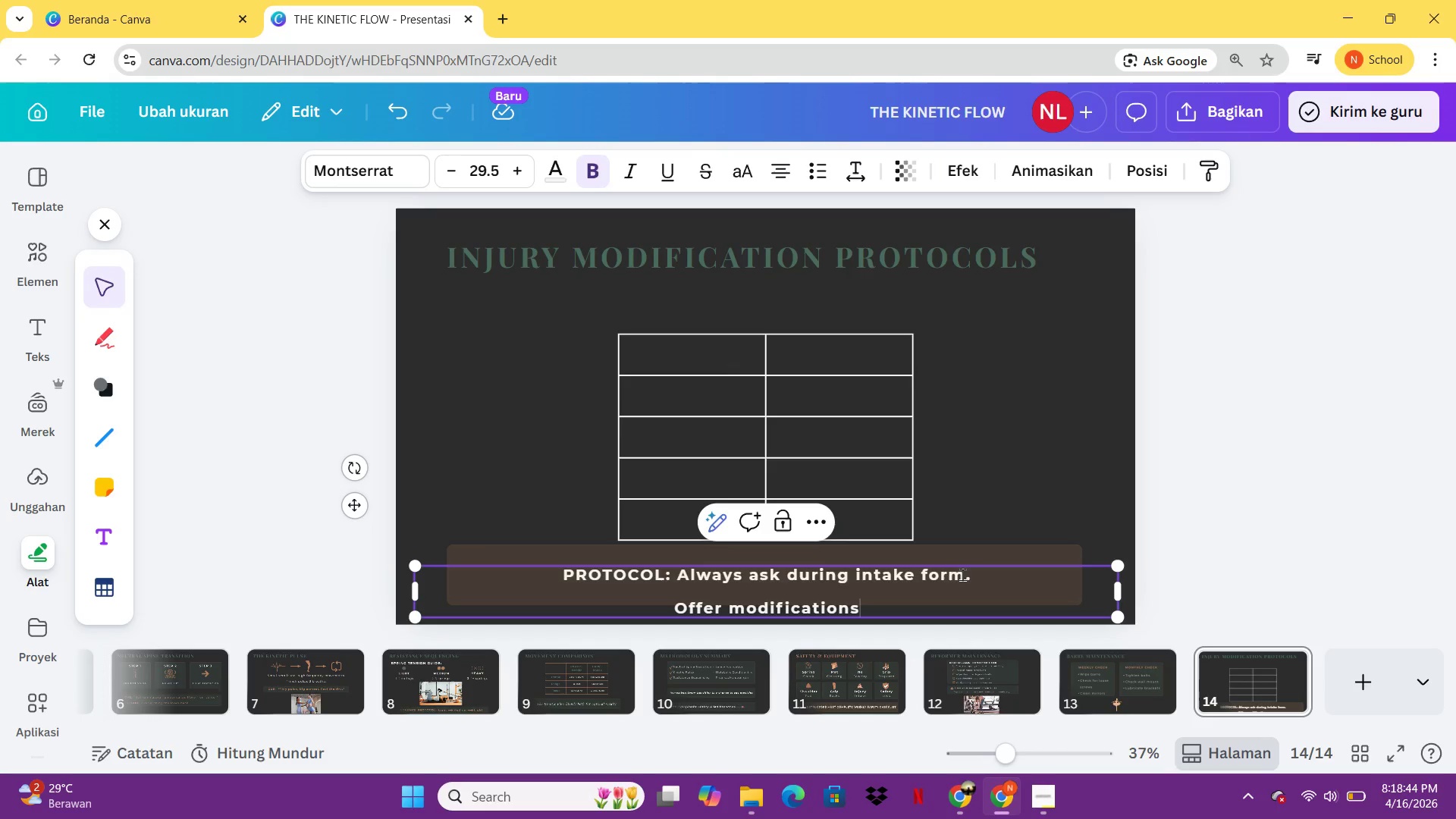 
type( BEFORE class starts.)
 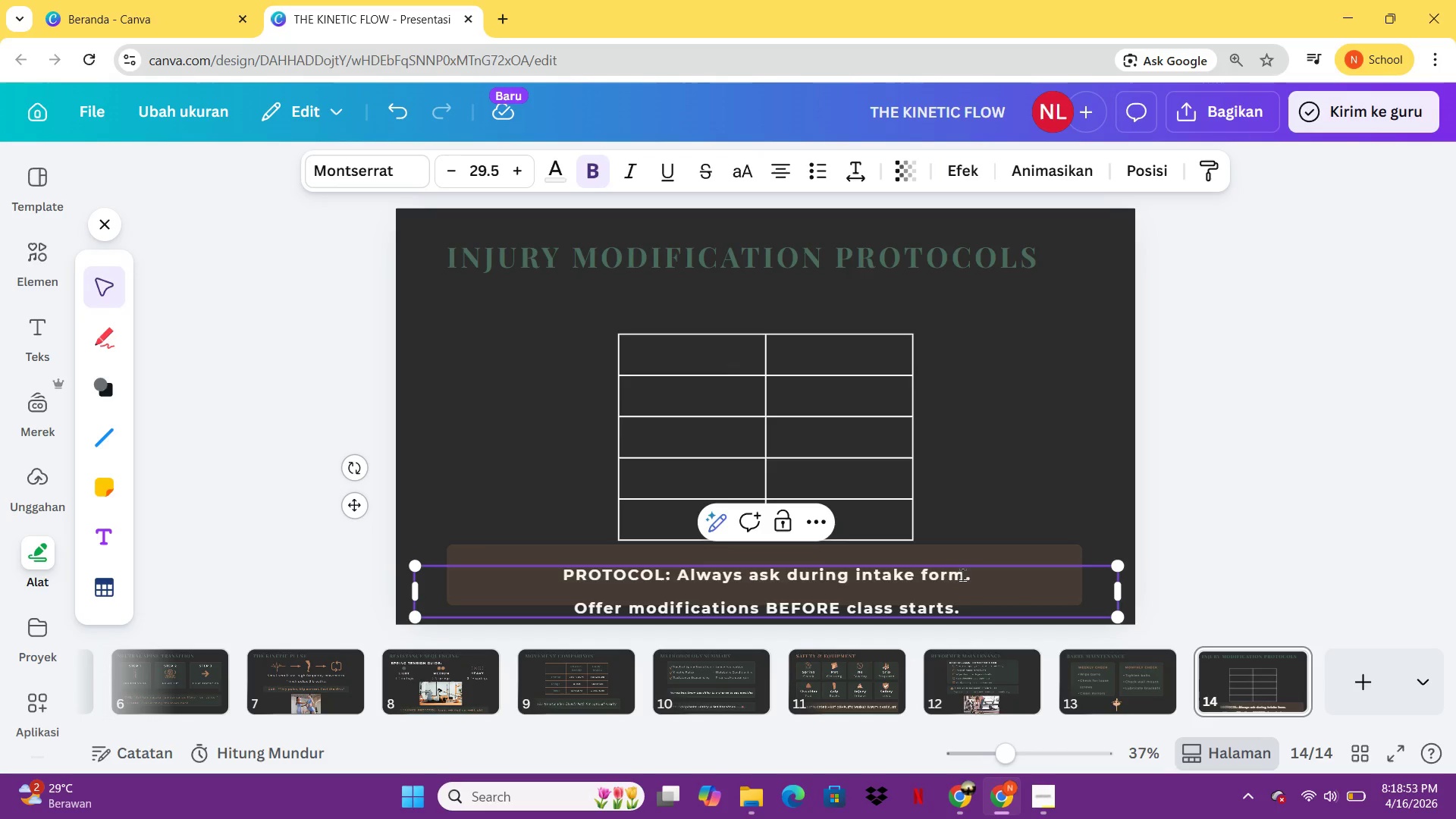 
left_click_drag(start_coordinate=[1123, 588], to_coordinate=[931, 585])
 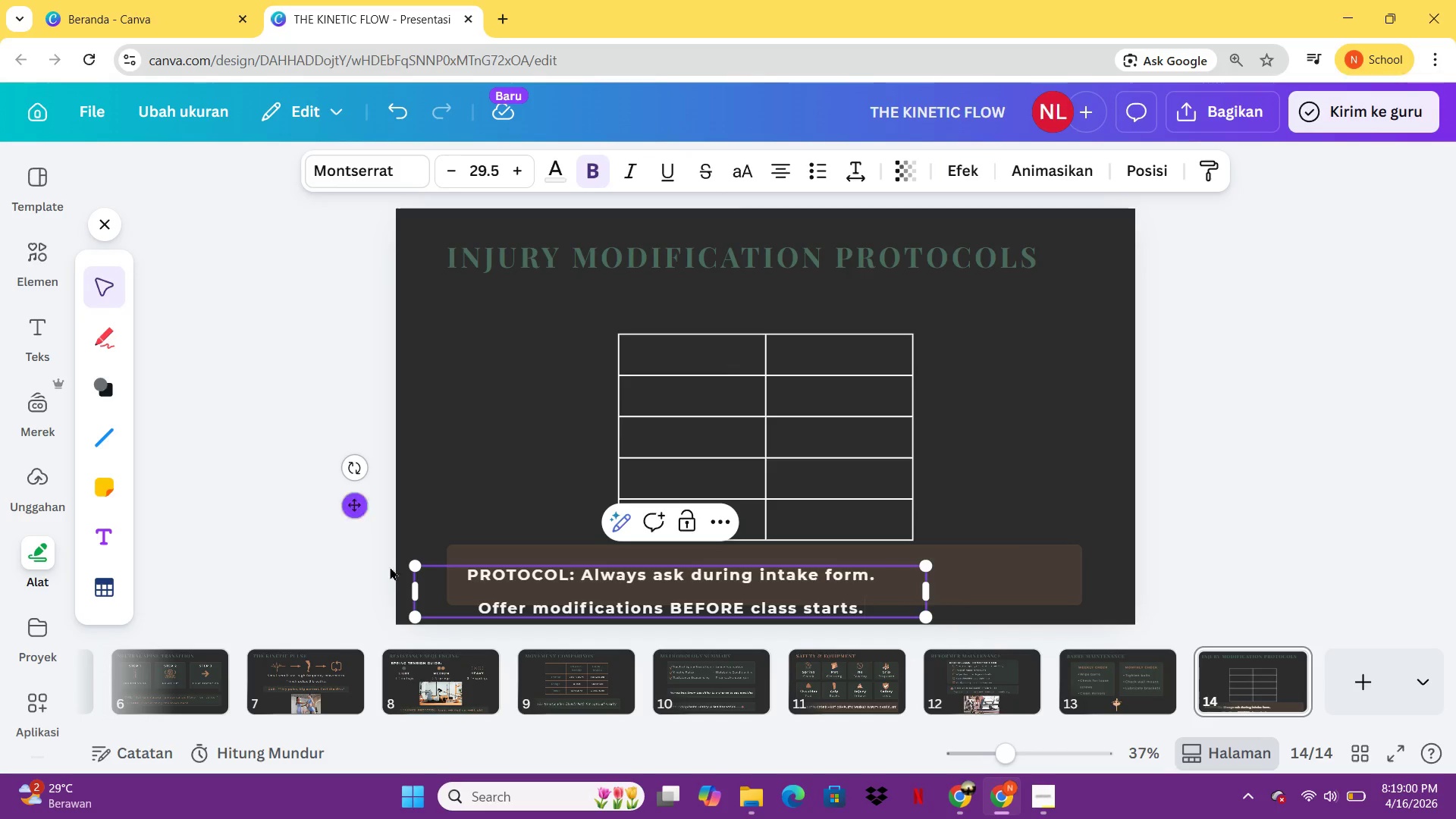 
left_click_drag(start_coordinate=[410, 598], to_coordinate=[481, 601])
 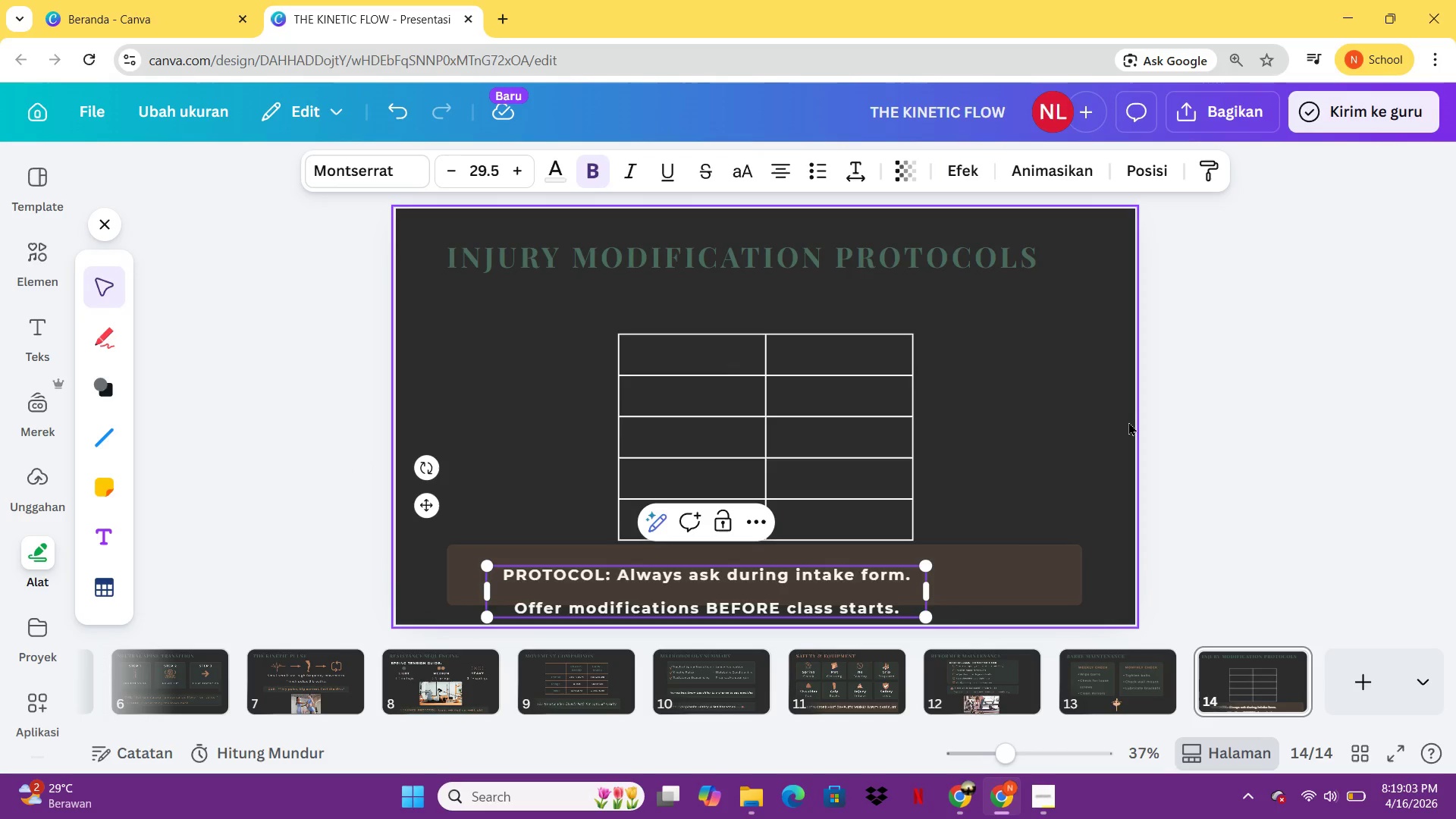 
left_click([1128, 422])
 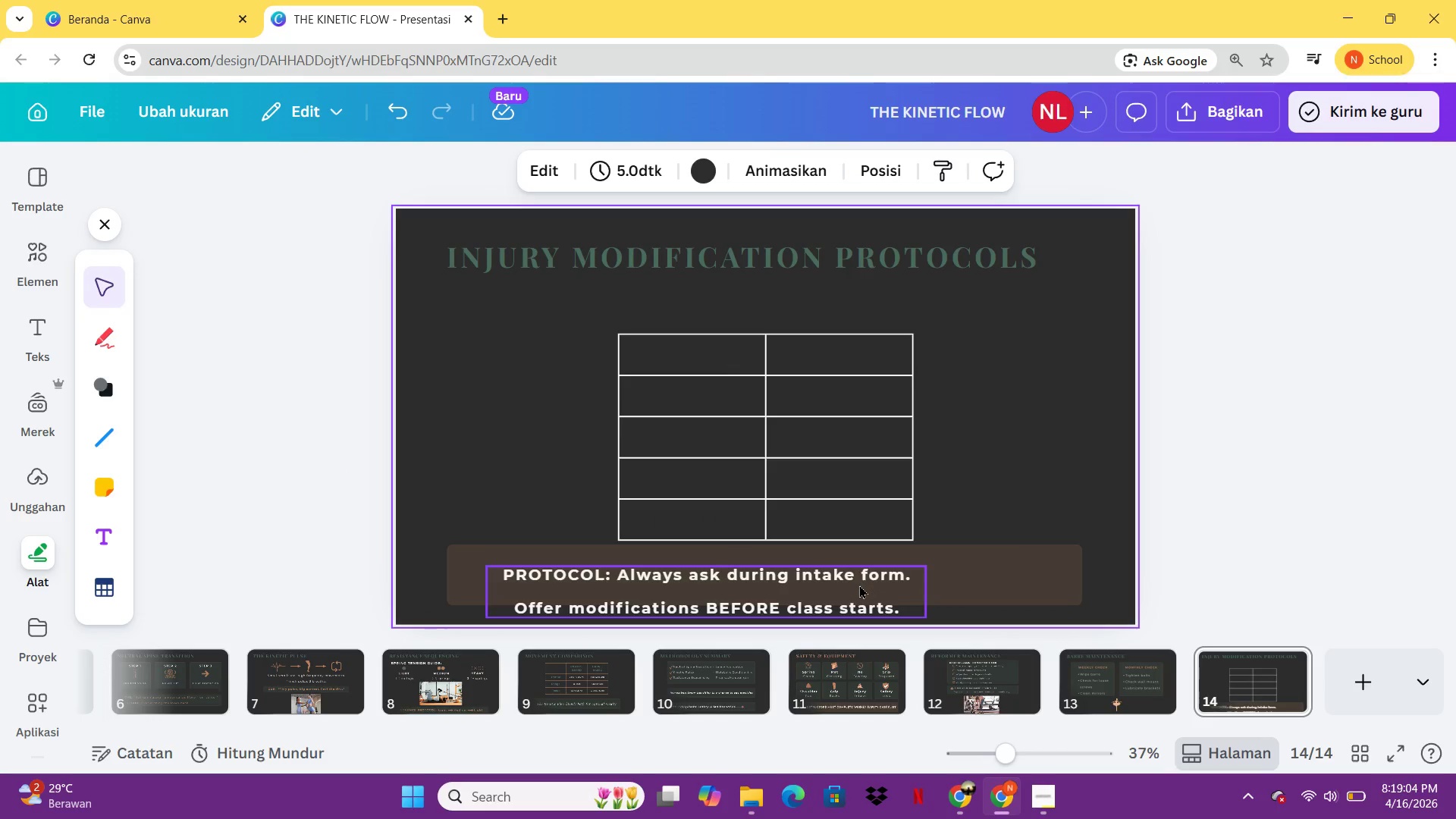 
left_click_drag(start_coordinate=[857, 585], to_coordinate=[913, 569])
 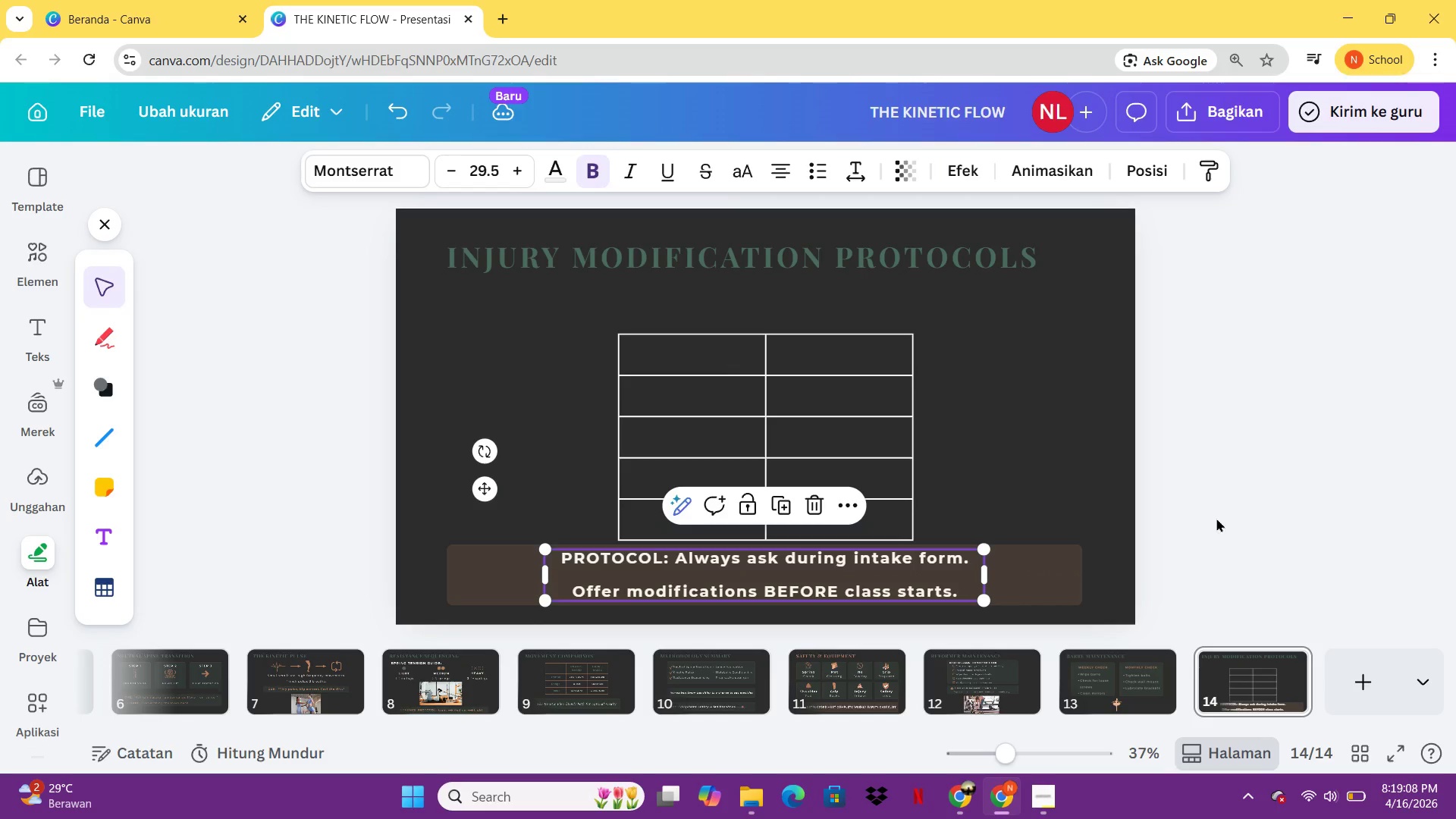 
left_click([1216, 518])
 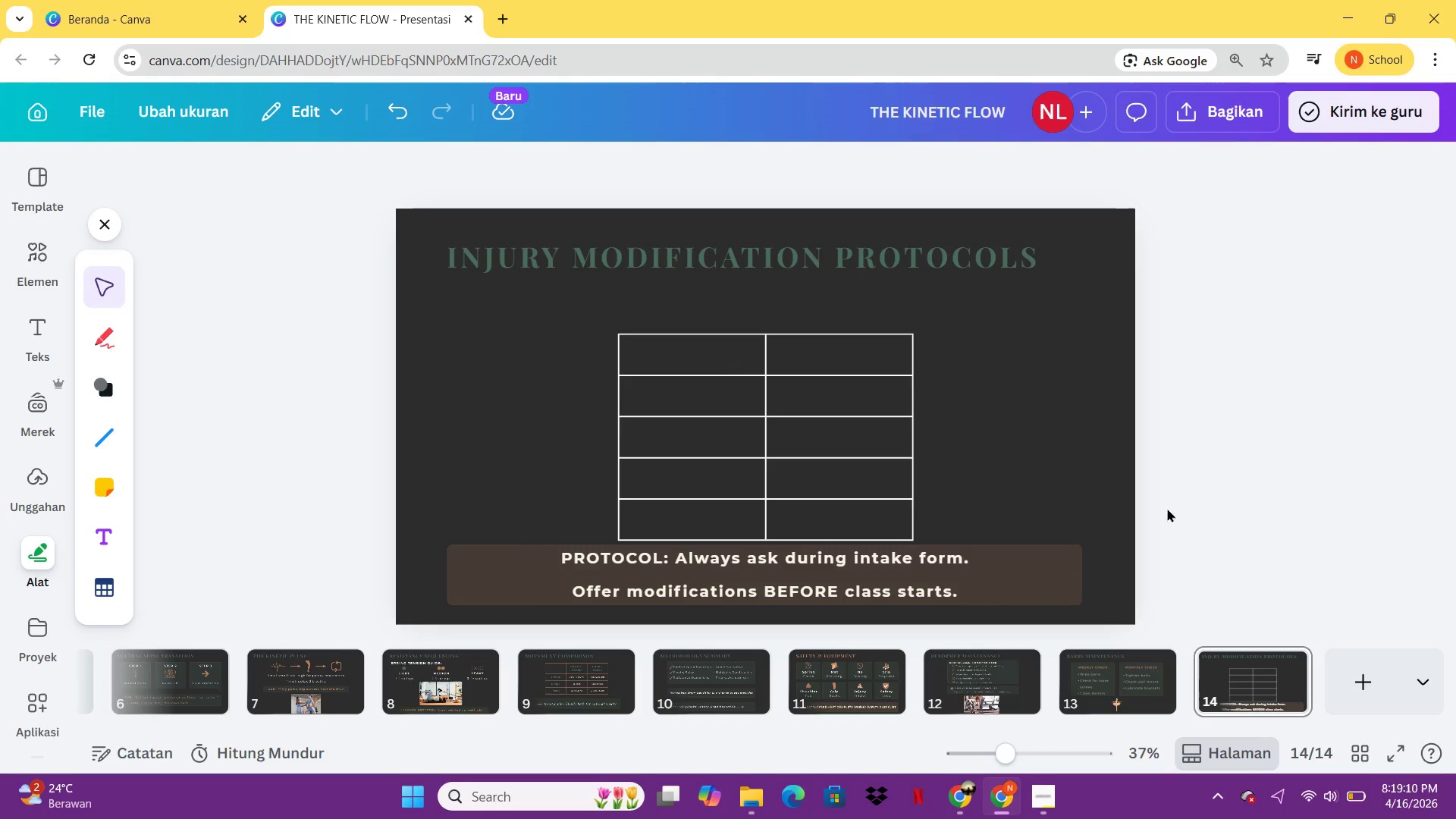 
left_click_drag(start_coordinate=[851, 400], to_coordinate=[848, 373])
 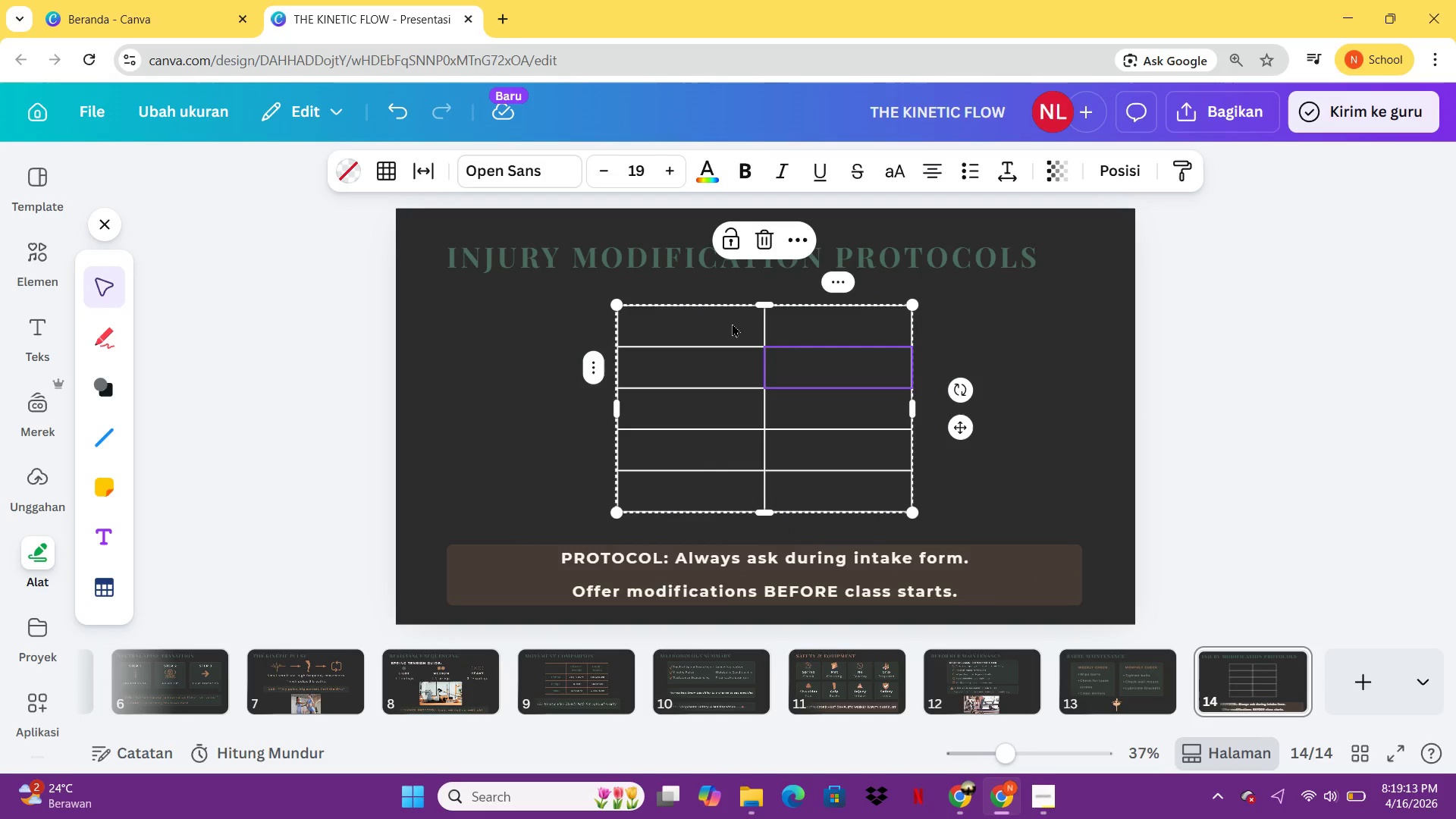 
left_click([732, 323])
 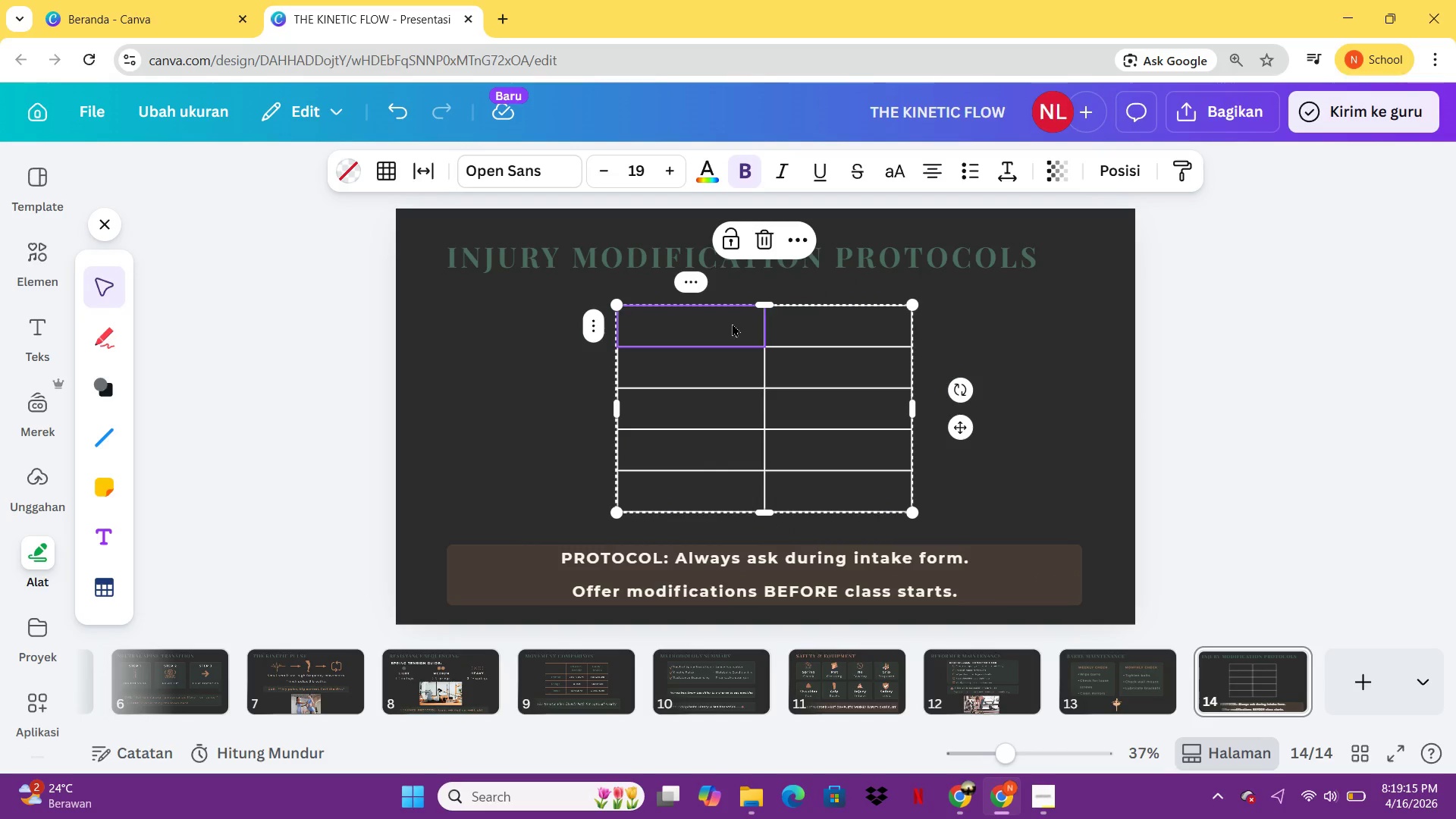 
type(INJURY)
 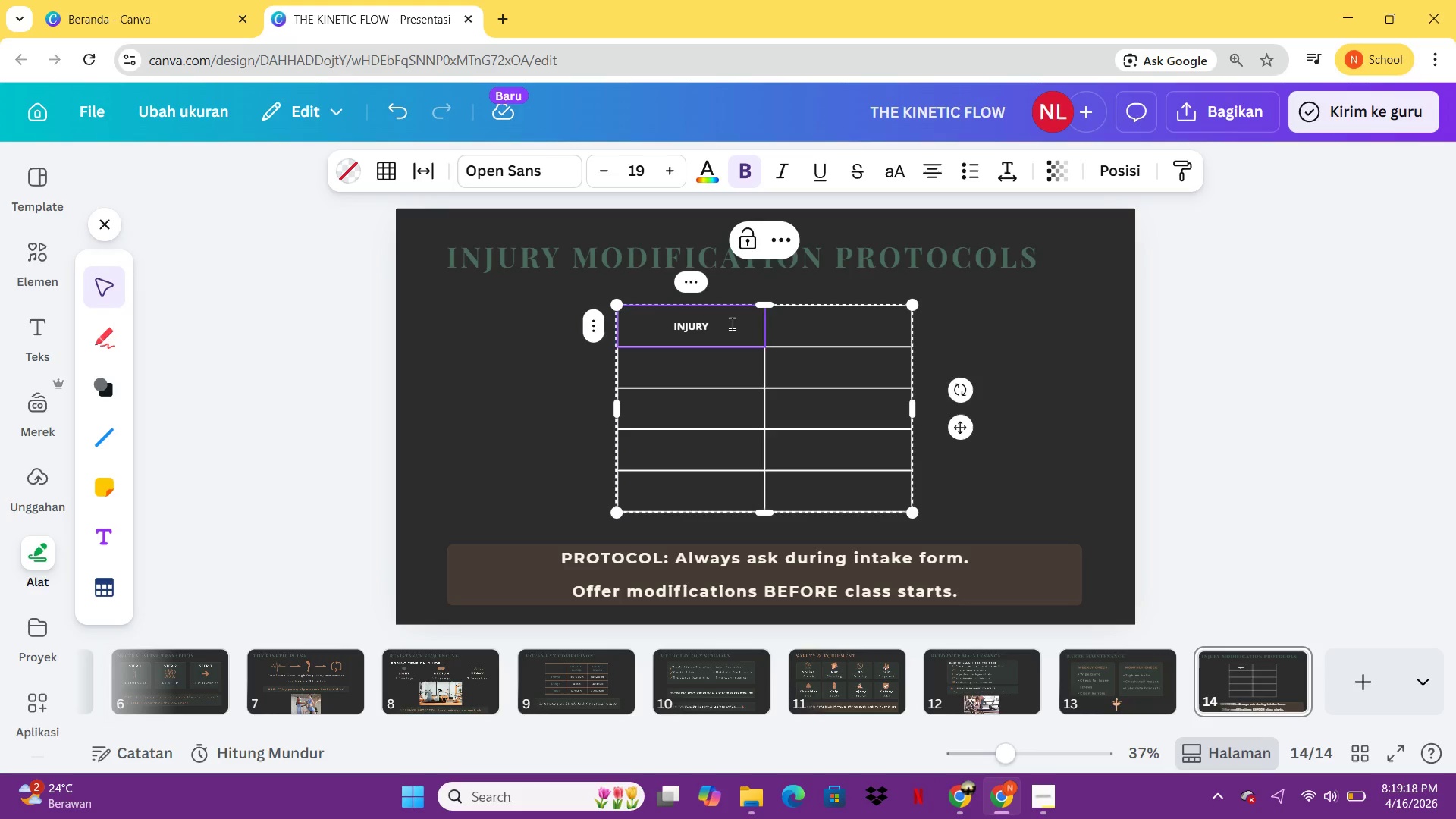 
key(ArrowRight)
 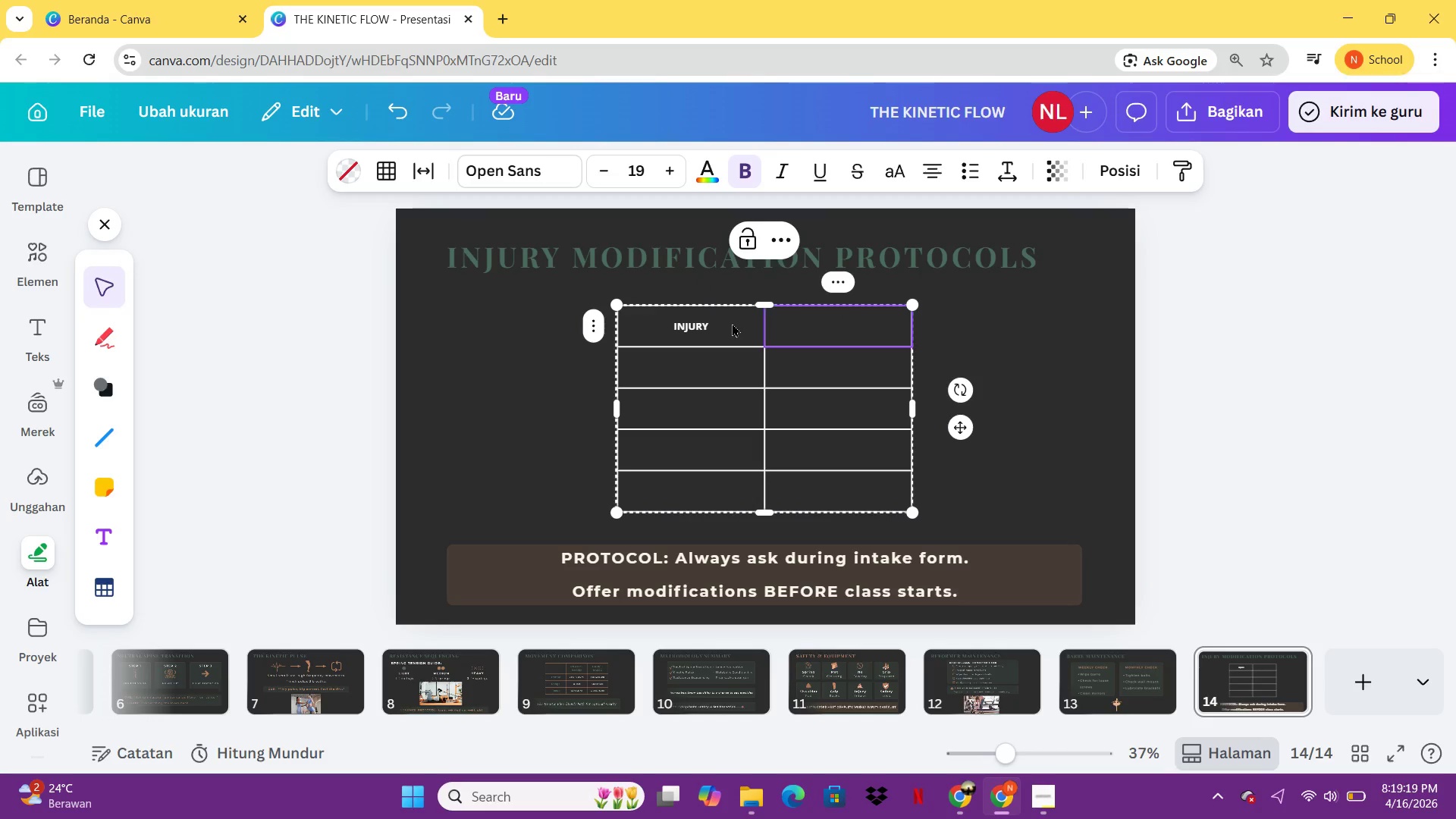 
type(MODIFICATION)
 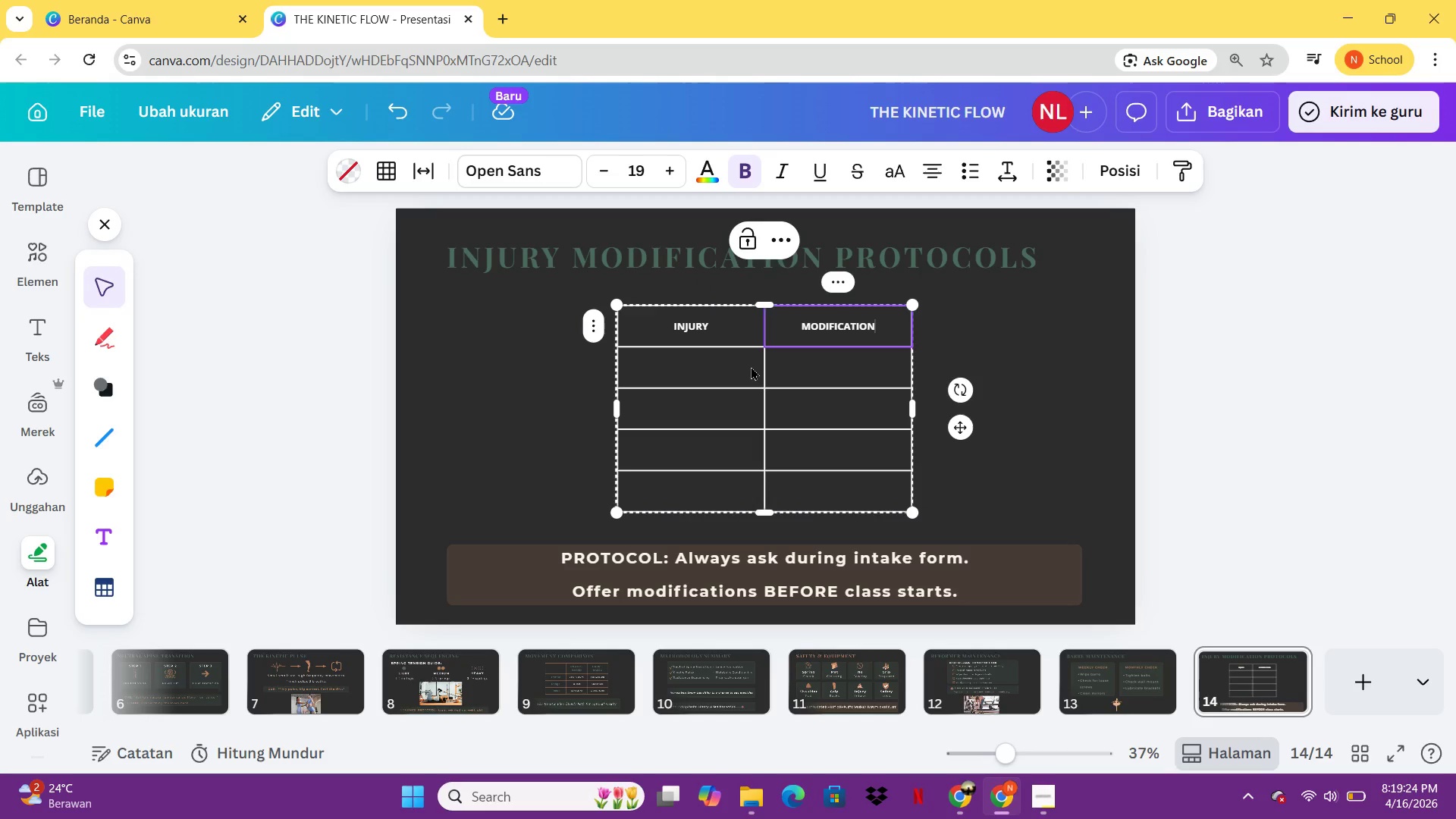 
left_click([751, 365])
 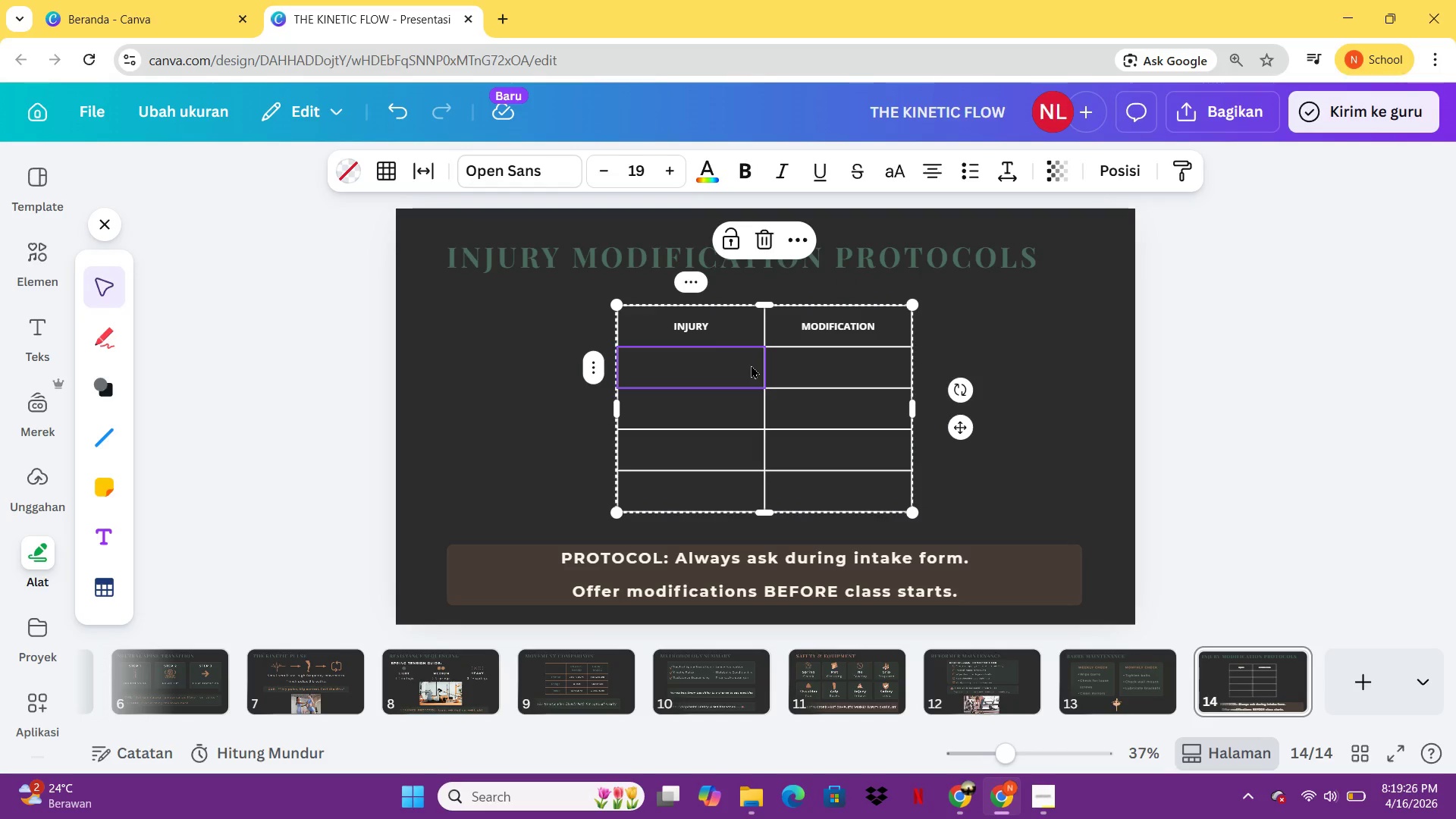 
type(Lower back pain)
 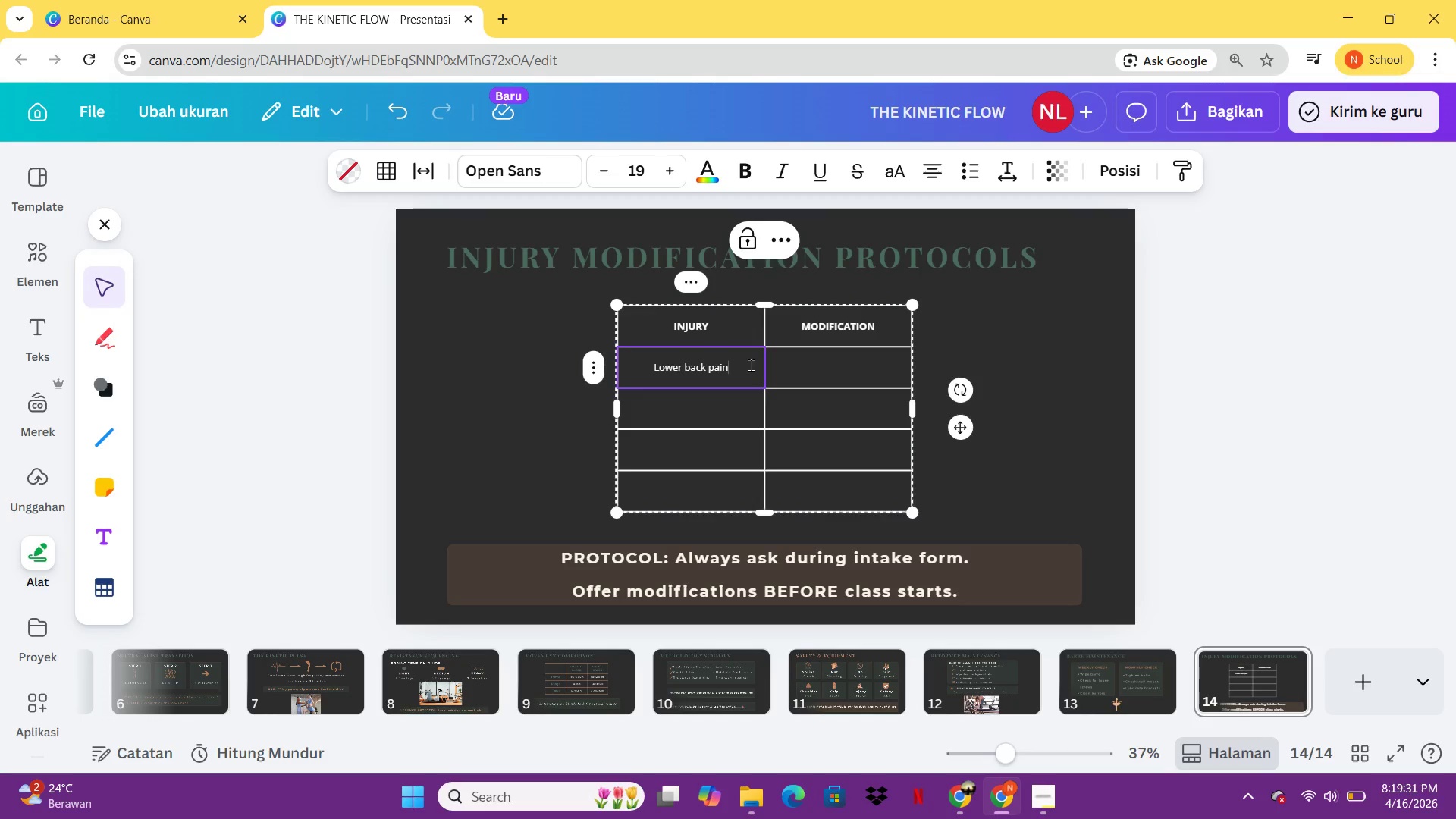 
key(ArrowDown)
 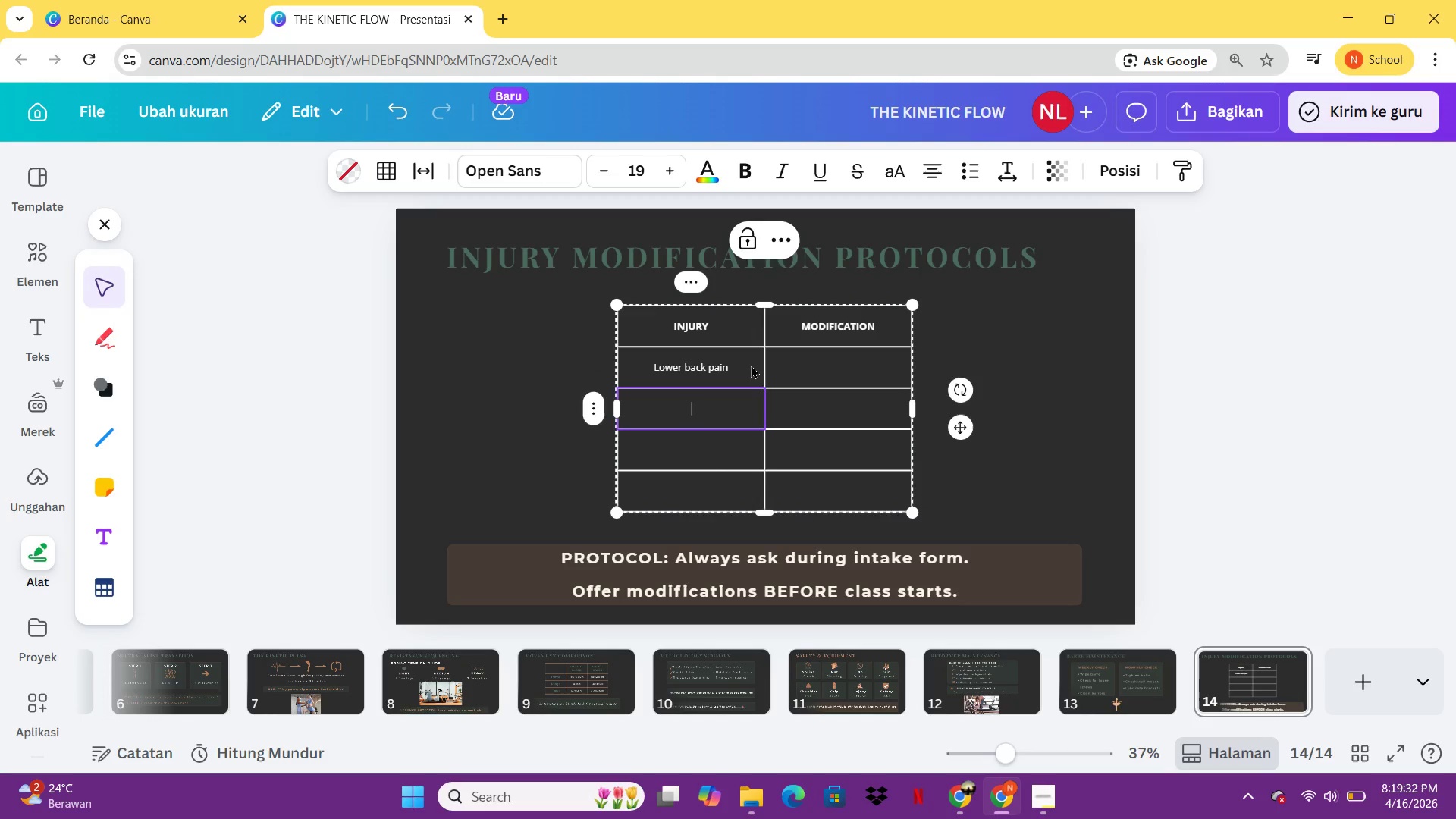 
type(Wrist pain)
 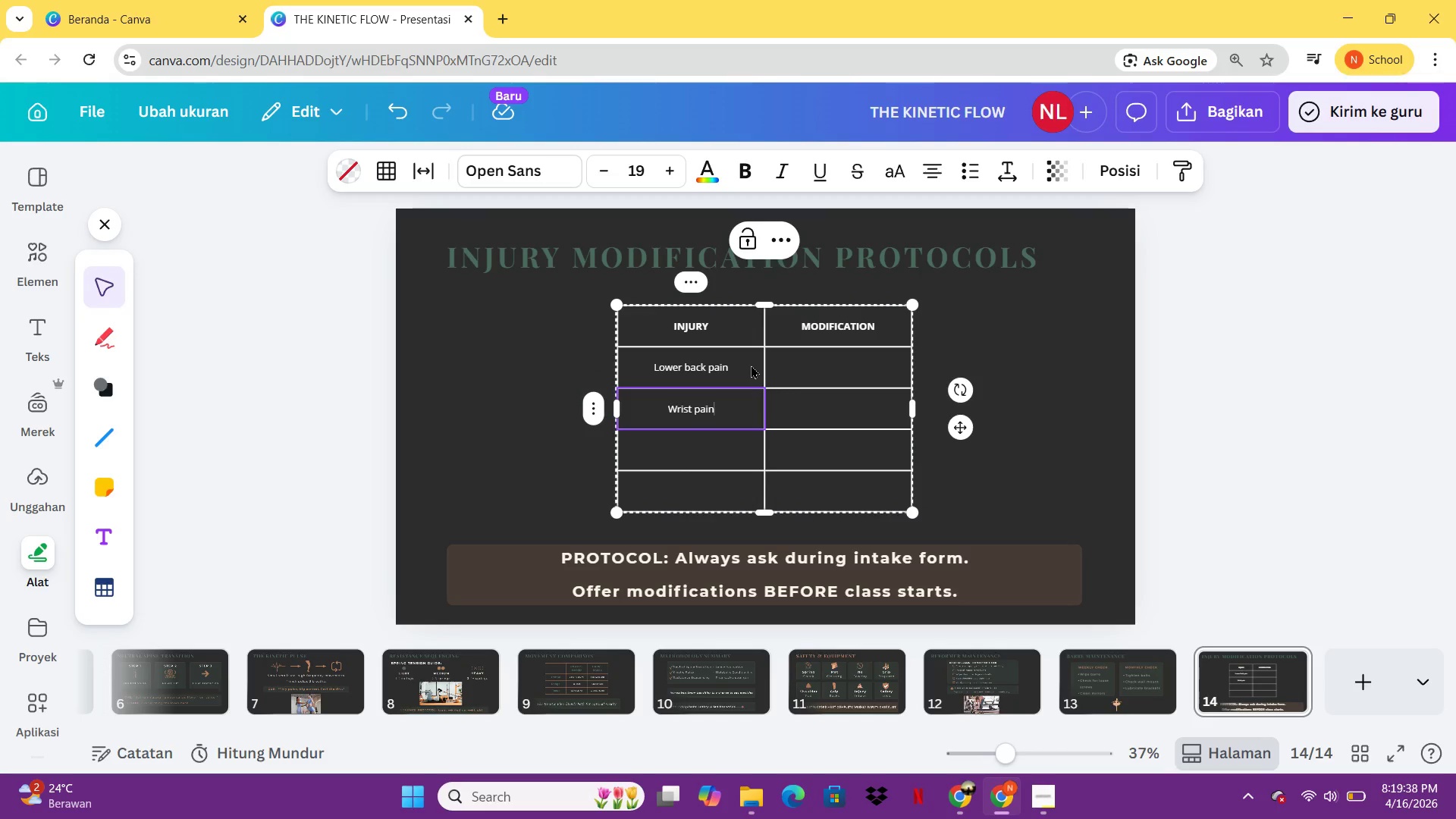 
key(ArrowDown)
 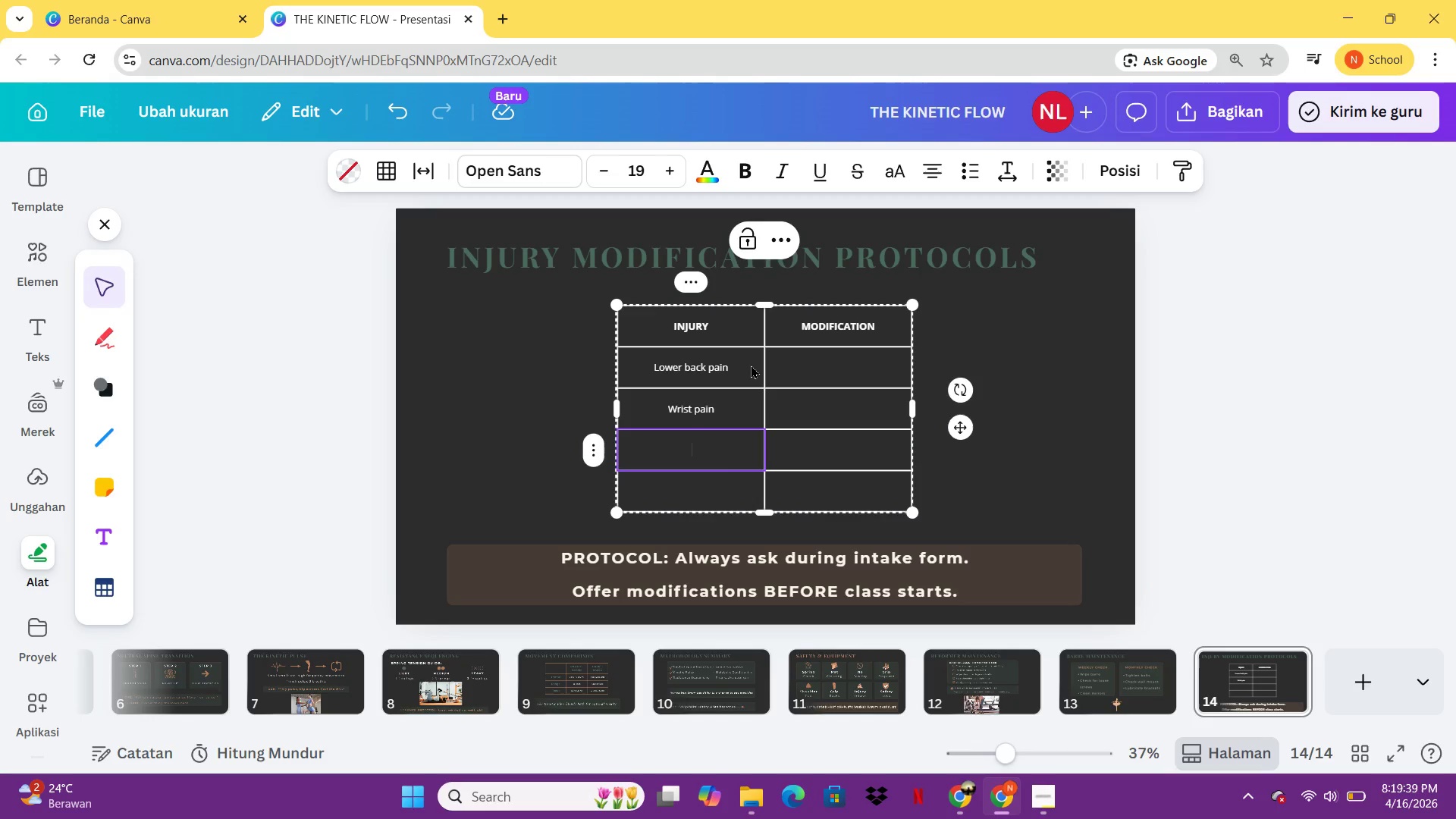 
type(Knee pain)
 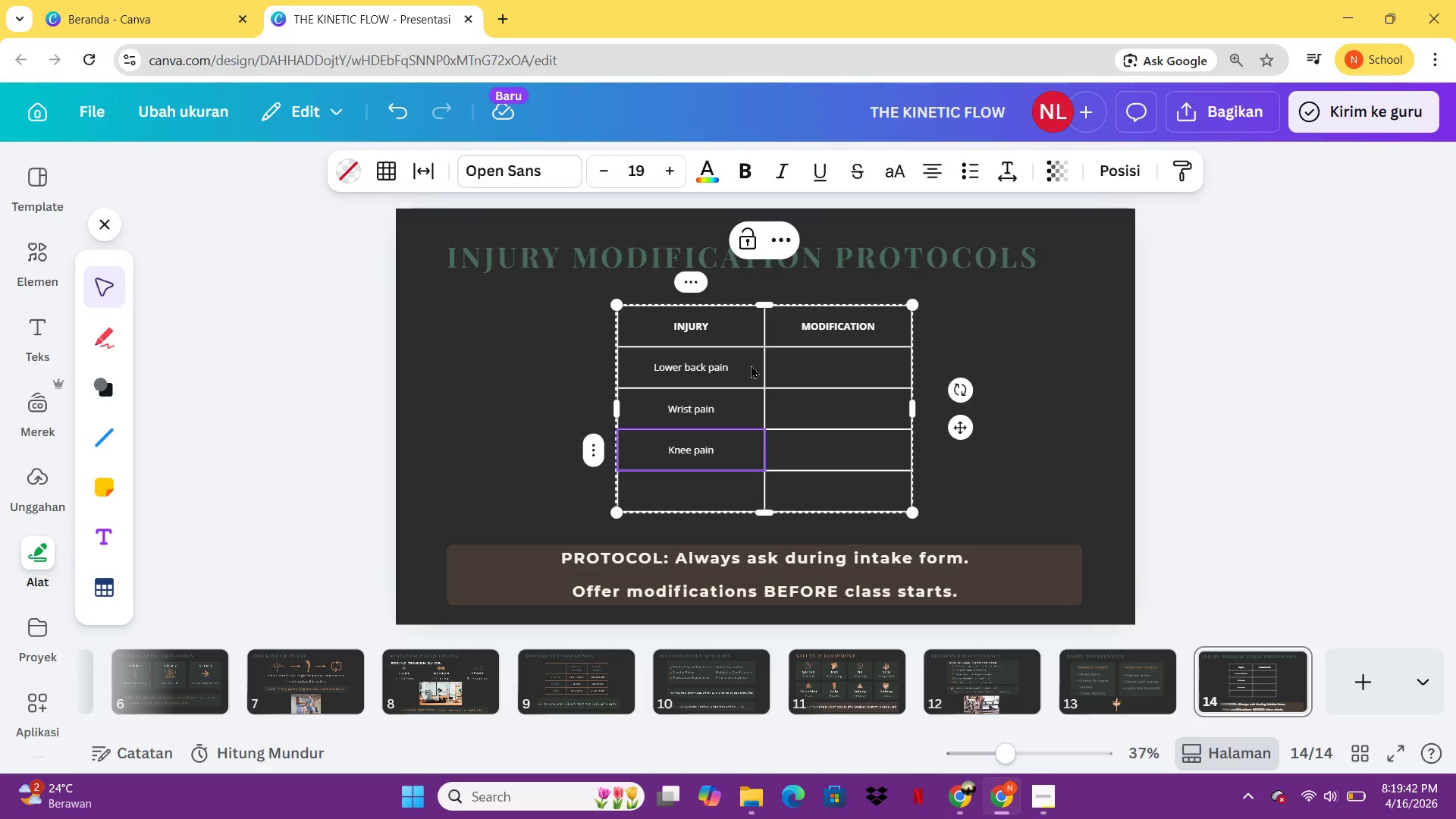 
key(ArrowDown)
 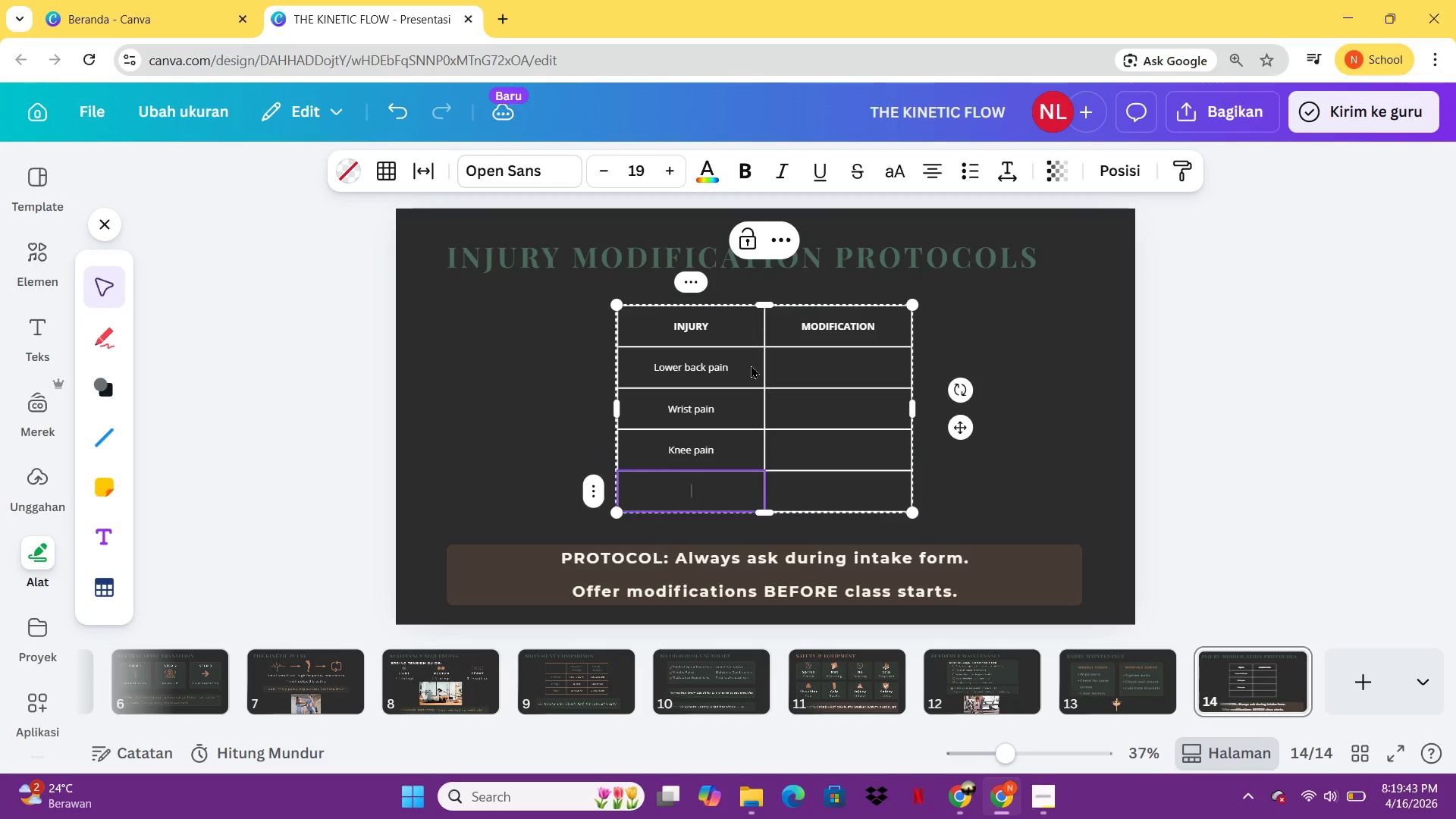 
type(Shoude)
key(Backspace)
key(Backspace)
type(lder injury)
 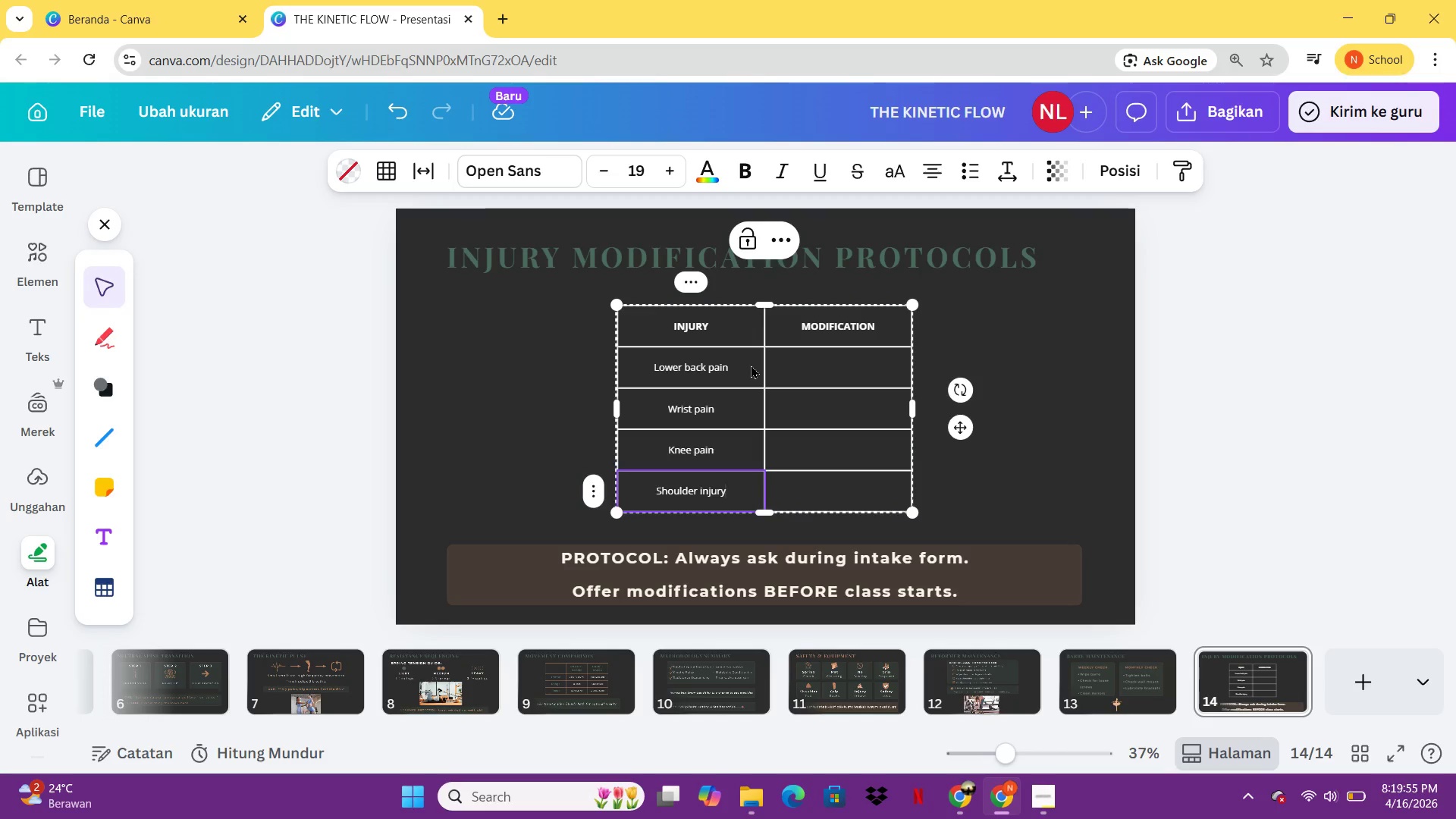 
wait(7.67)
 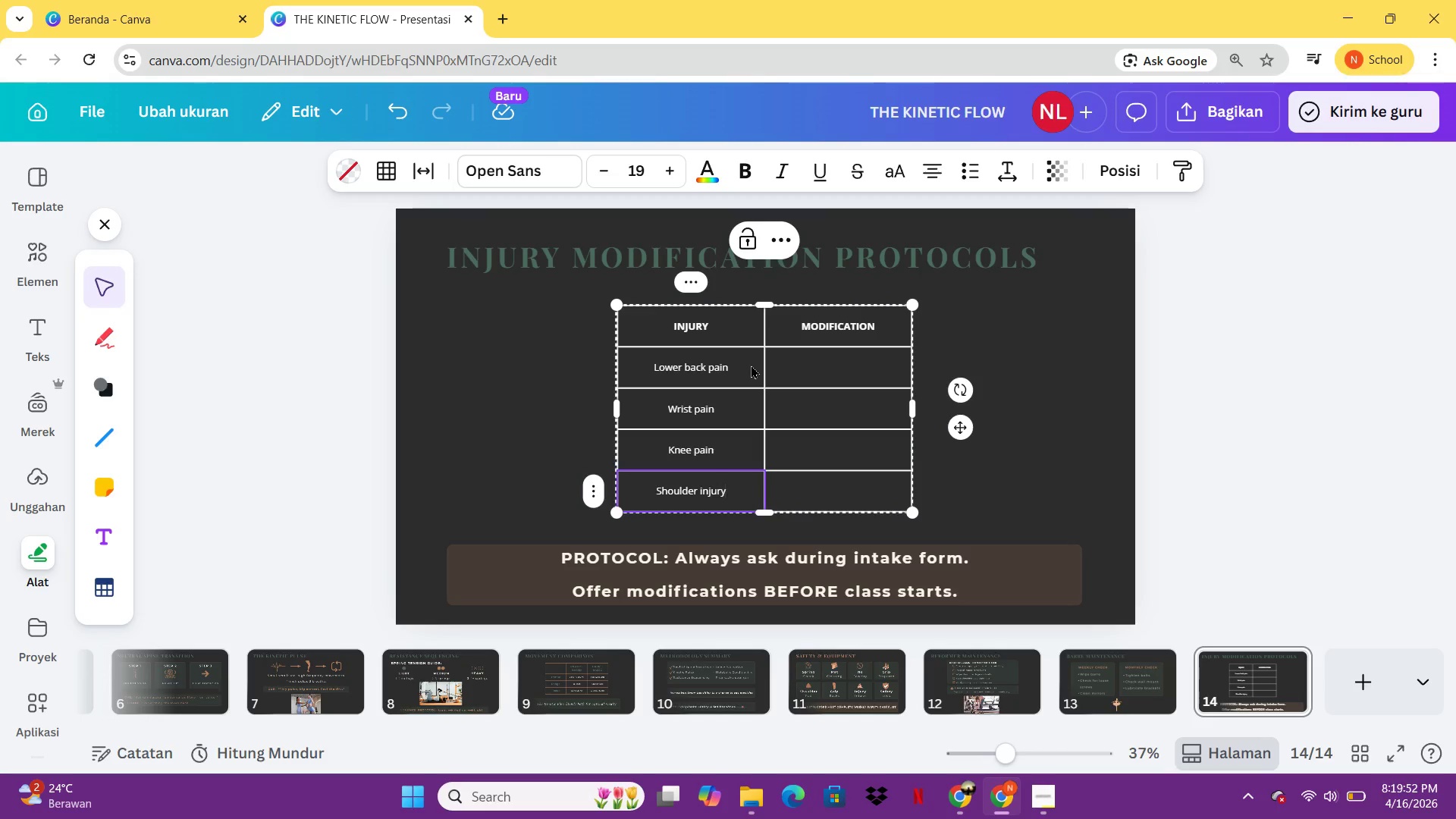 
left_click([867, 378])
 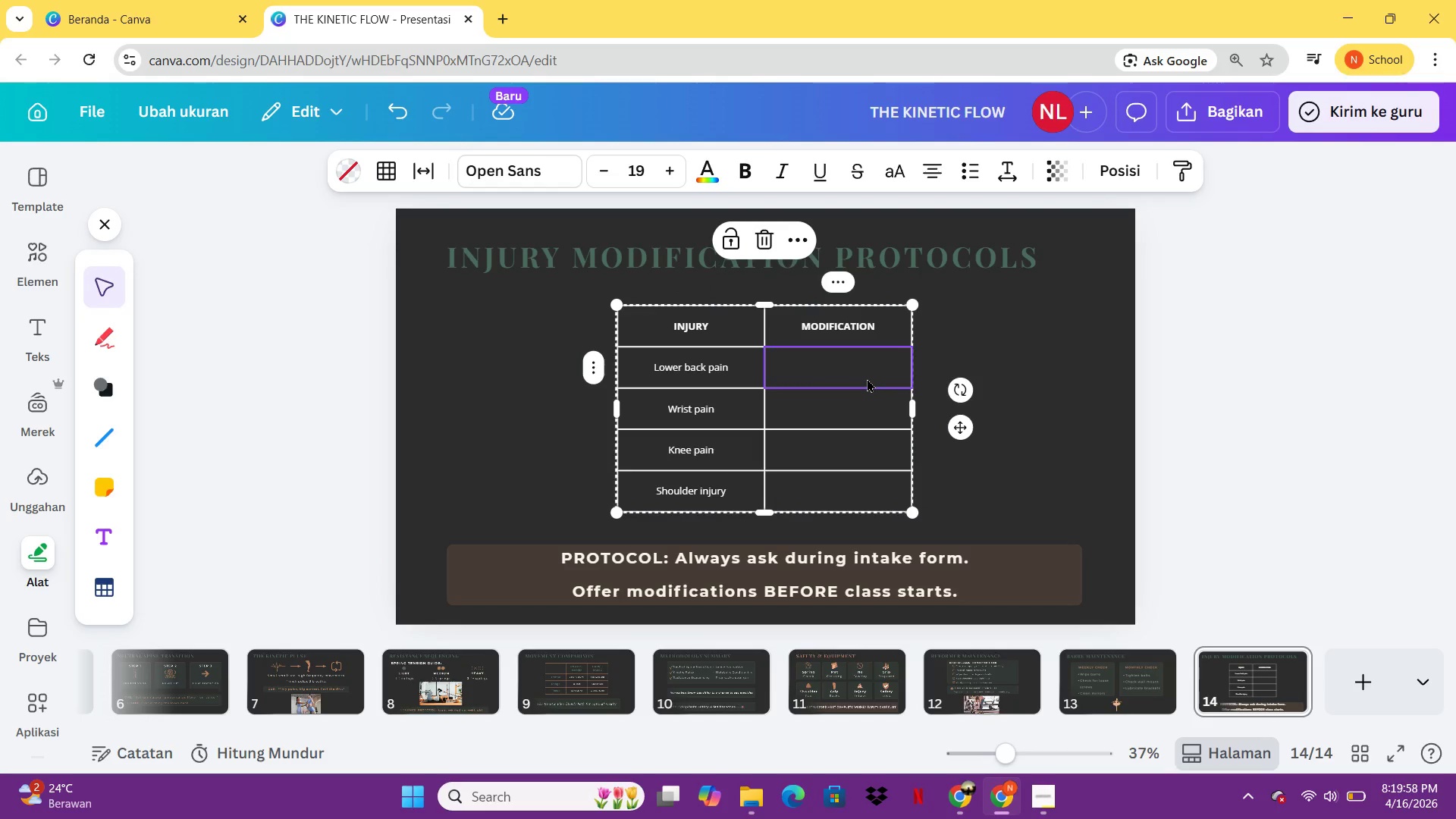 
type(n)
key(Backspace)
type(Neutral spine only )
key(Backspace)
type(, no curl)
 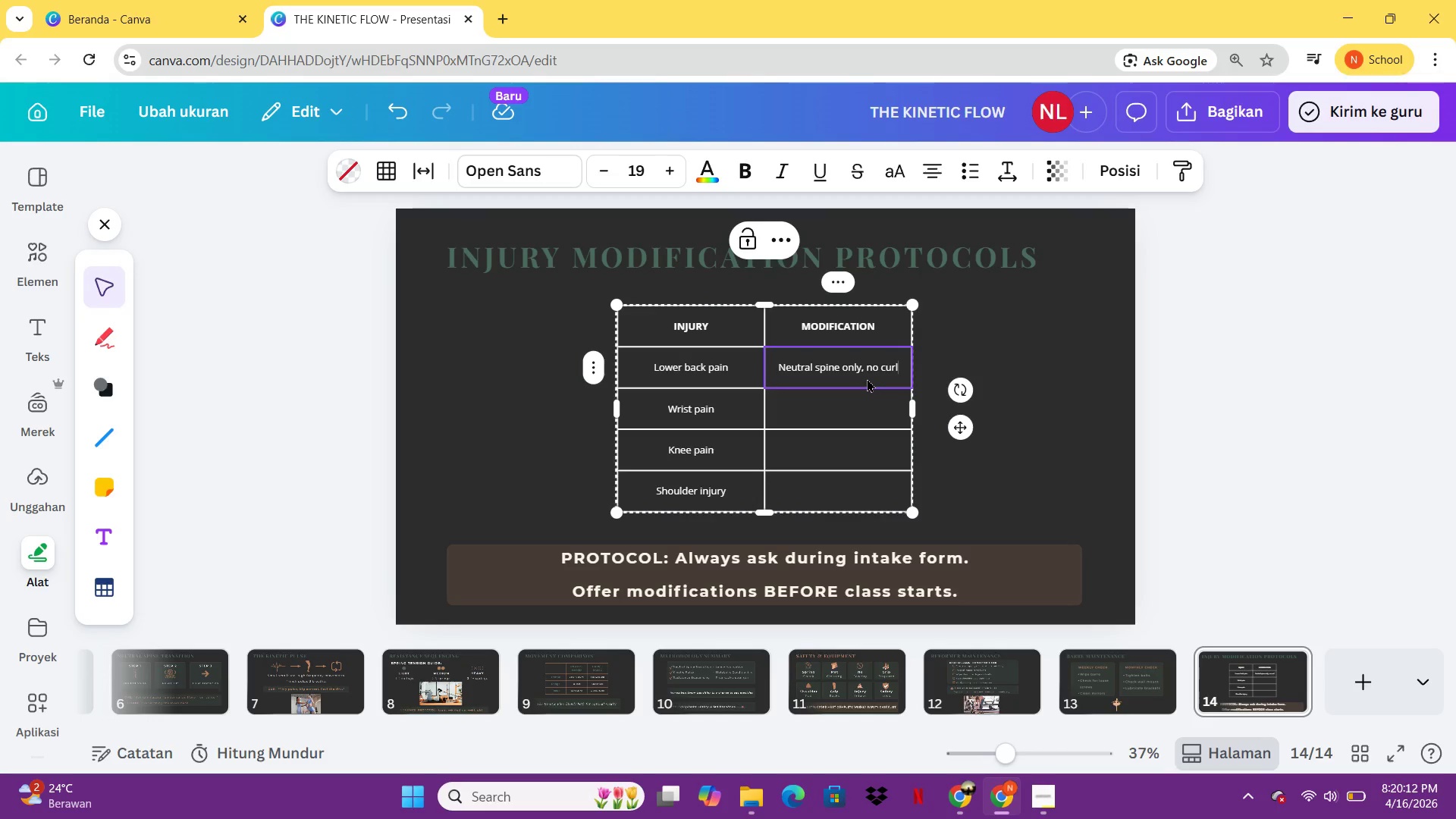 
key(ArrowDown)
 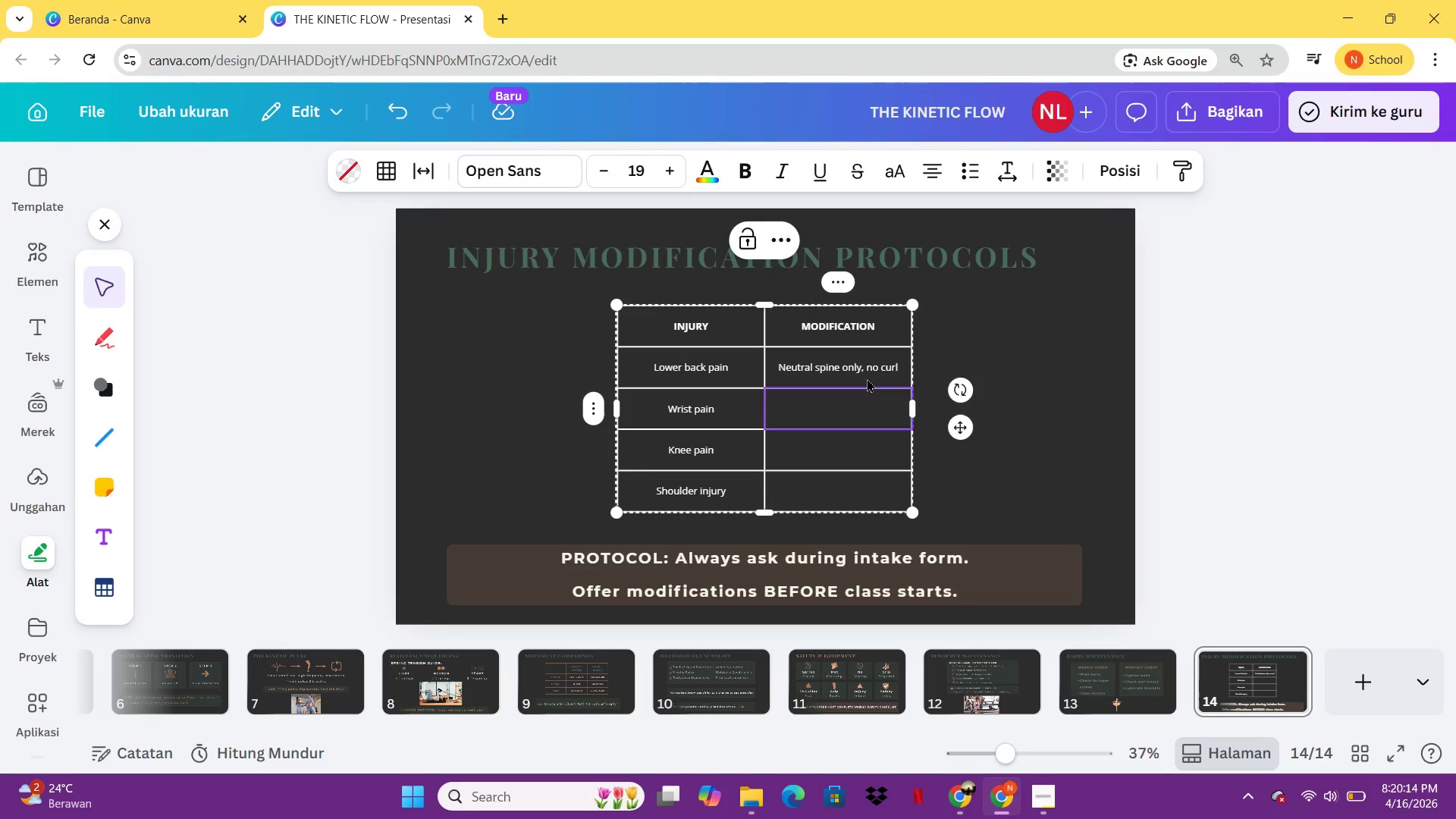 
type(Forearm planks, push-up bars)
 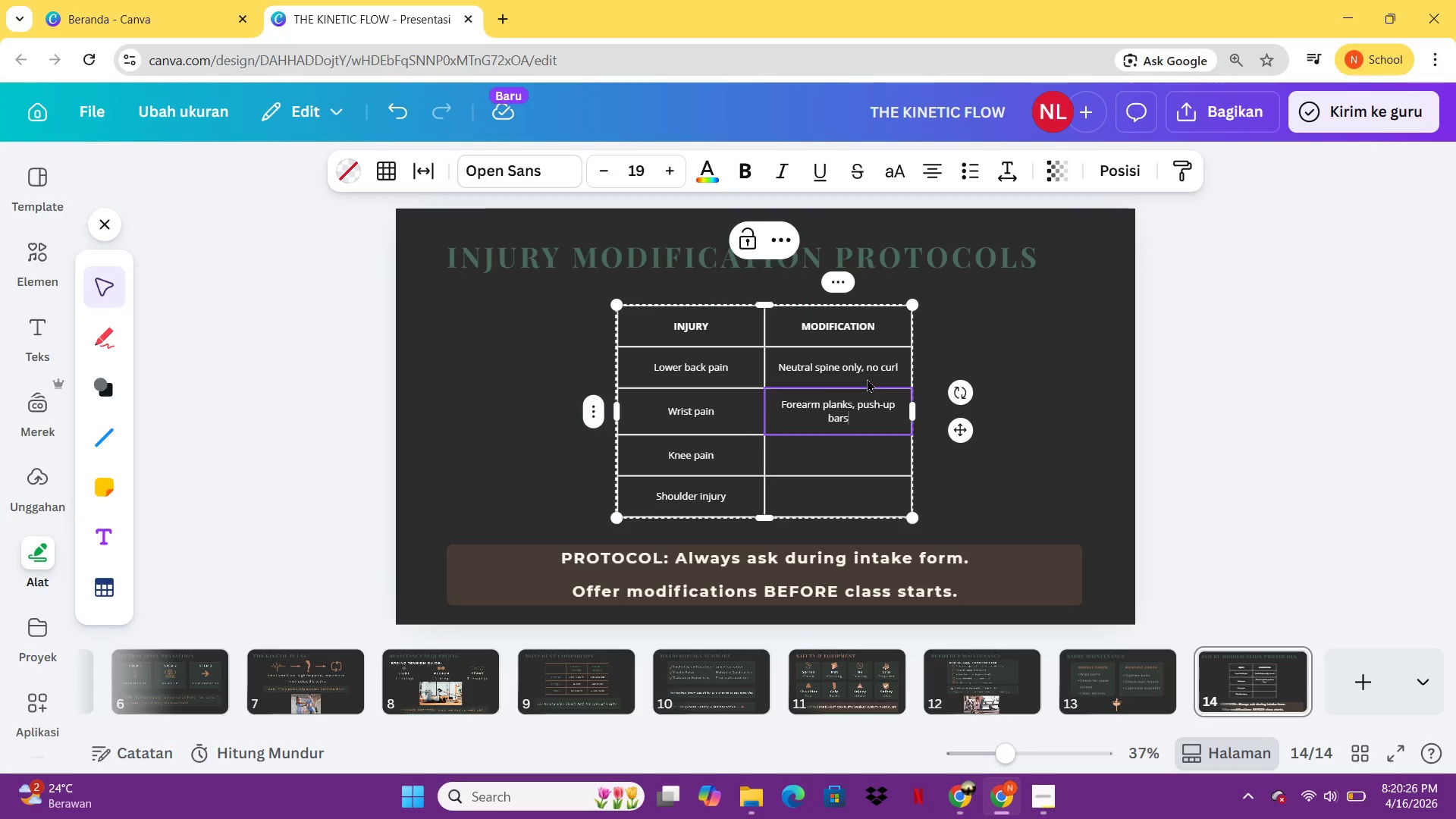 
key(ArrowDown)
 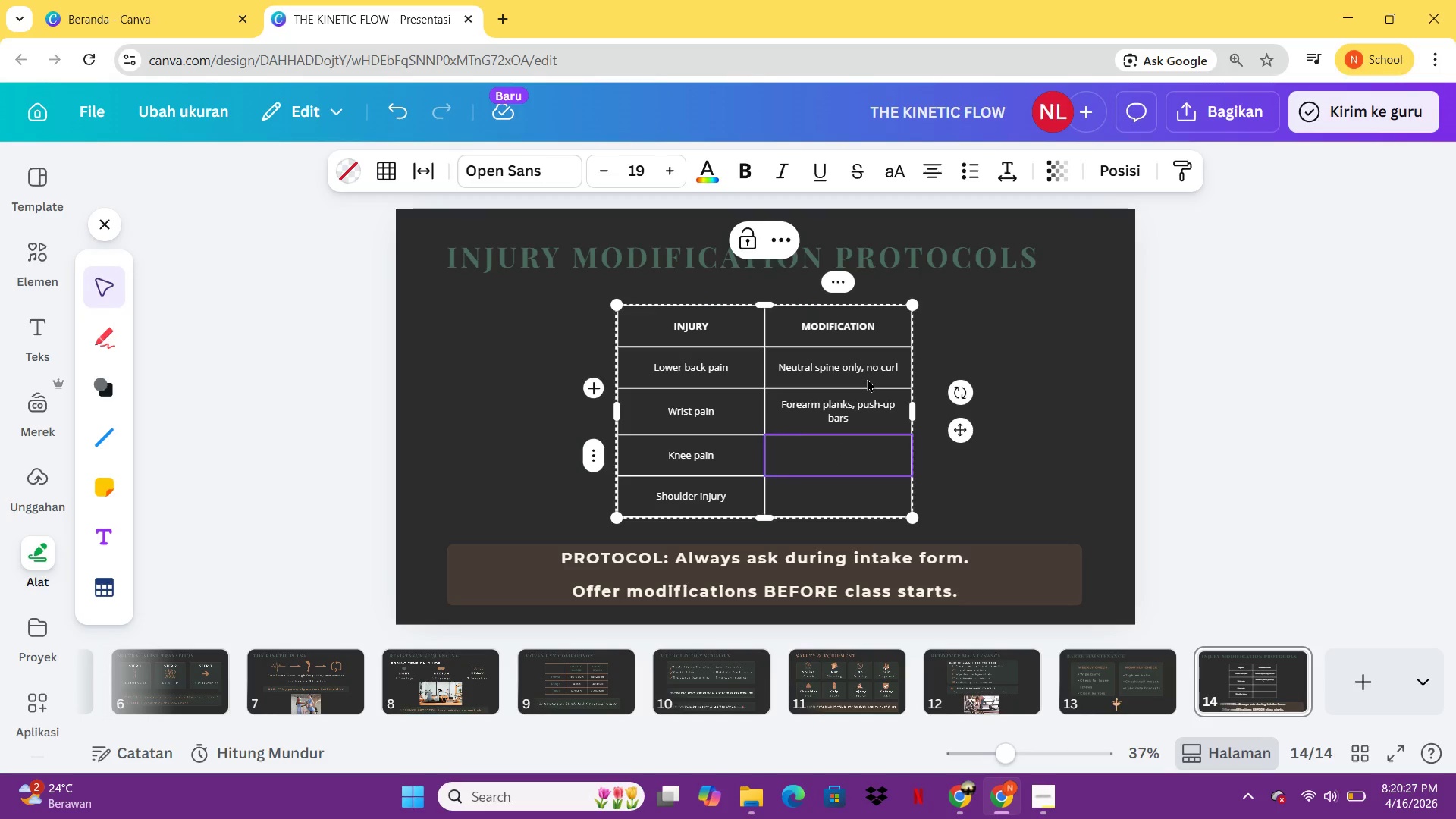 
type(Reduce range, b)
key(Backspace)
type(no deep squat)
 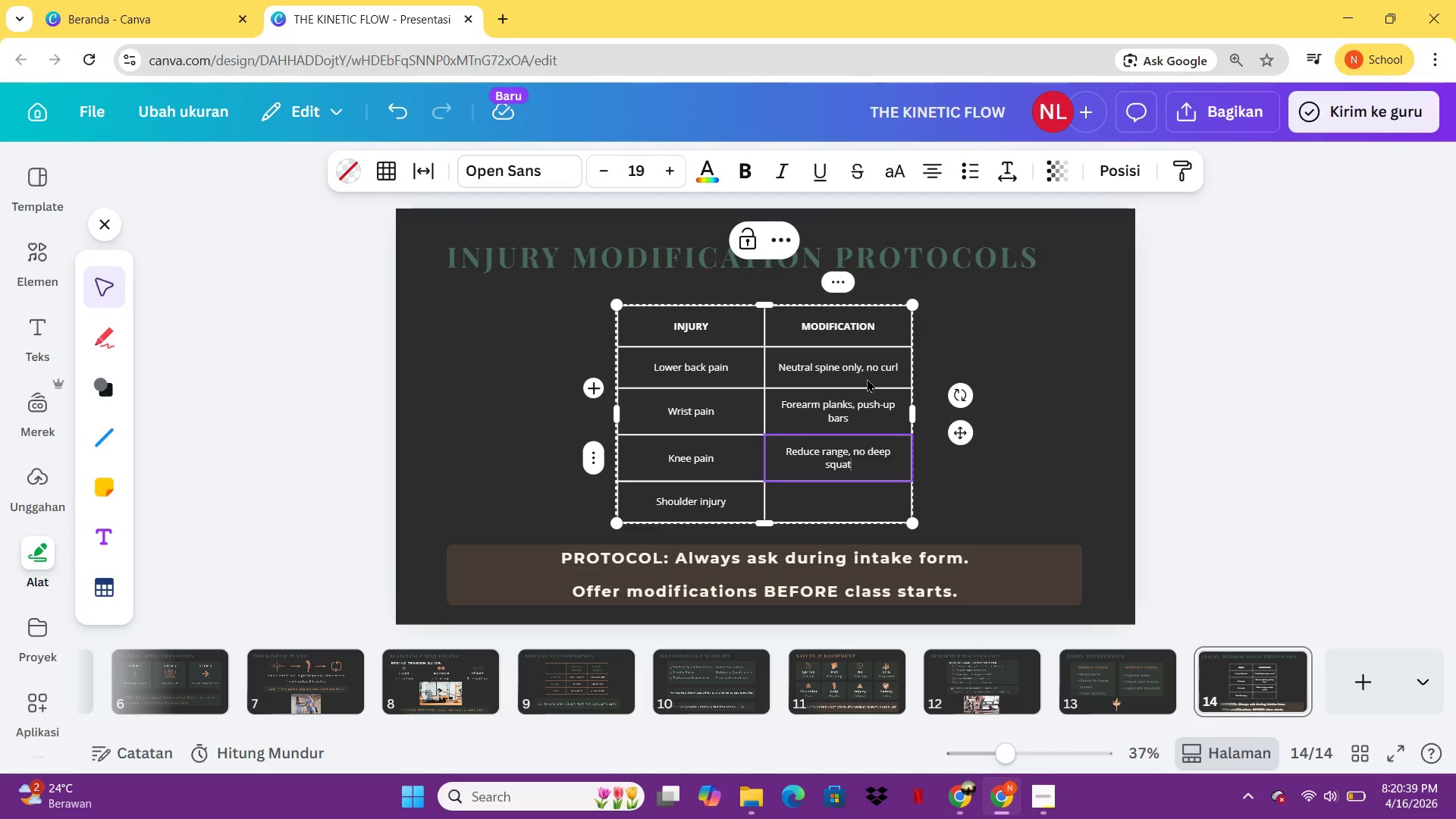 
key(ArrowDown)
 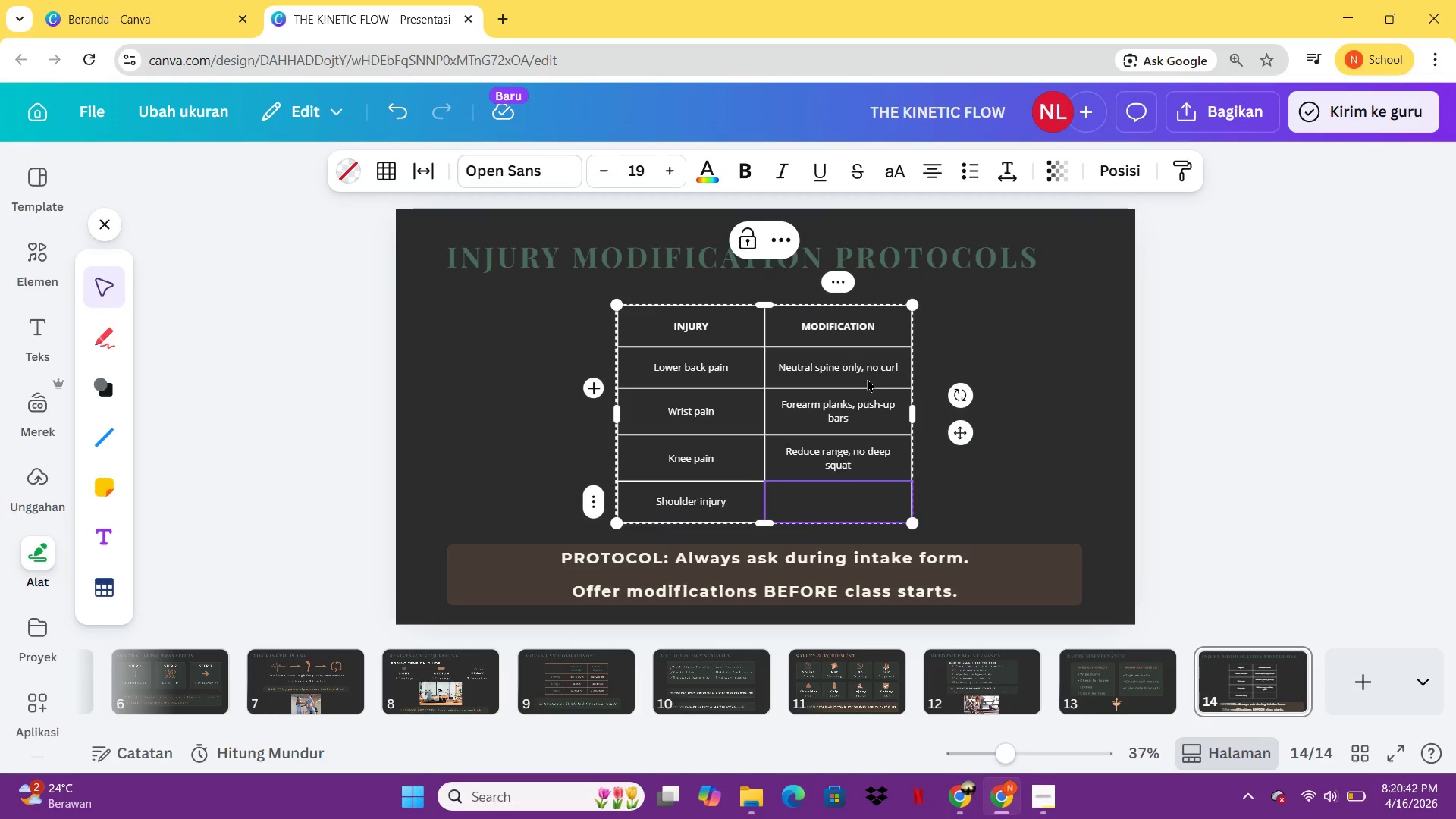 
type(Avoidwe)
key(Backspace)
key(Backspace)
type( weight )
key(Backspace)
type(-bearing on arms)
 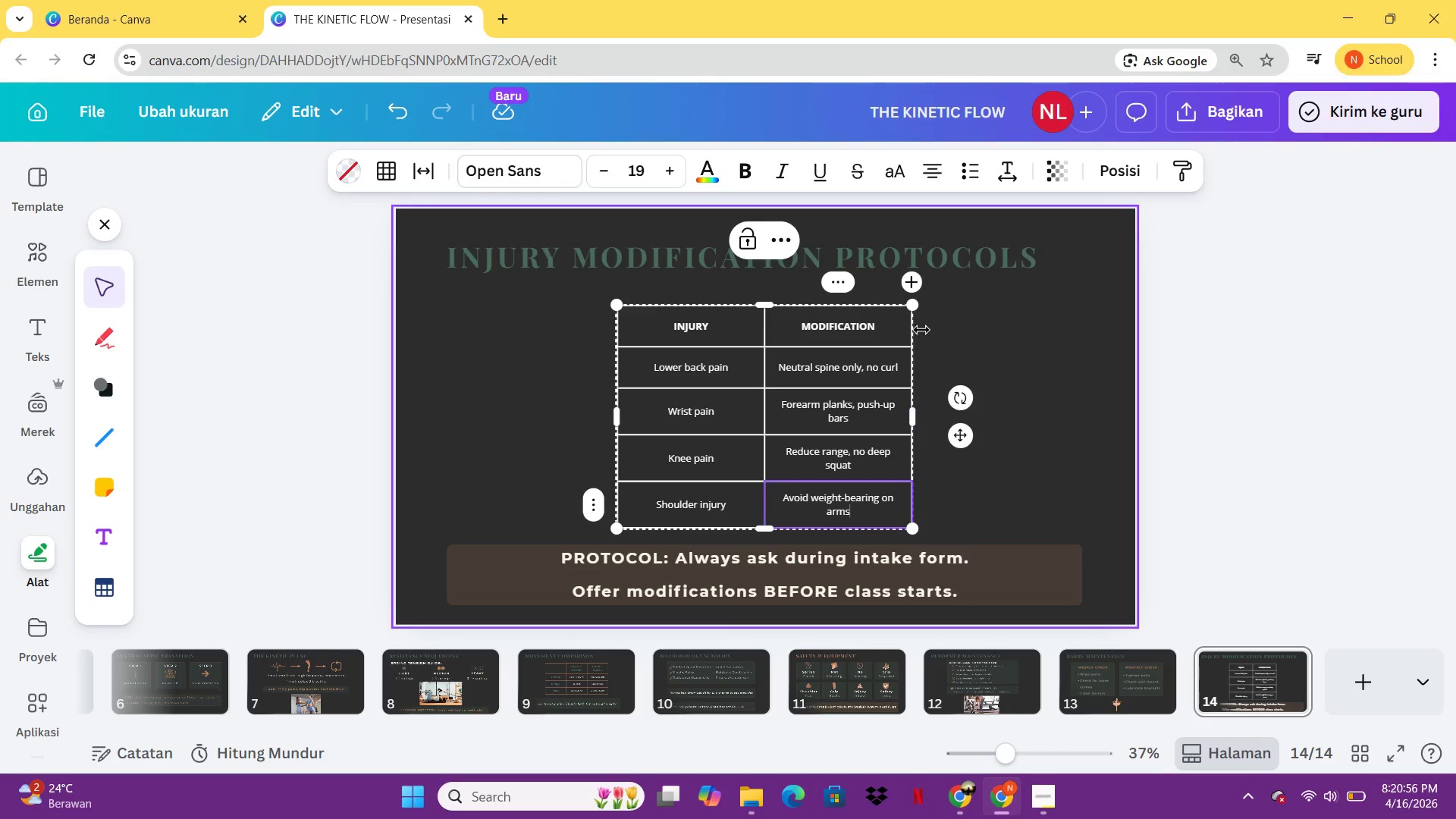 
left_click_drag(start_coordinate=[914, 322], to_coordinate=[1043, 337])
 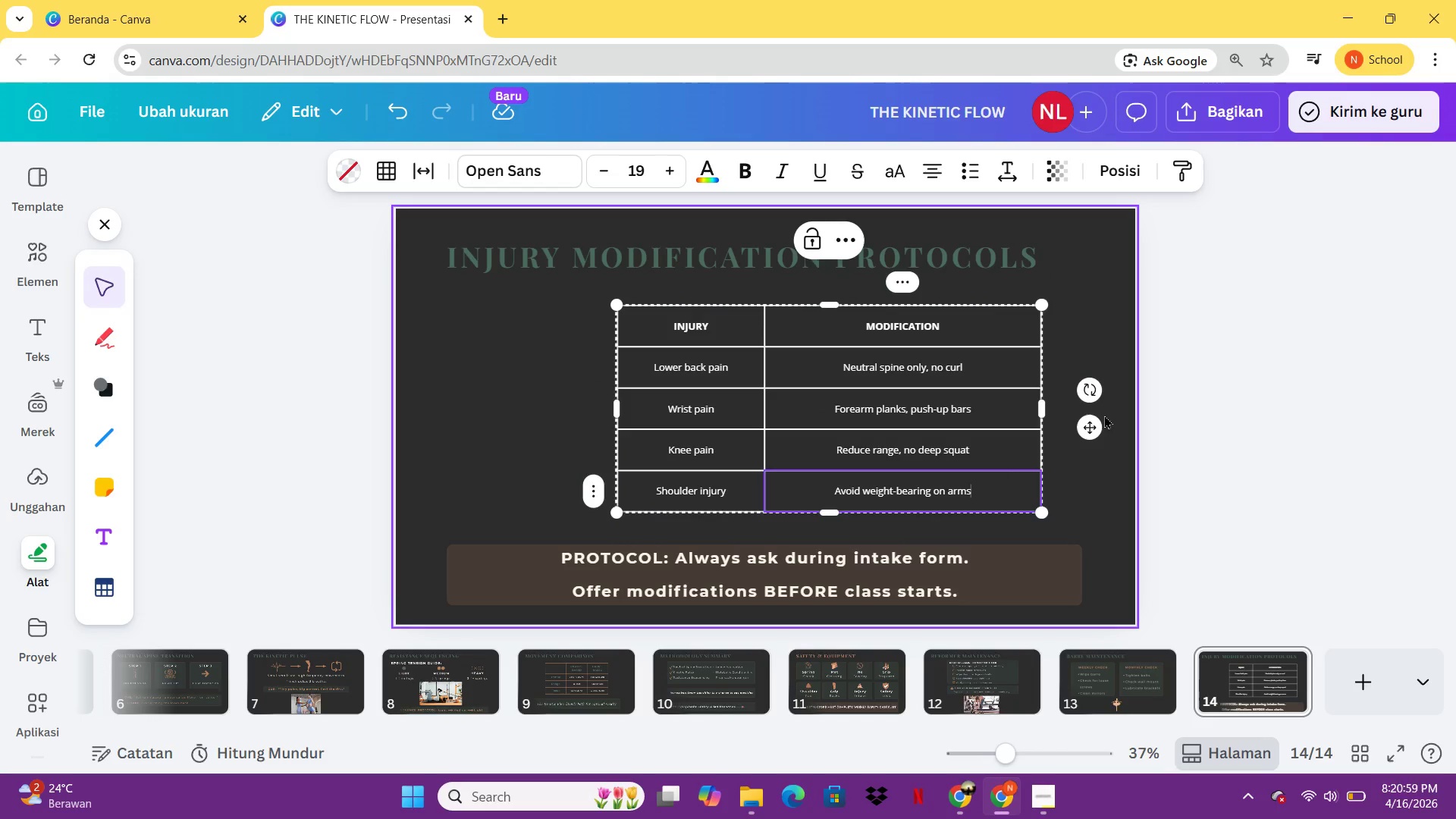 
left_click([1091, 425])
 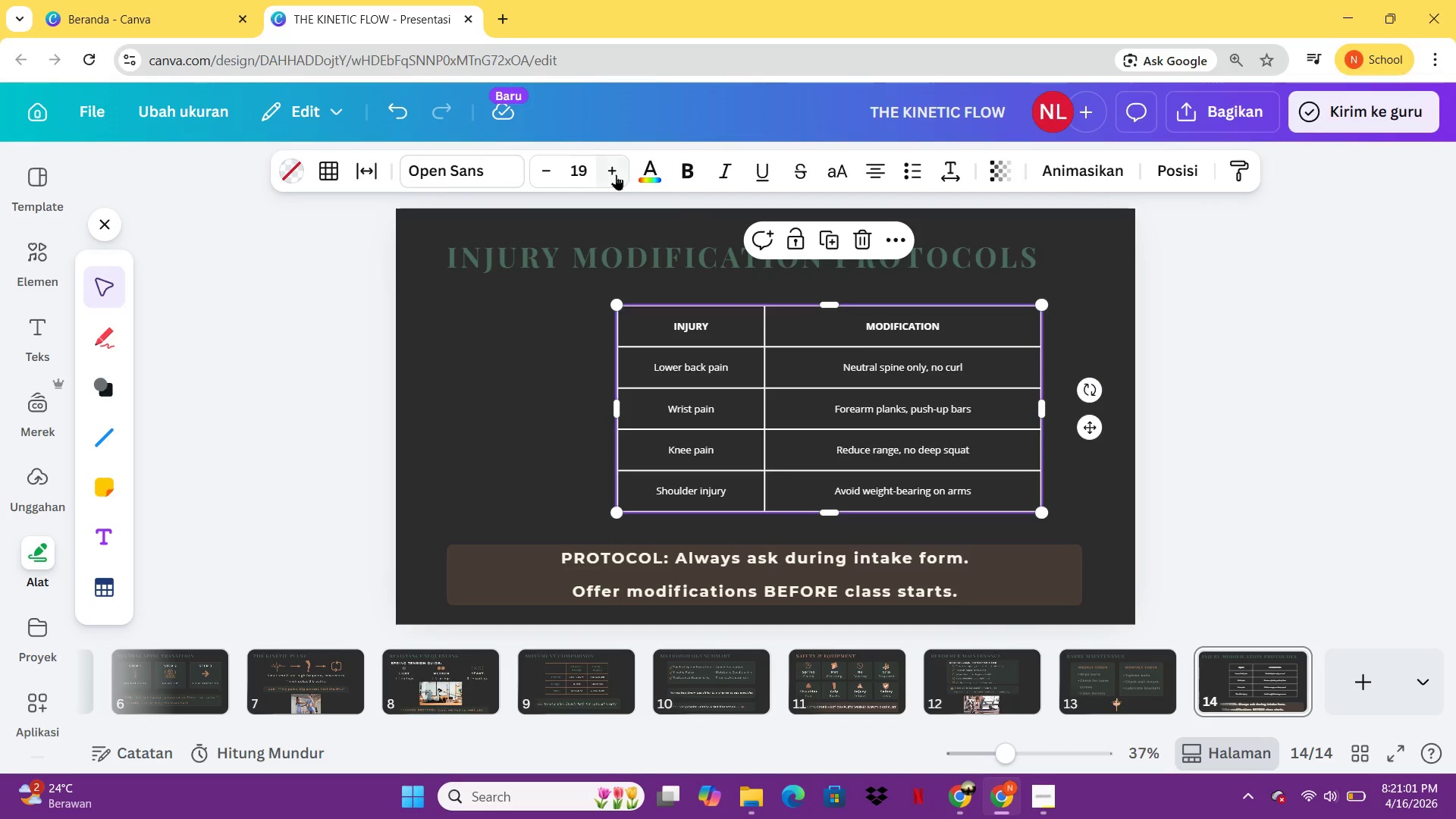 
double_click([615, 176])
 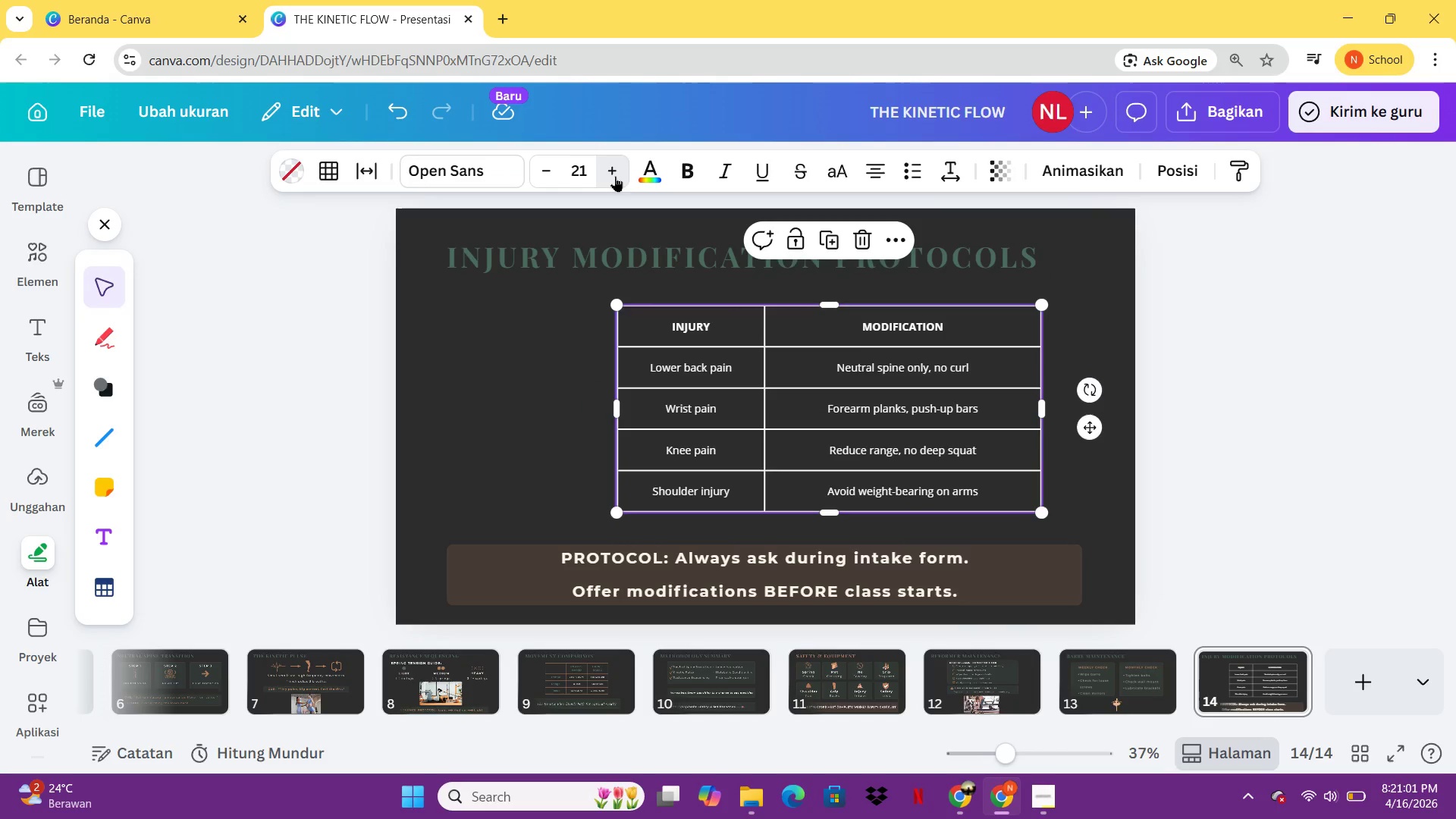 
triple_click([615, 176])
 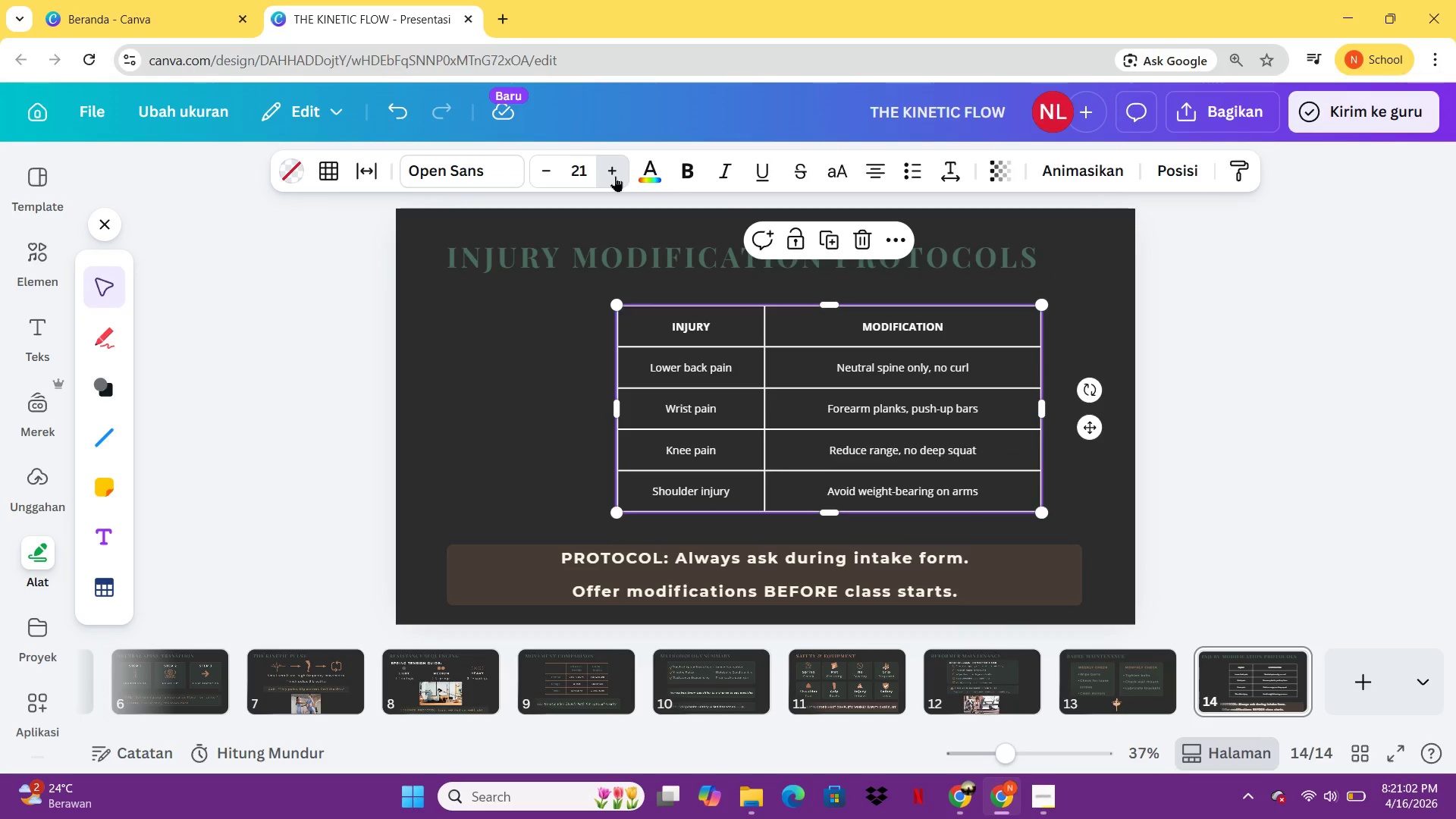 
triple_click([615, 176])
 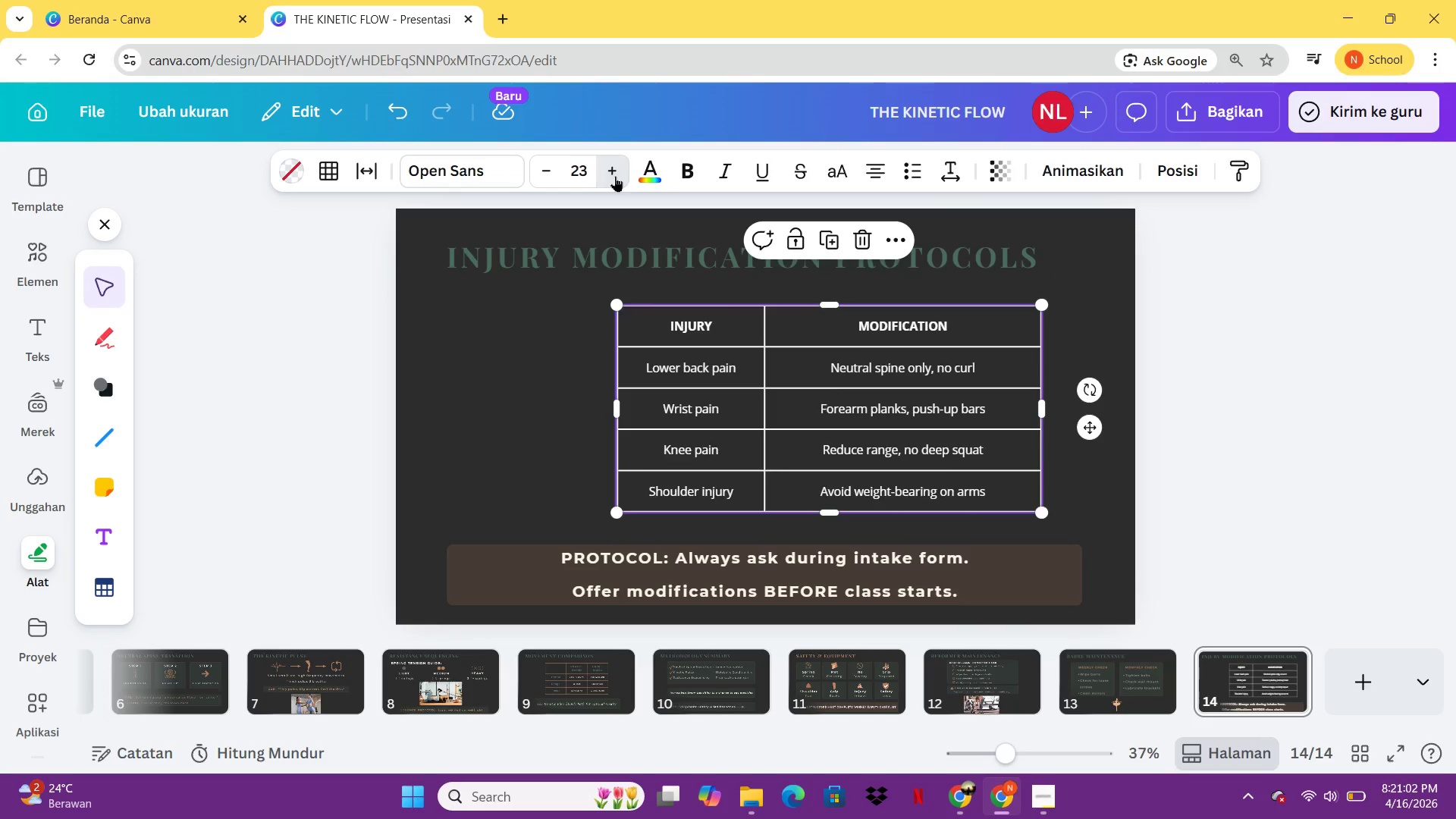 
triple_click([615, 176])
 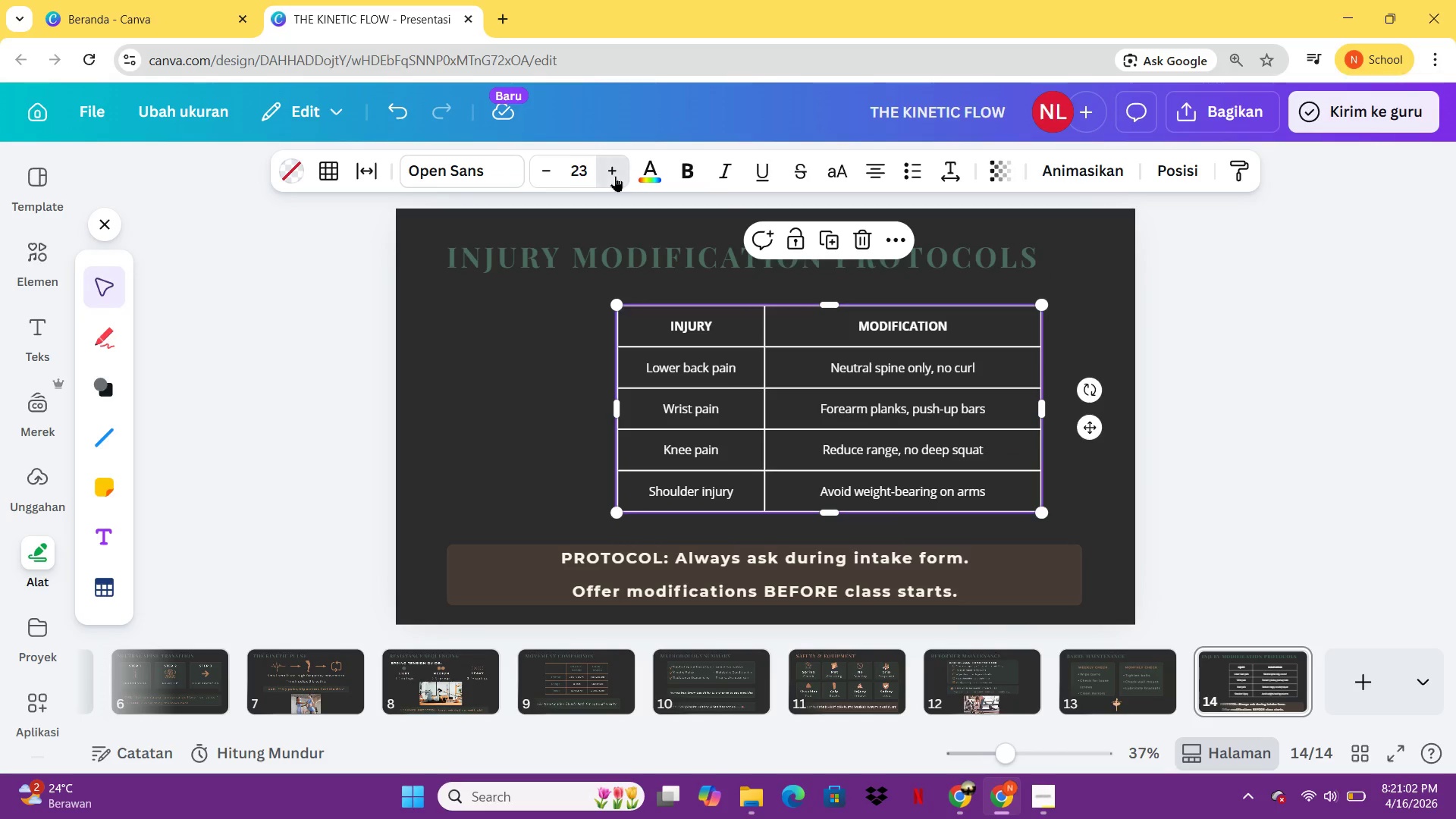 
triple_click([615, 176])
 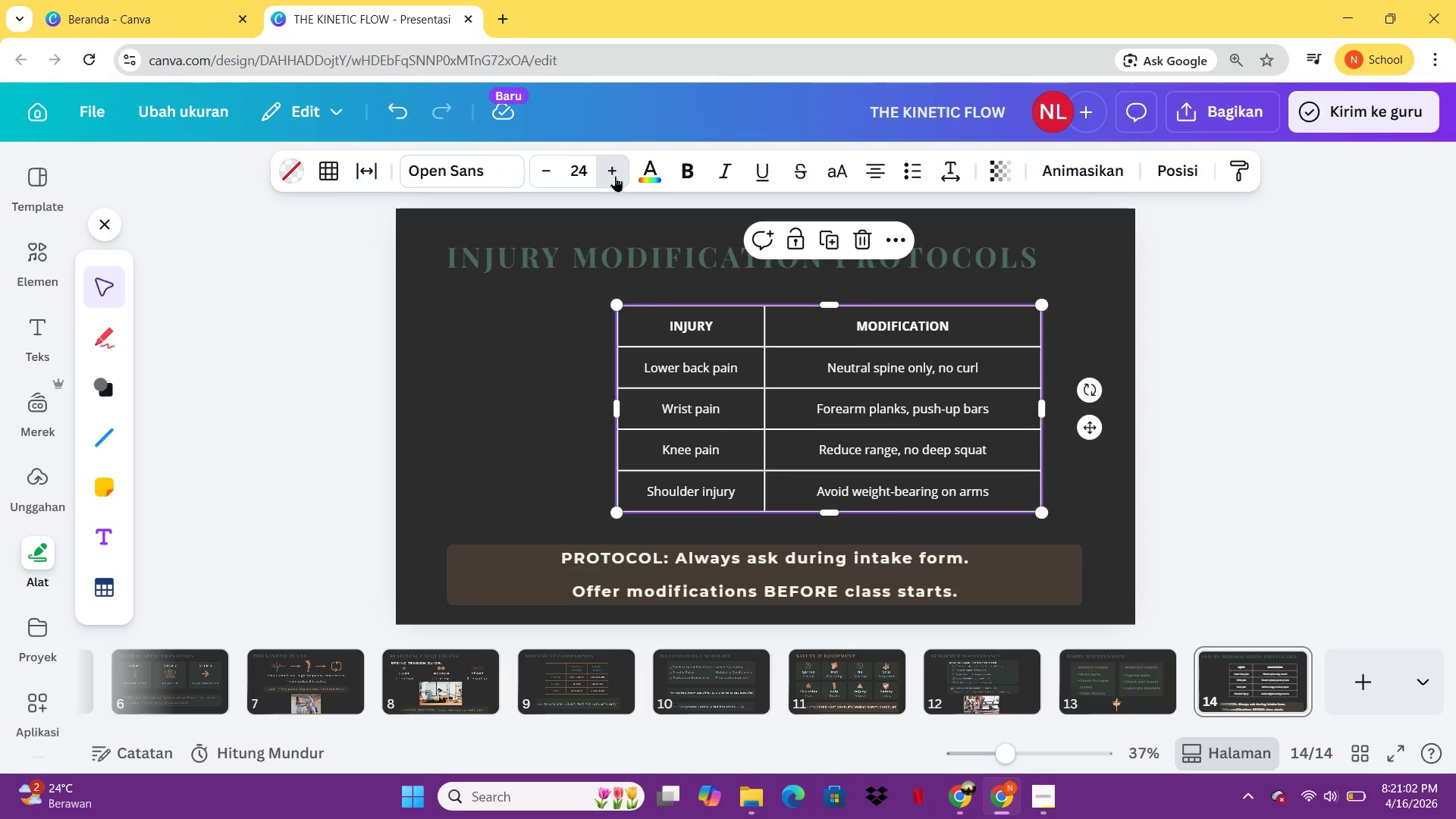 
triple_click([615, 176])
 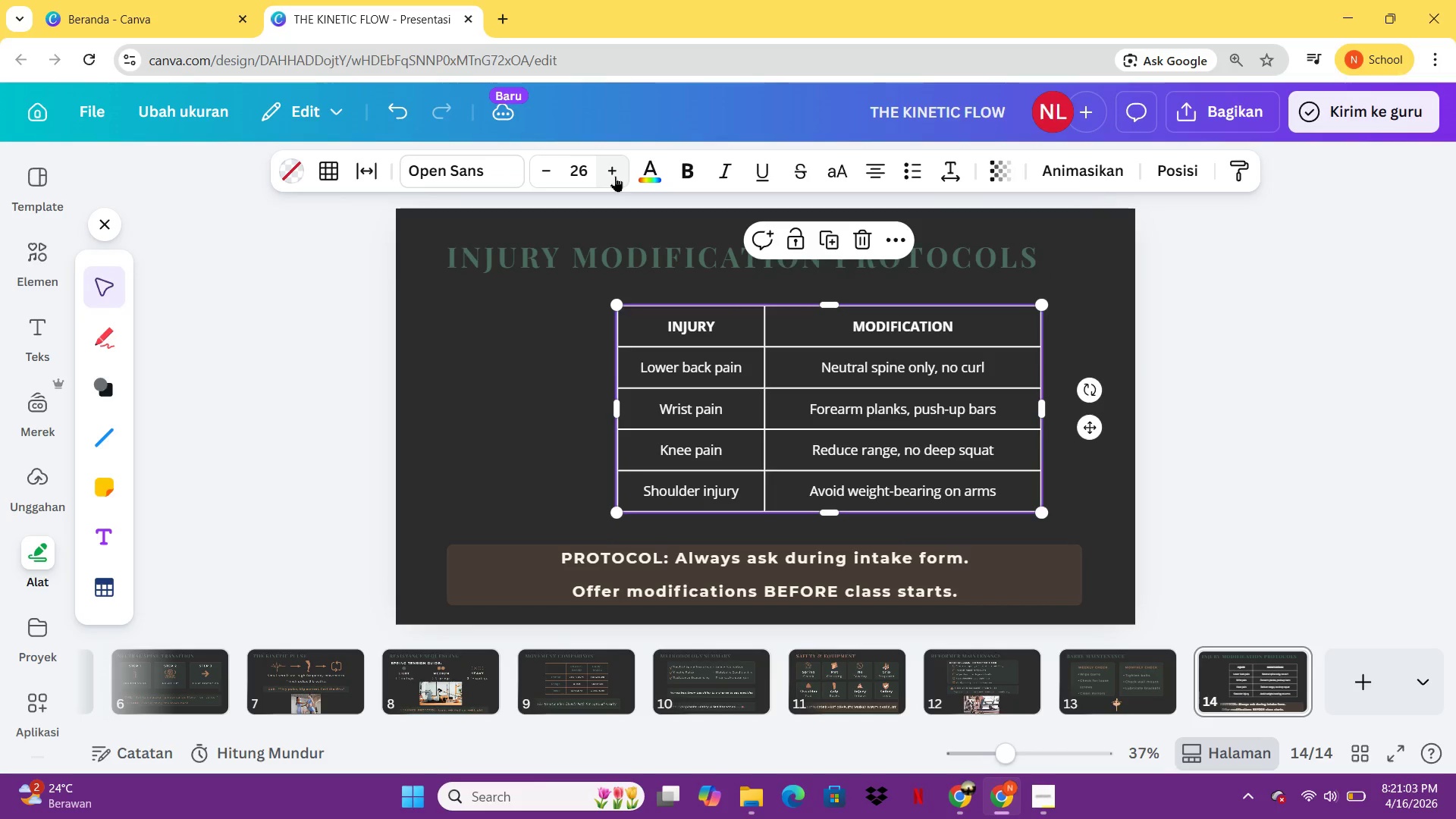 
triple_click([615, 176])
 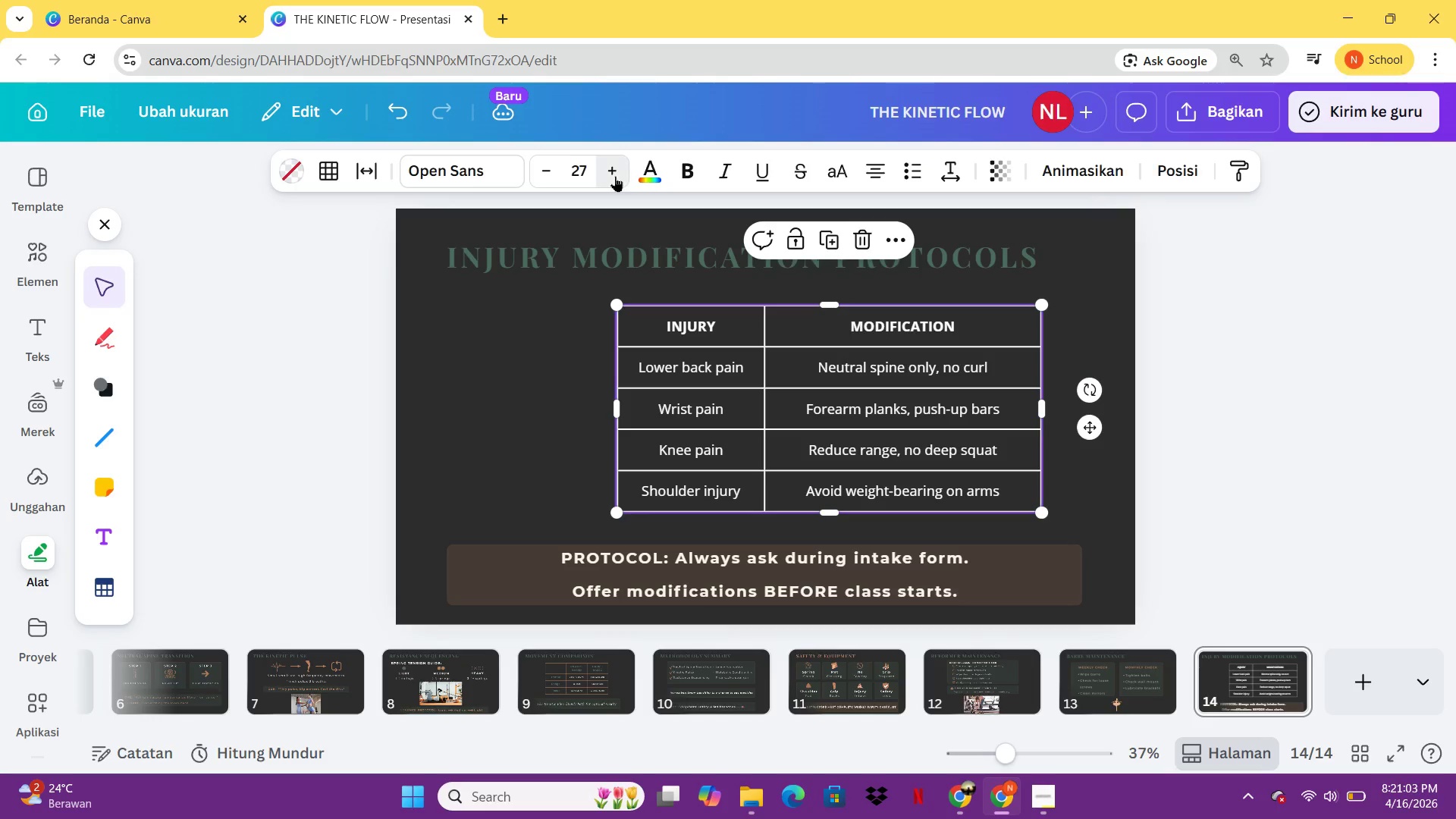 
triple_click([615, 176])
 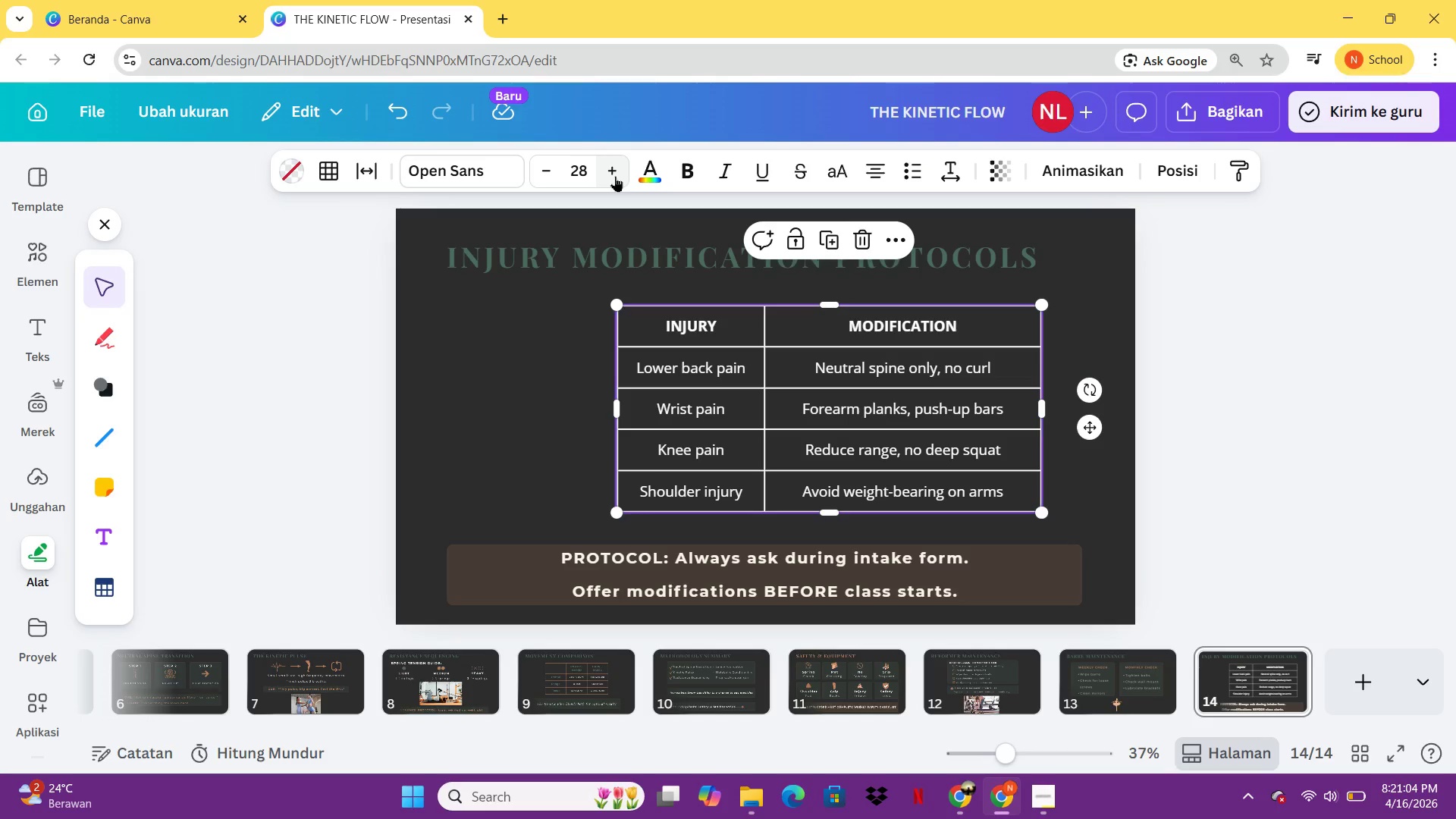 
left_click([615, 176])
 